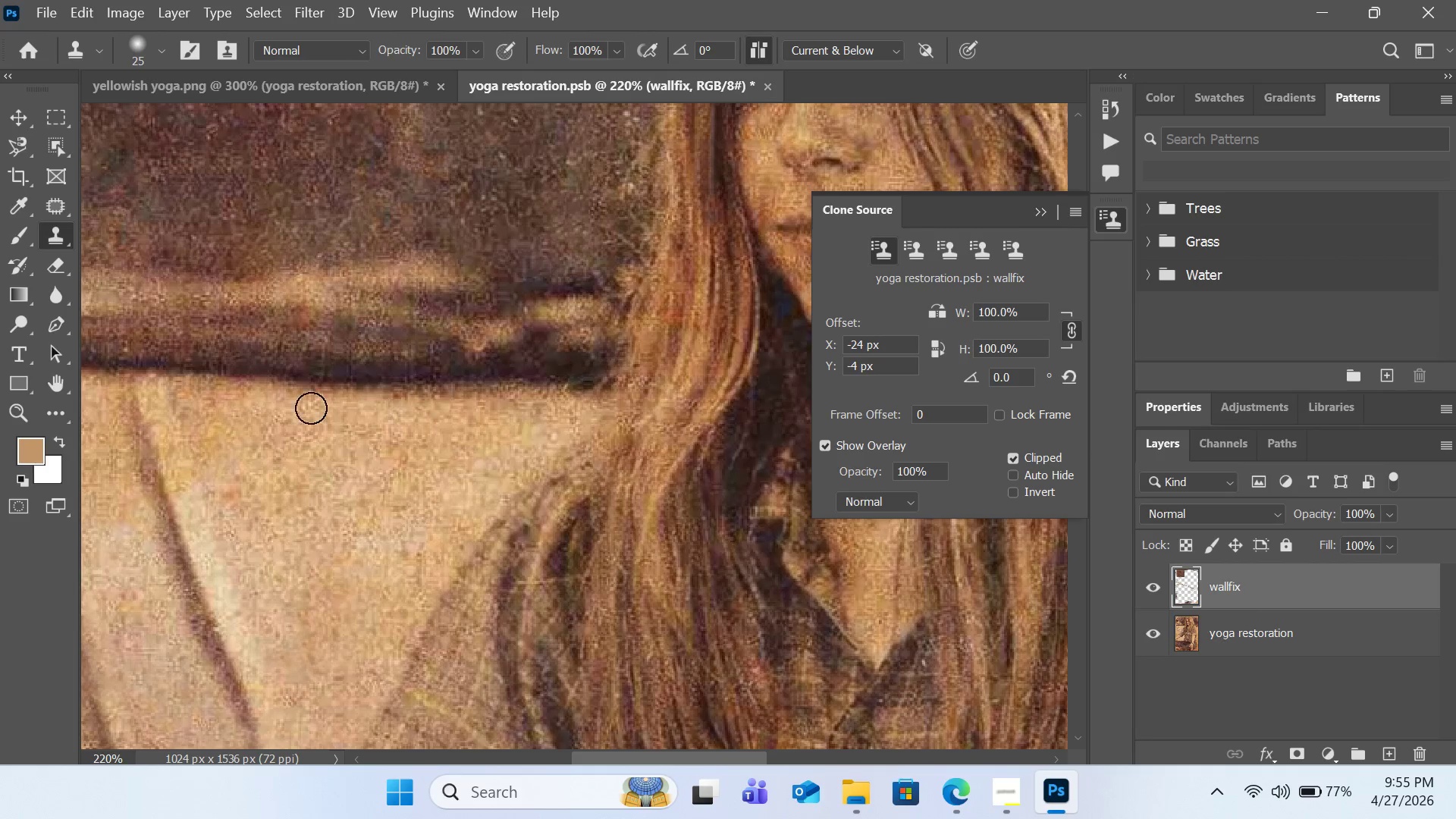 
hold_key(key=AltLeft, duration=0.7)
left_click([230, 380])
 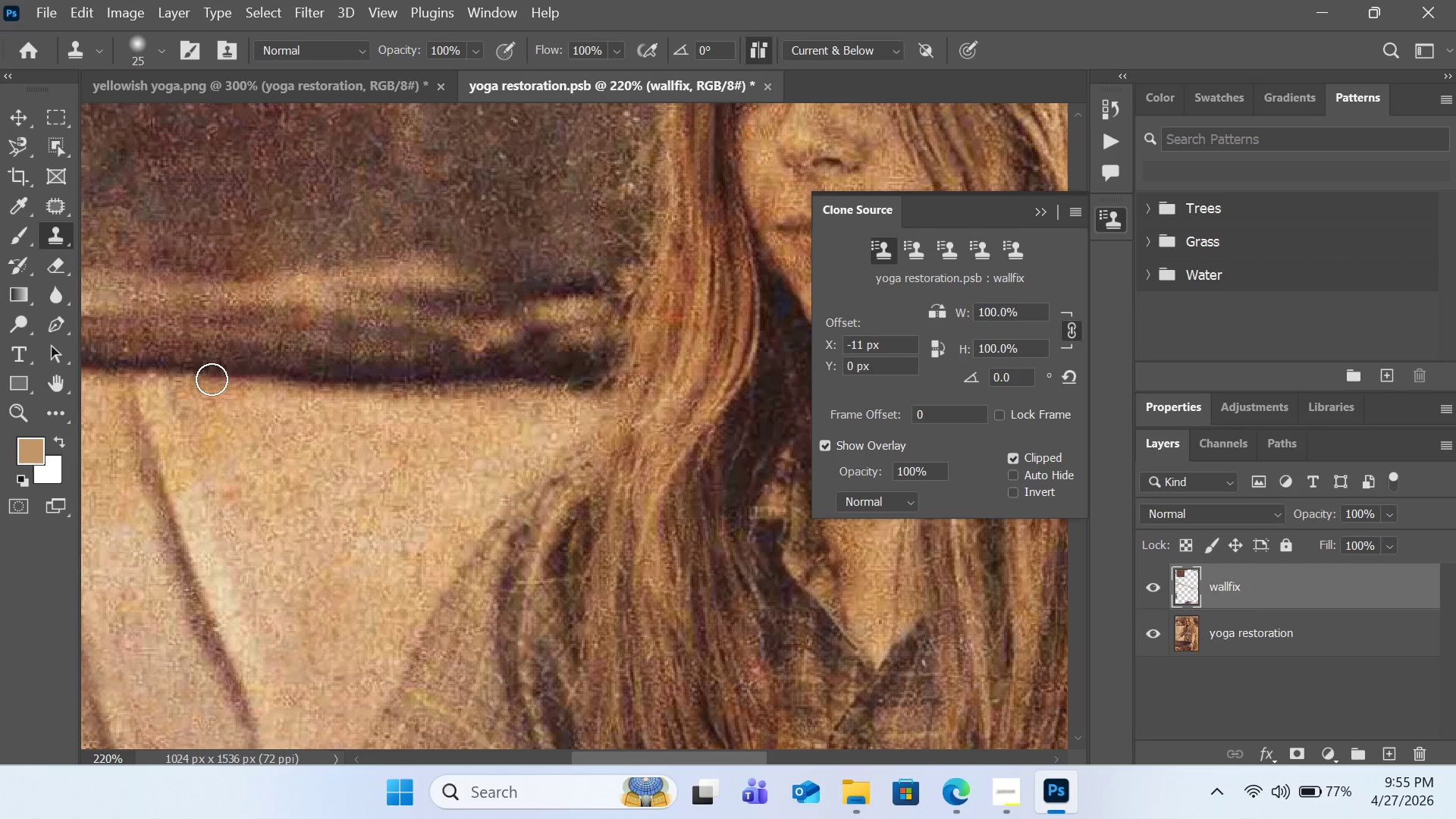 
left_click([212, 379])
 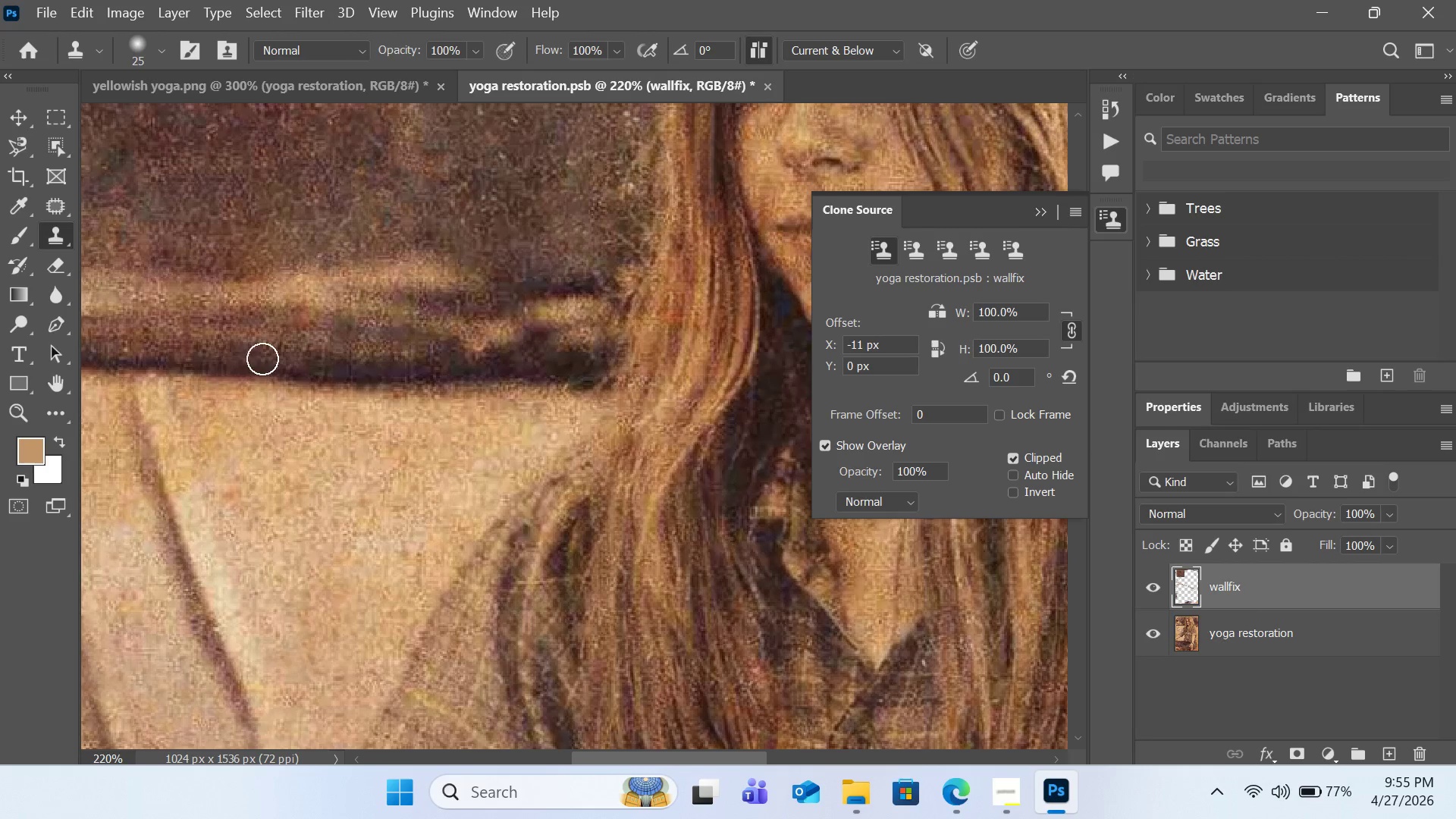 
hold_key(key=AltLeft, duration=0.73)
left_click([370, 327])
 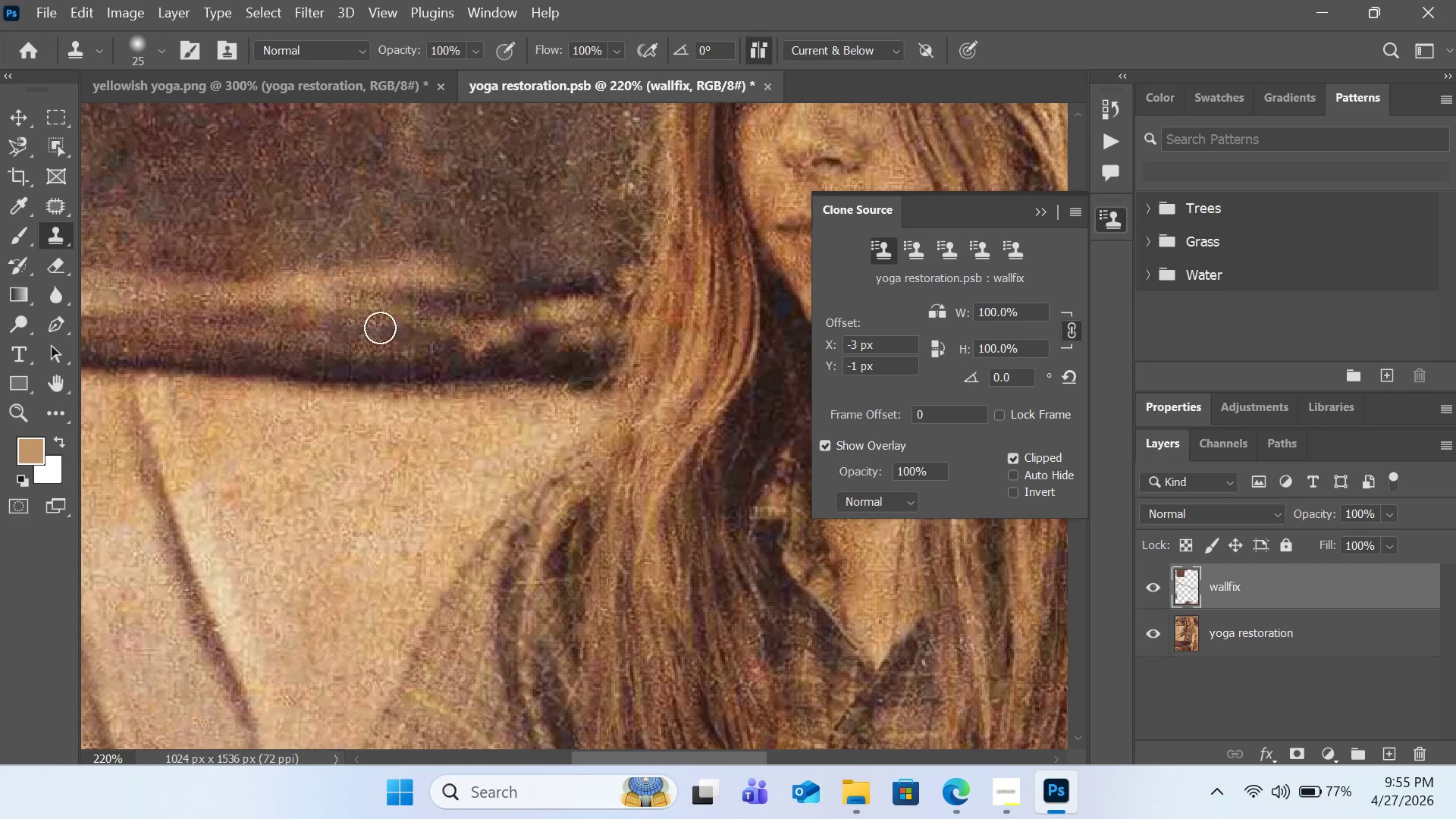 
hold_key(key=AltLeft, duration=0.56)
 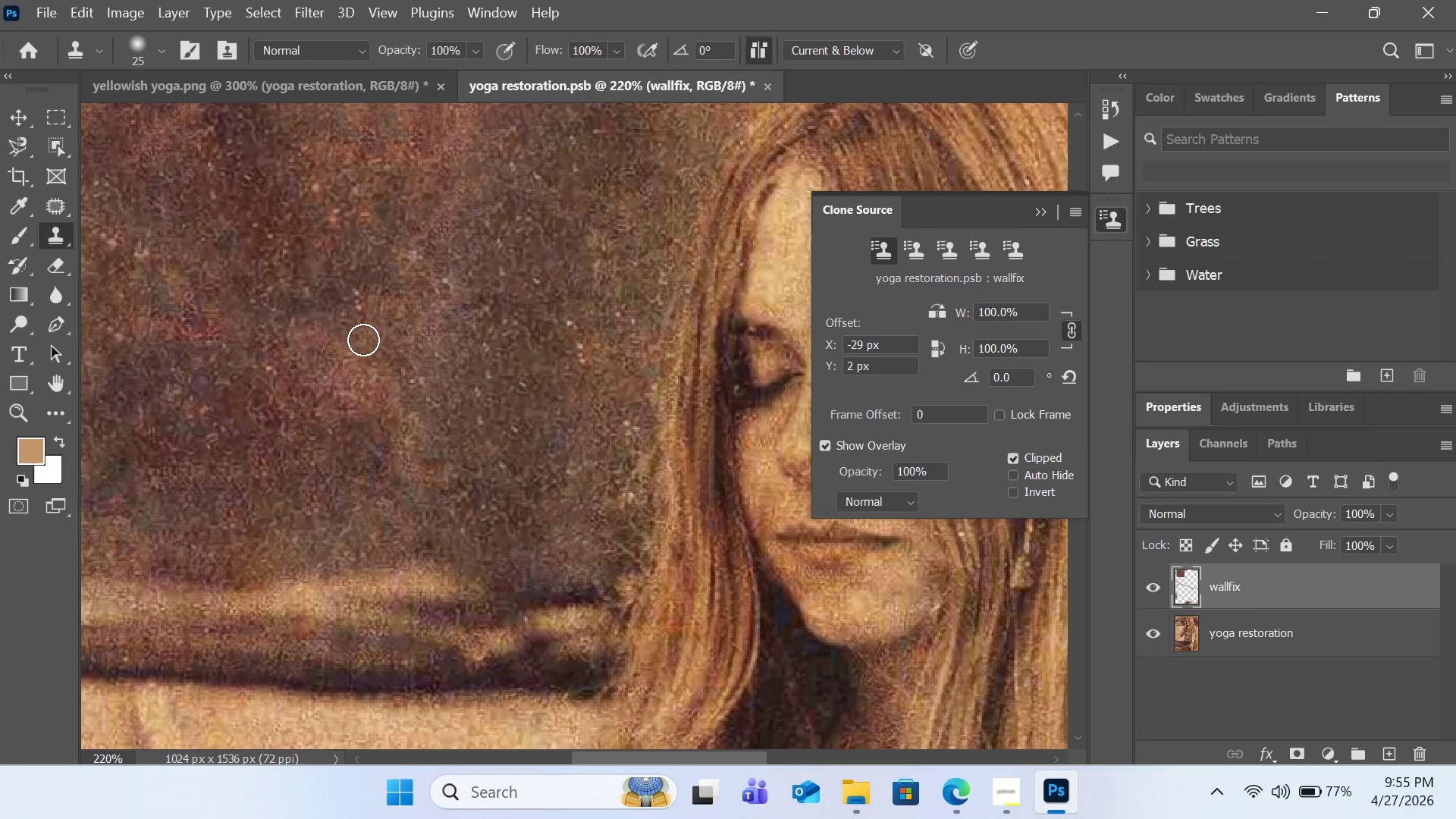 
scroll: coordinate [440, 369], scroll_direction: up, amount: 17.0
 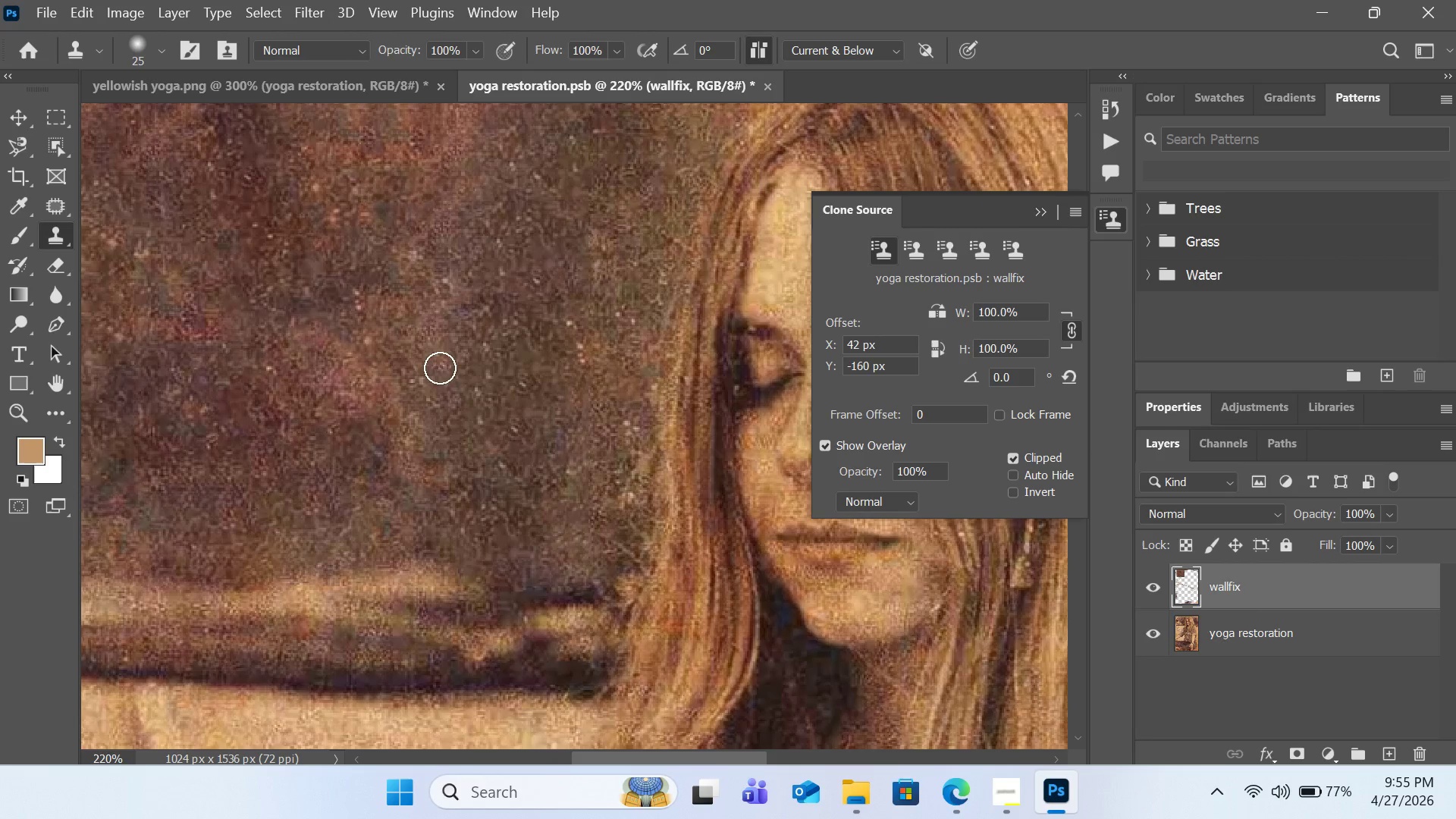 
left_click([363, 340])
 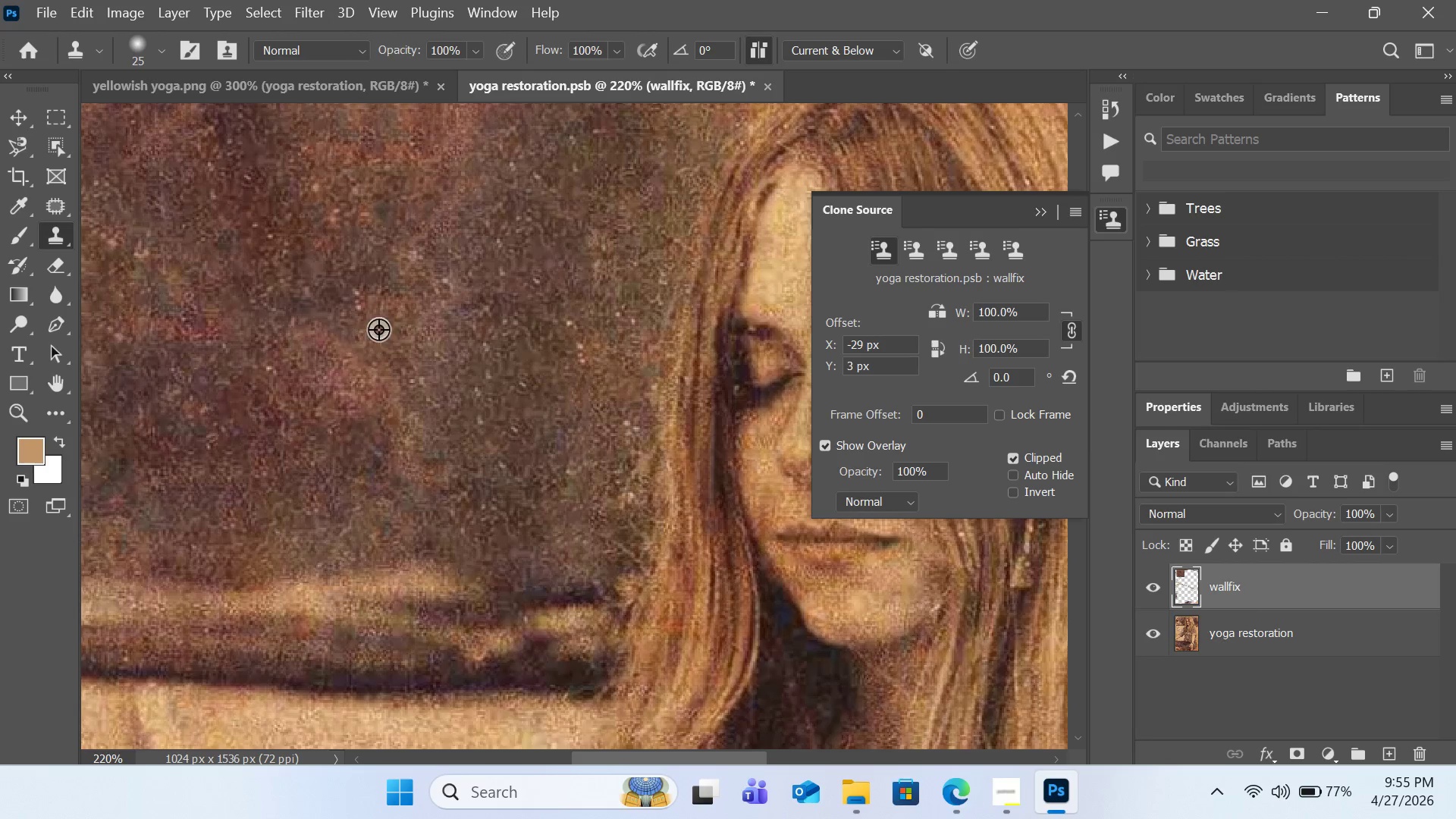 
hold_key(key=AltLeft, duration=0.81)
left_click([456, 269])
 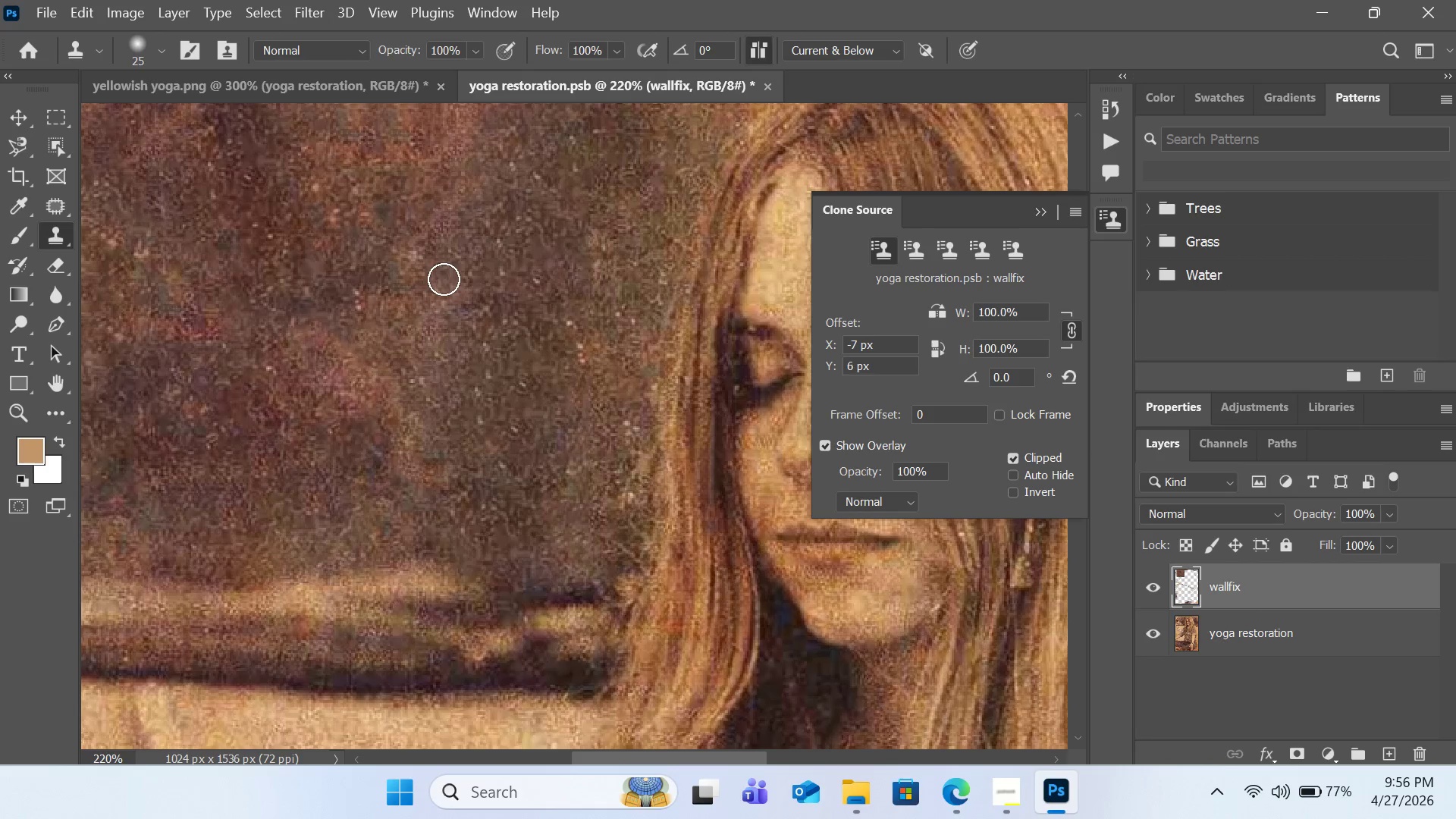 
double_click([445, 284])
 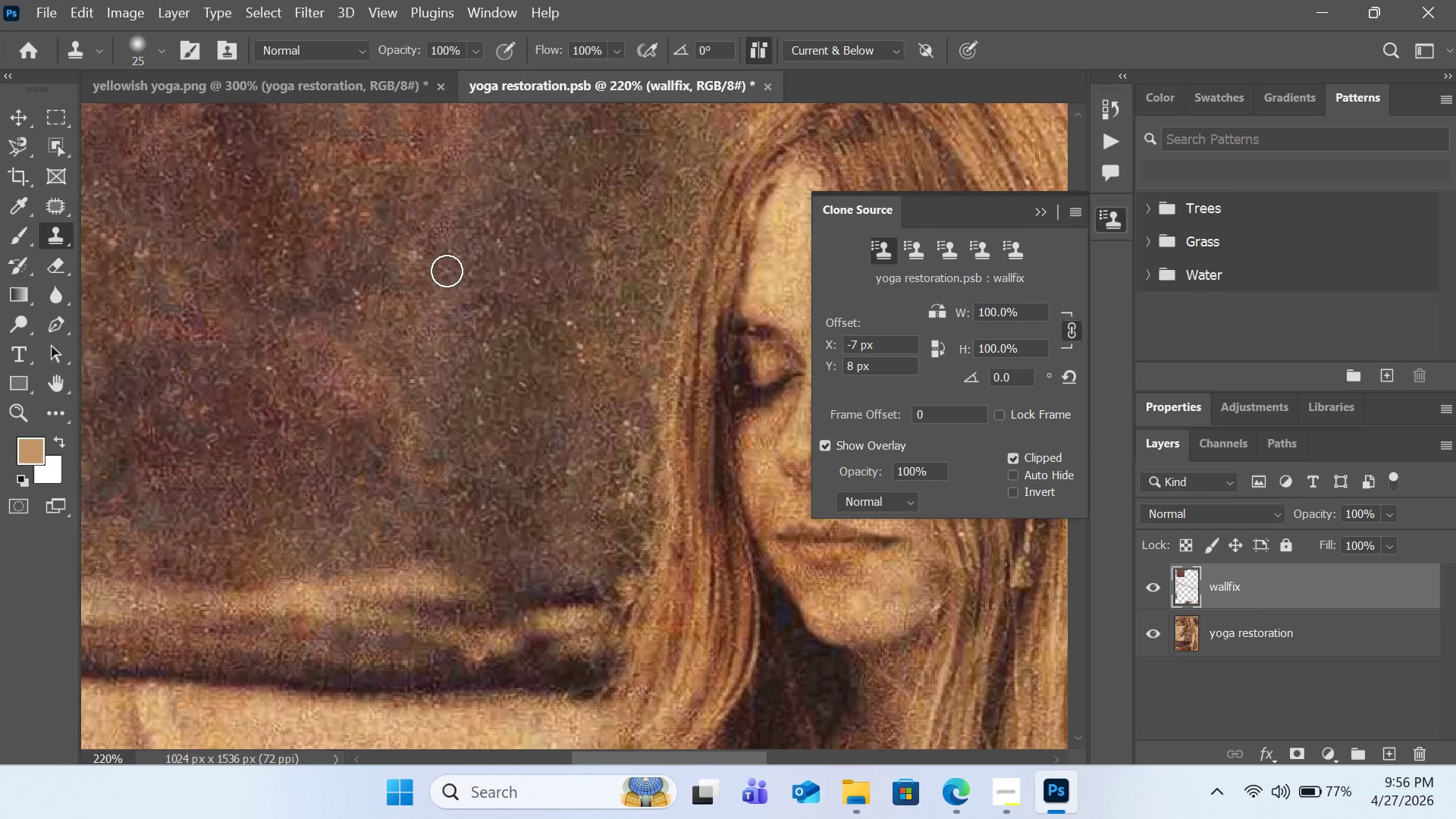 
hold_key(key=AltLeft, duration=0.36)
left_click([442, 243])
 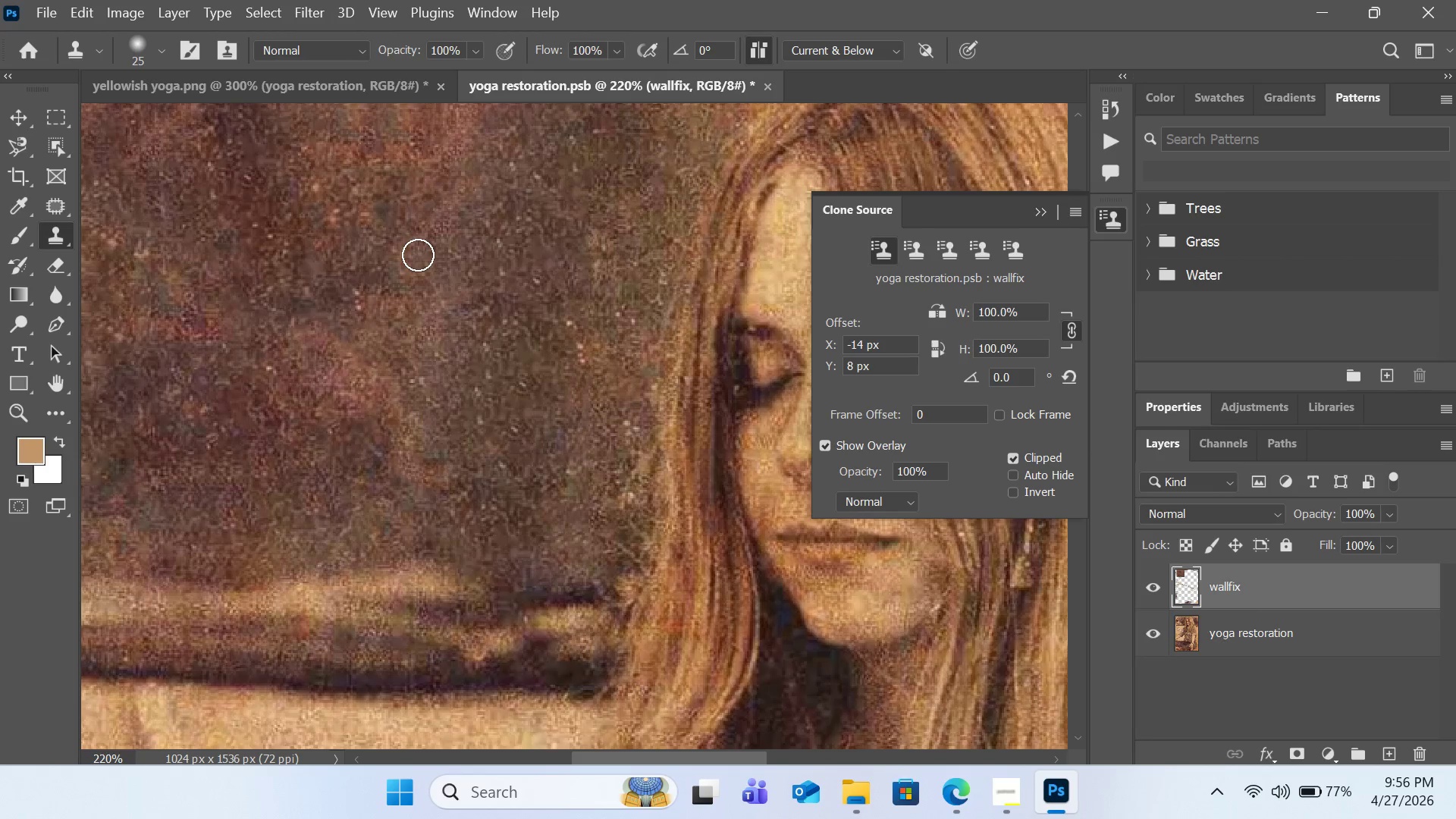 
left_click([418, 255])
 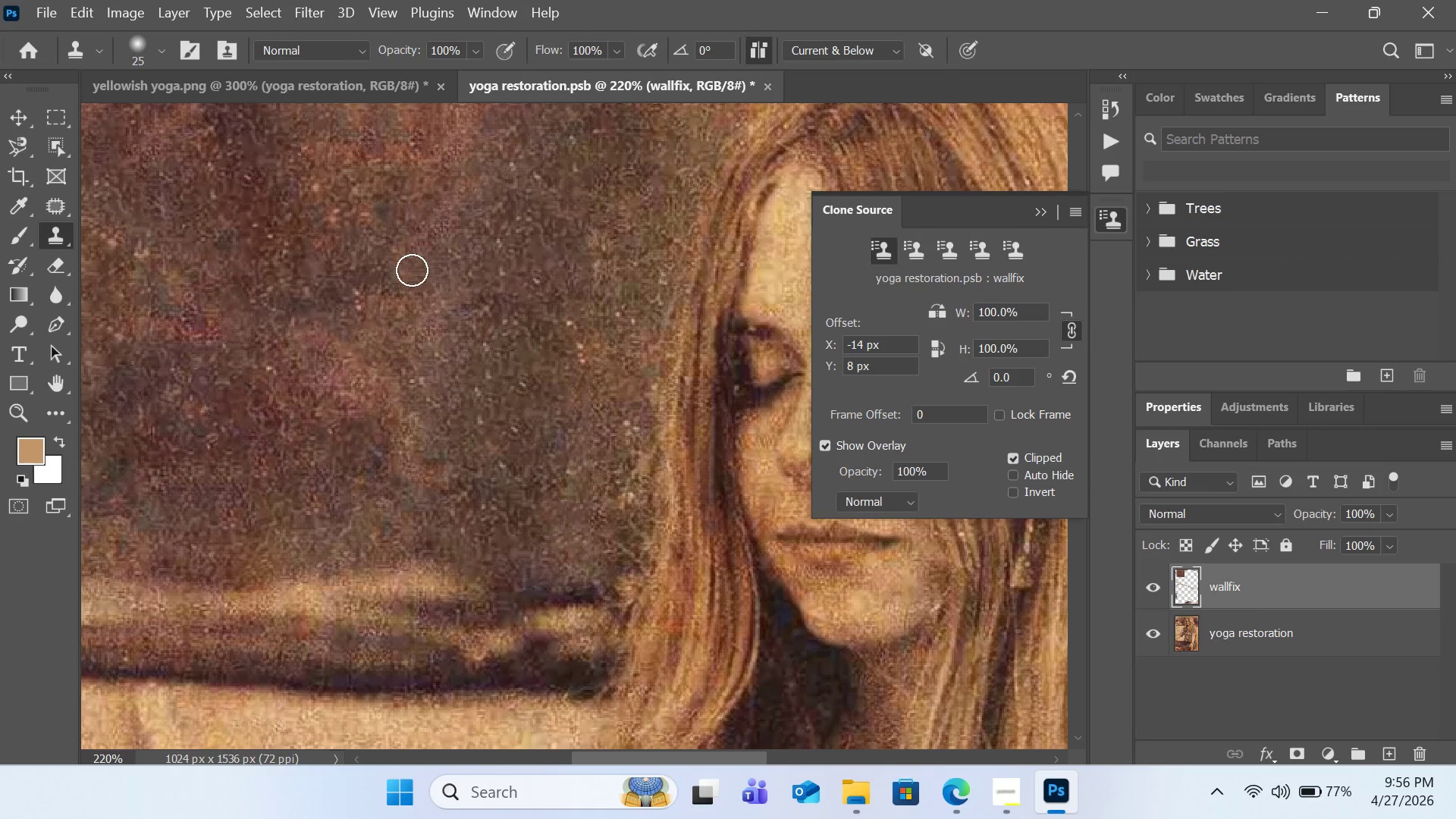 
hold_key(key=AltLeft, duration=0.39)
left_click([392, 291])
 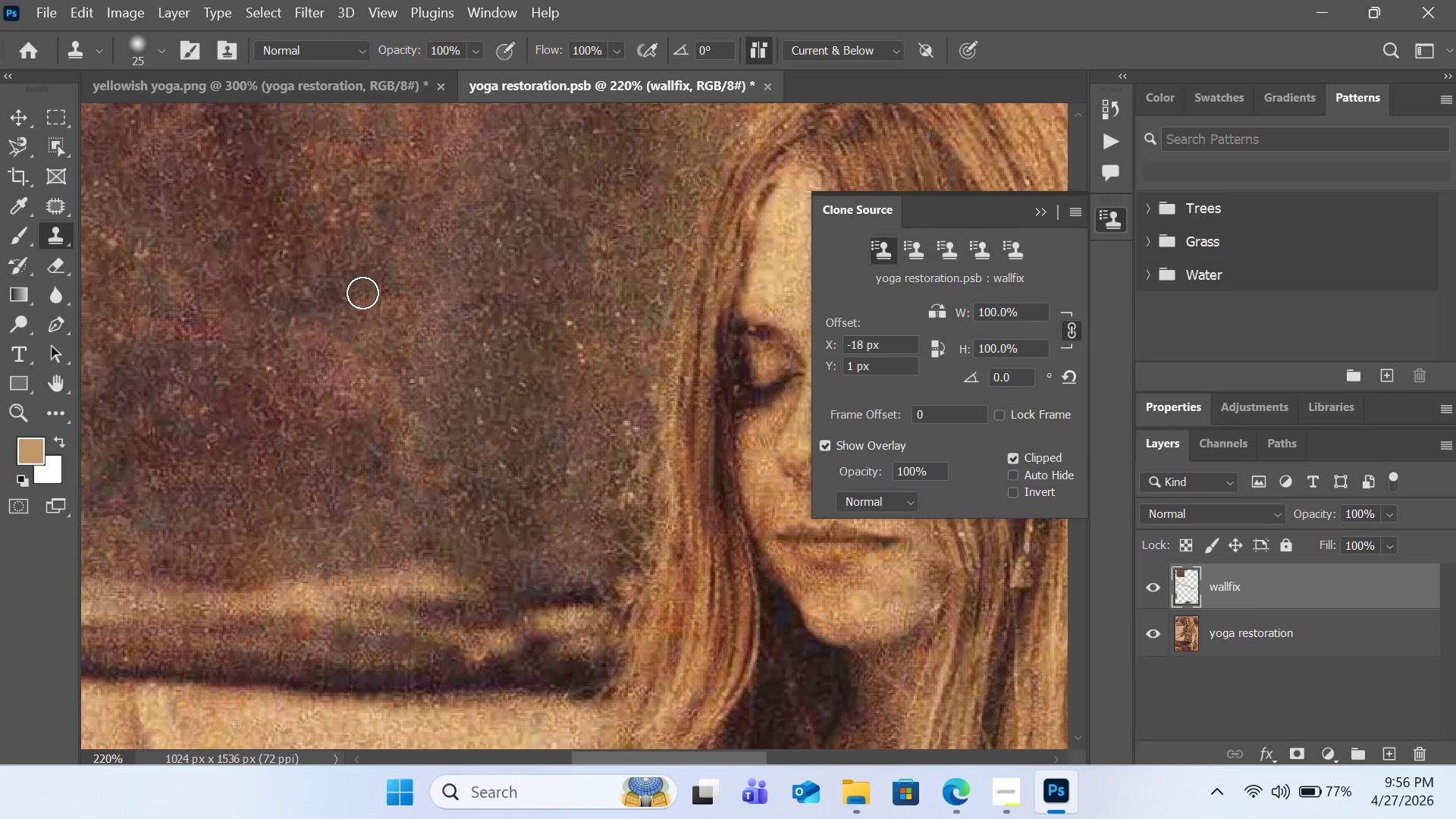 
left_click([362, 293])
 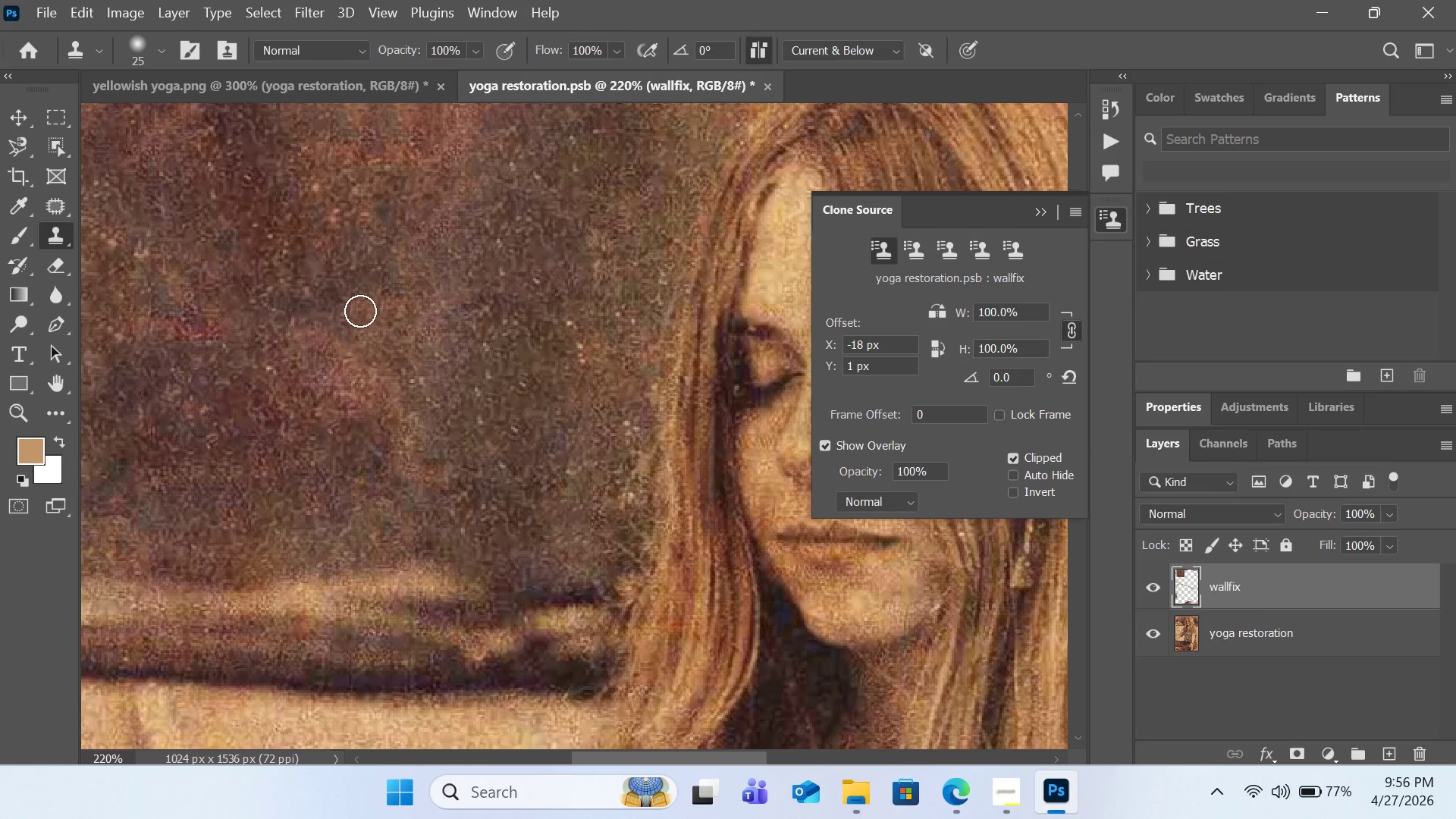 
left_click([360, 311])
 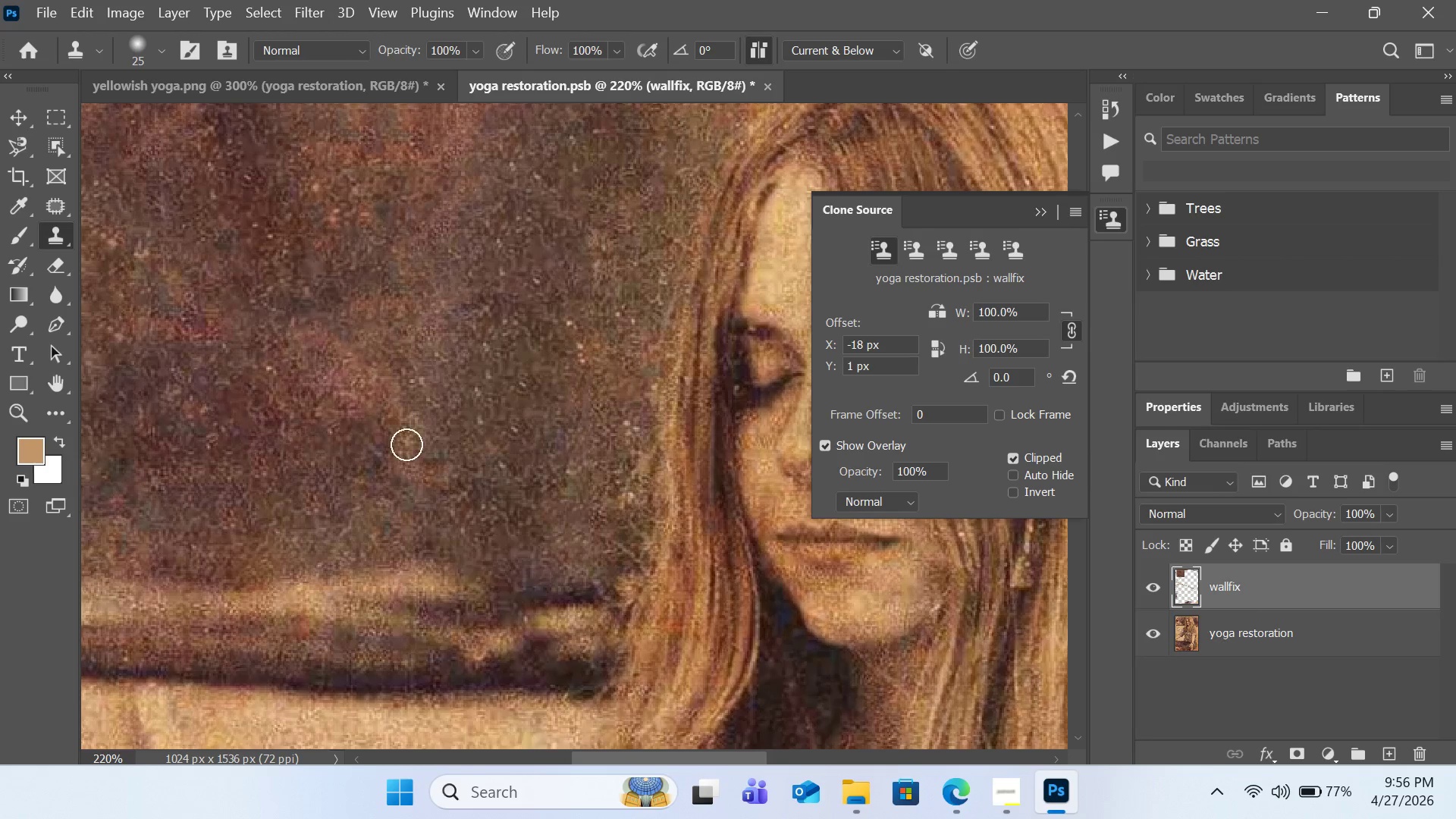 
hold_key(key=AltLeft, duration=0.52)
left_click([590, 393])
 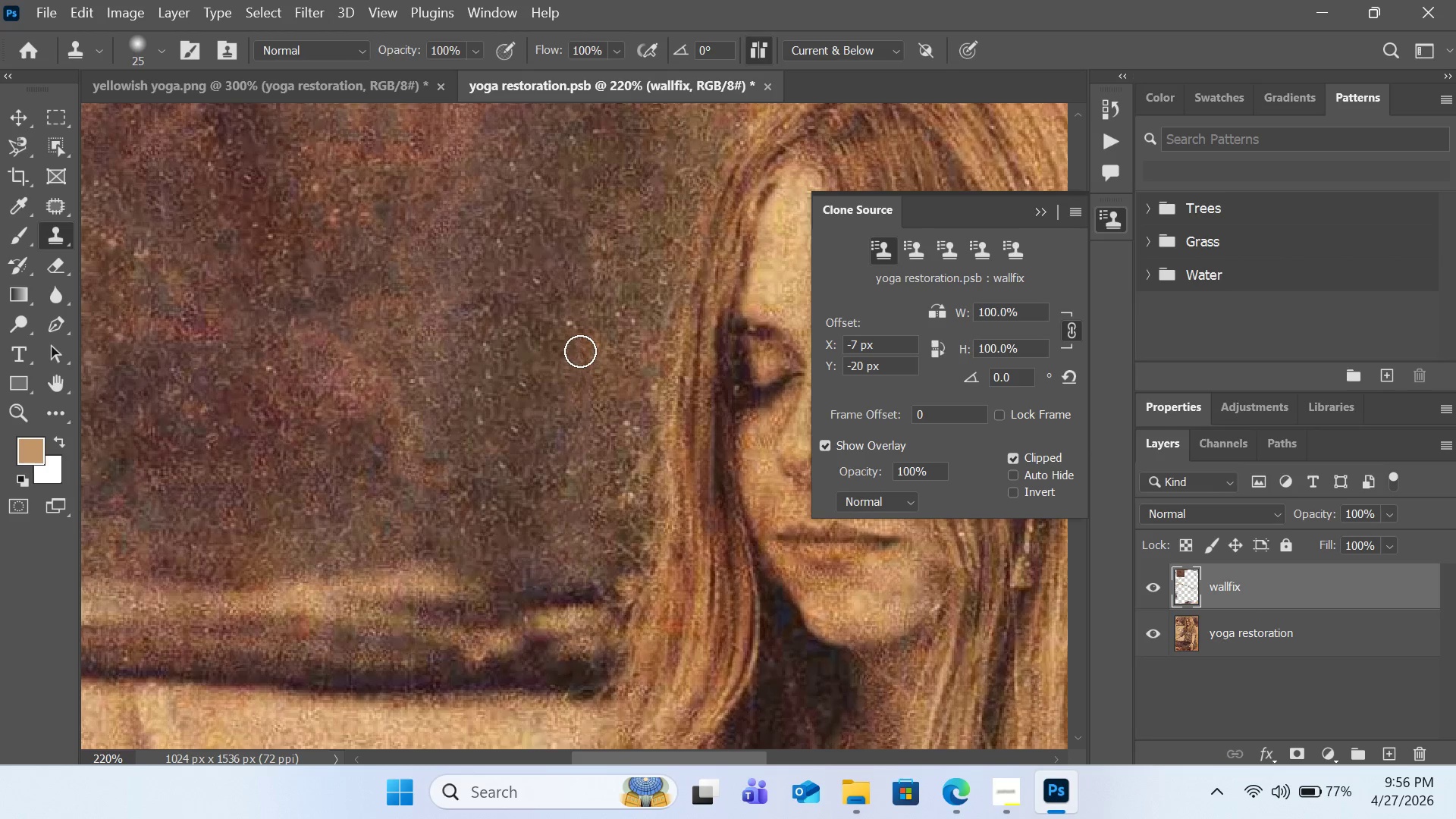 
double_click([580, 344])
 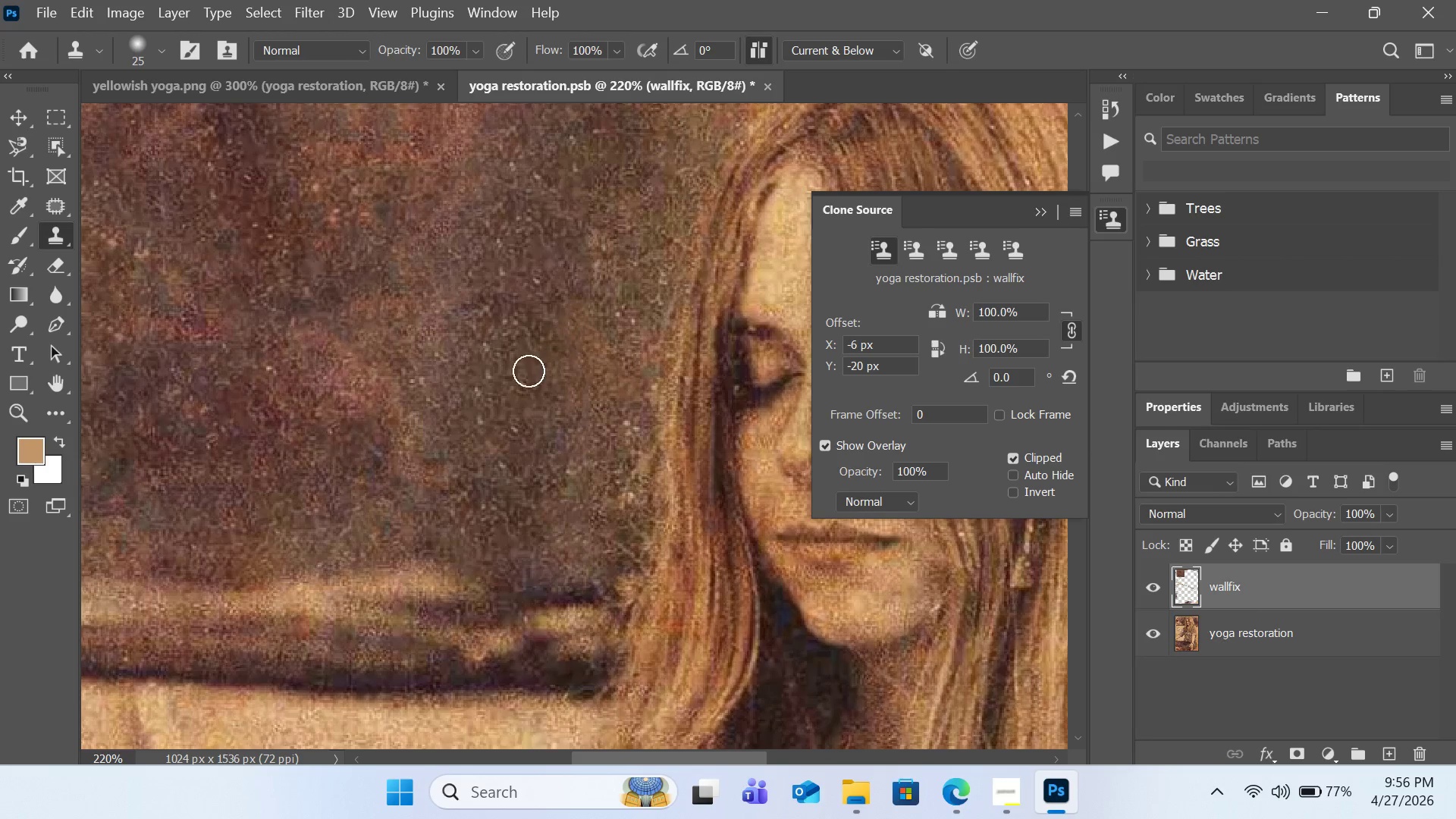 
key(Alt+AltLeft)
 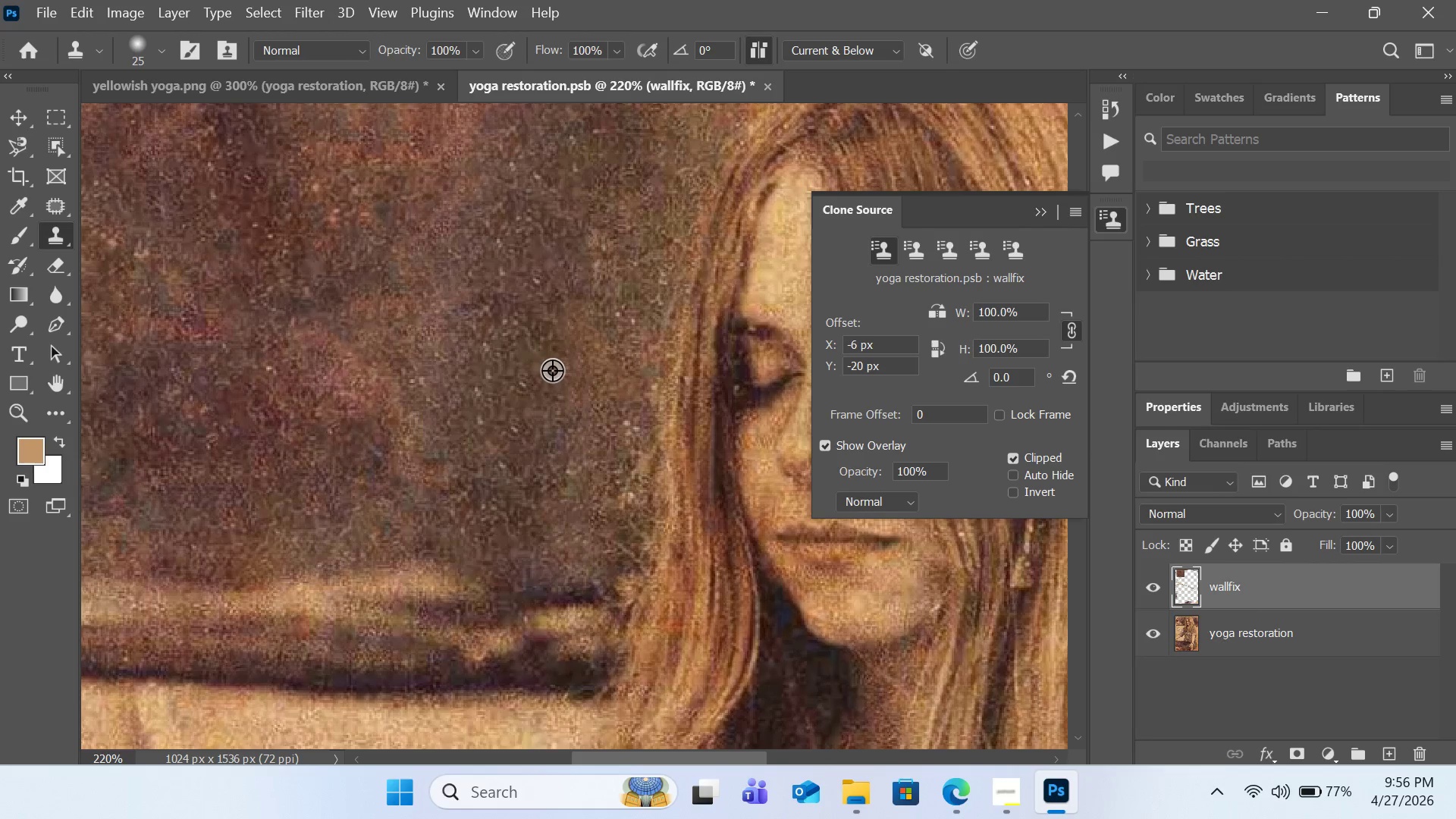 
left_click([553, 371])
 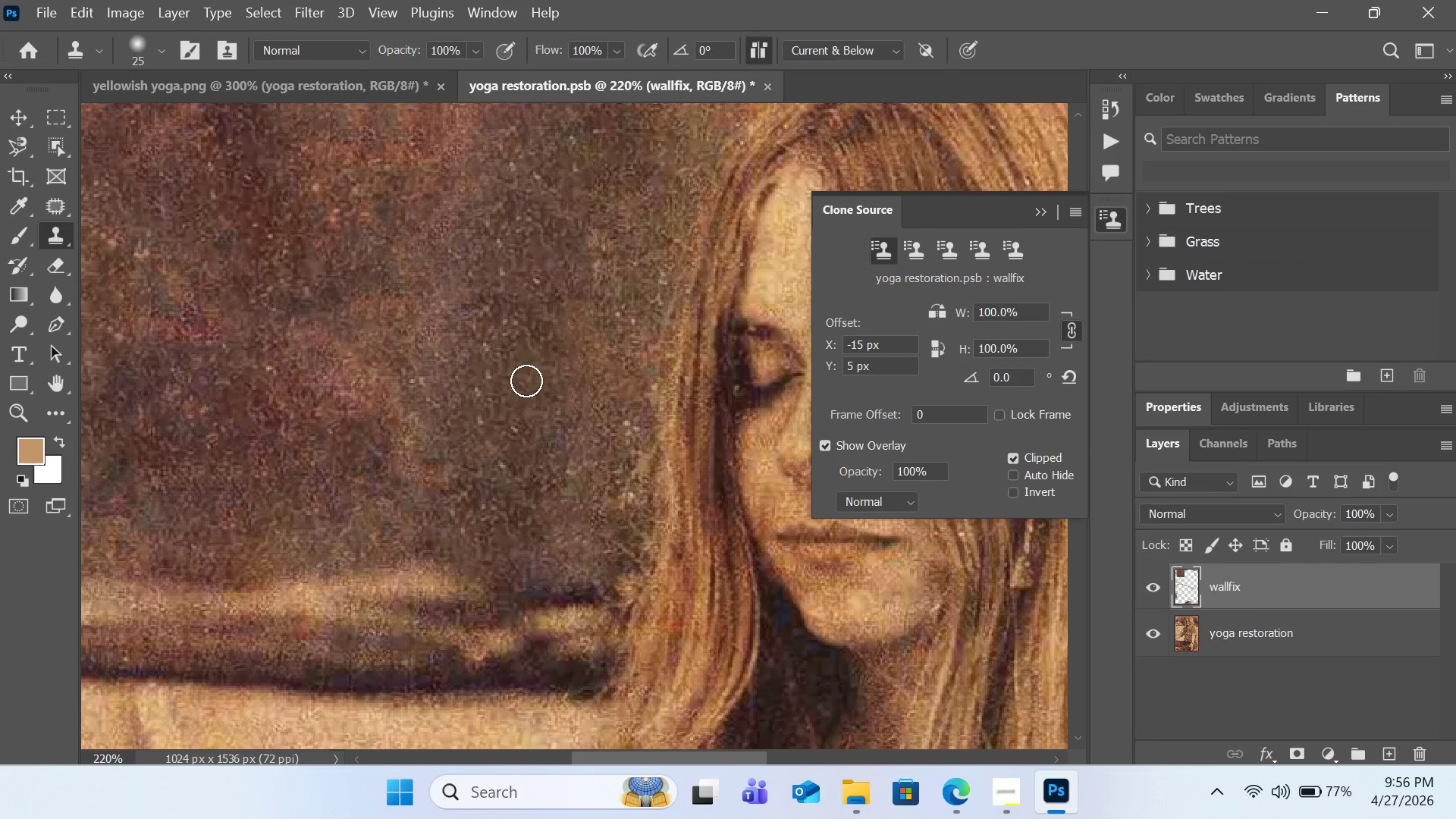 
double_click([526, 381])
 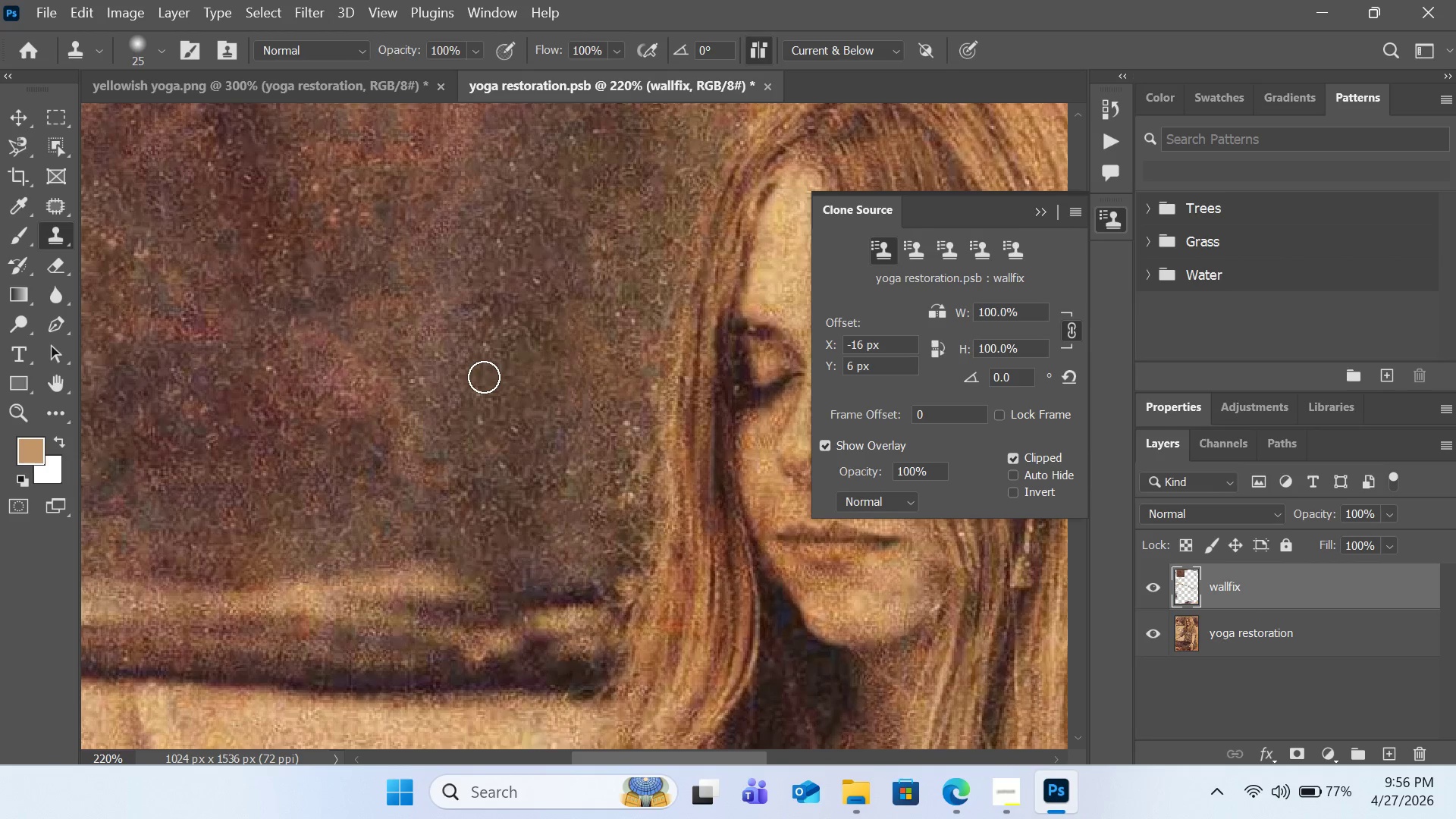 
left_click([485, 377])
 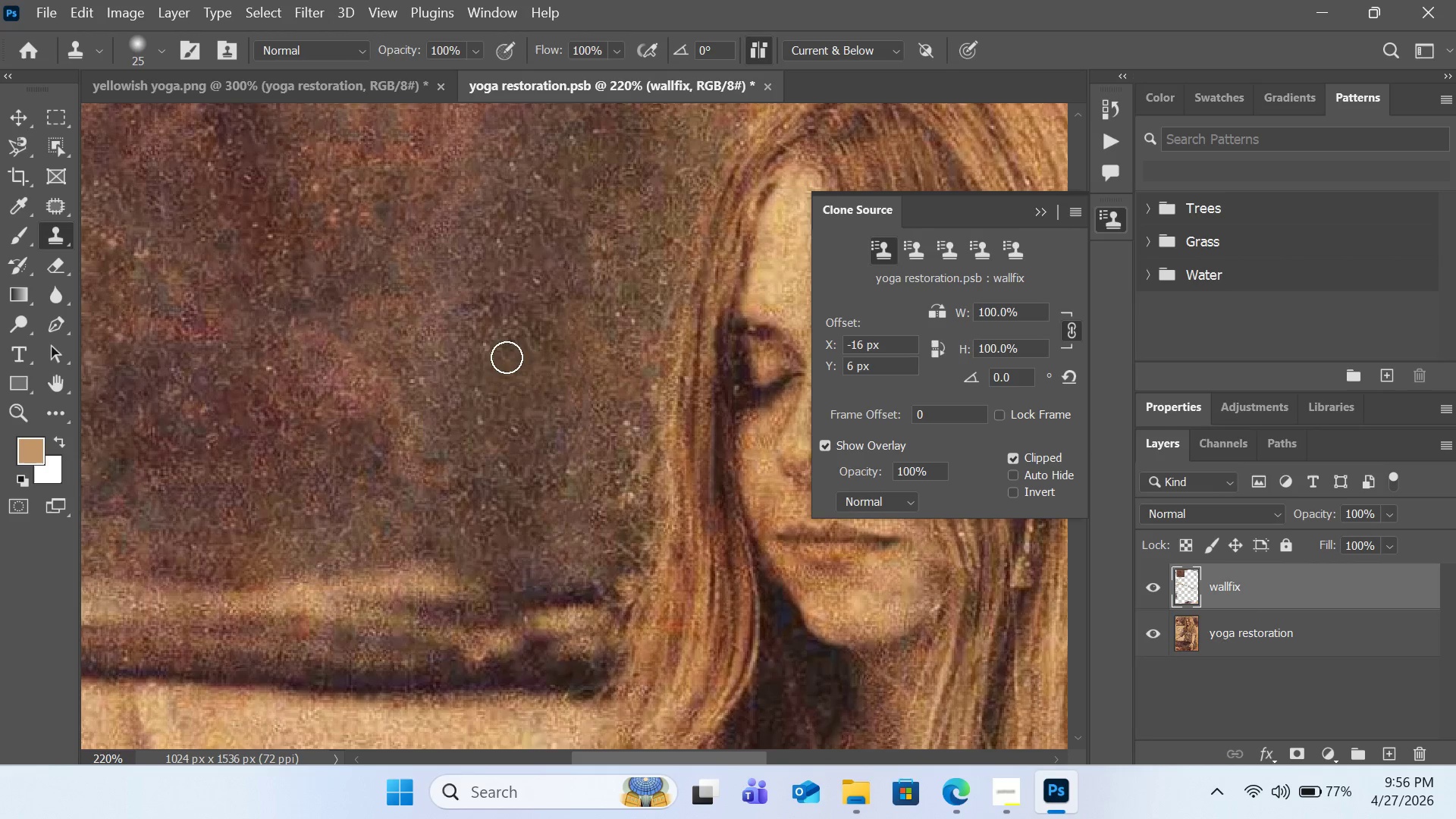 
key(Alt+AltLeft)
 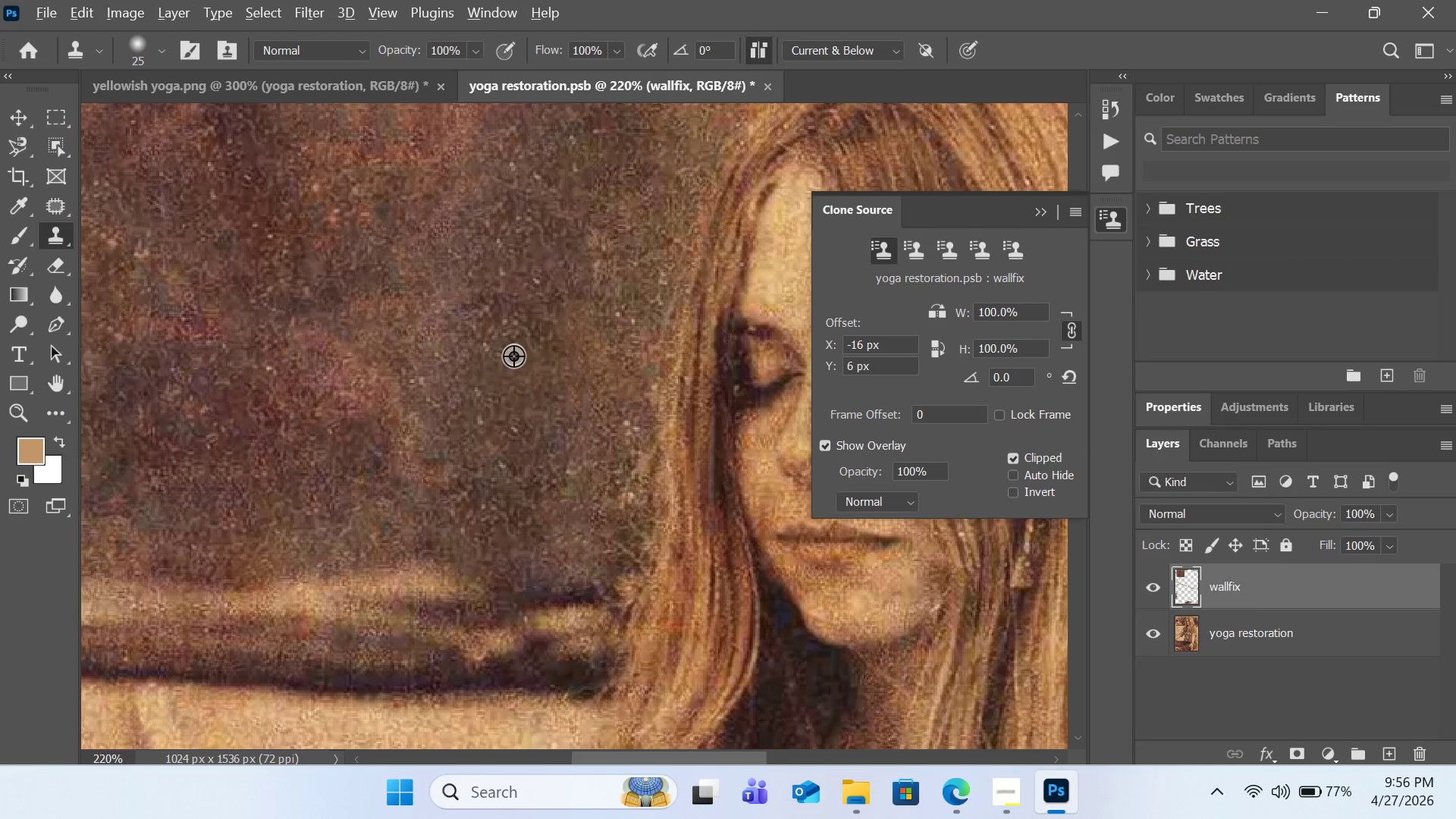 
double_click([514, 357])
 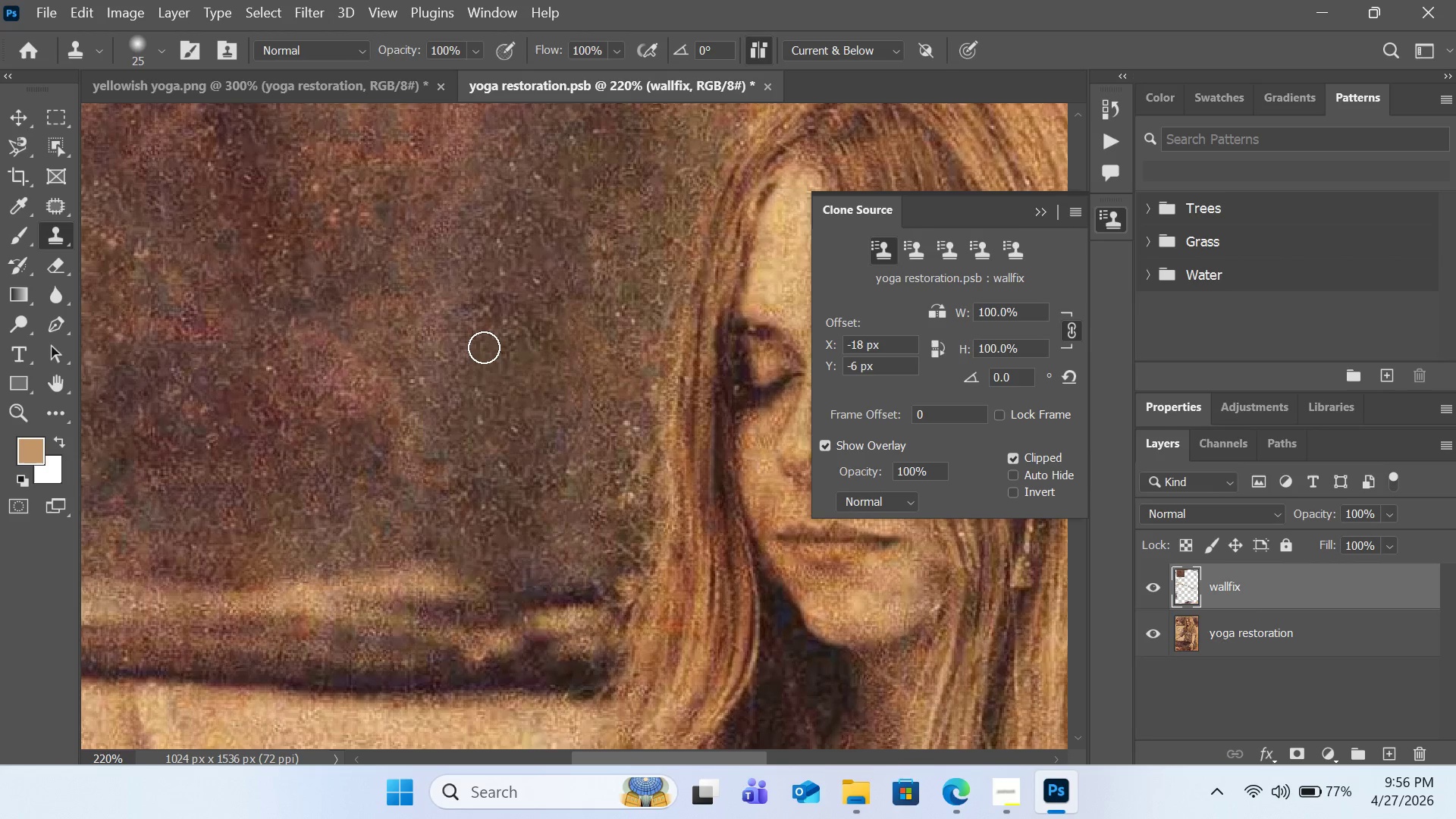 
left_click([484, 347])
 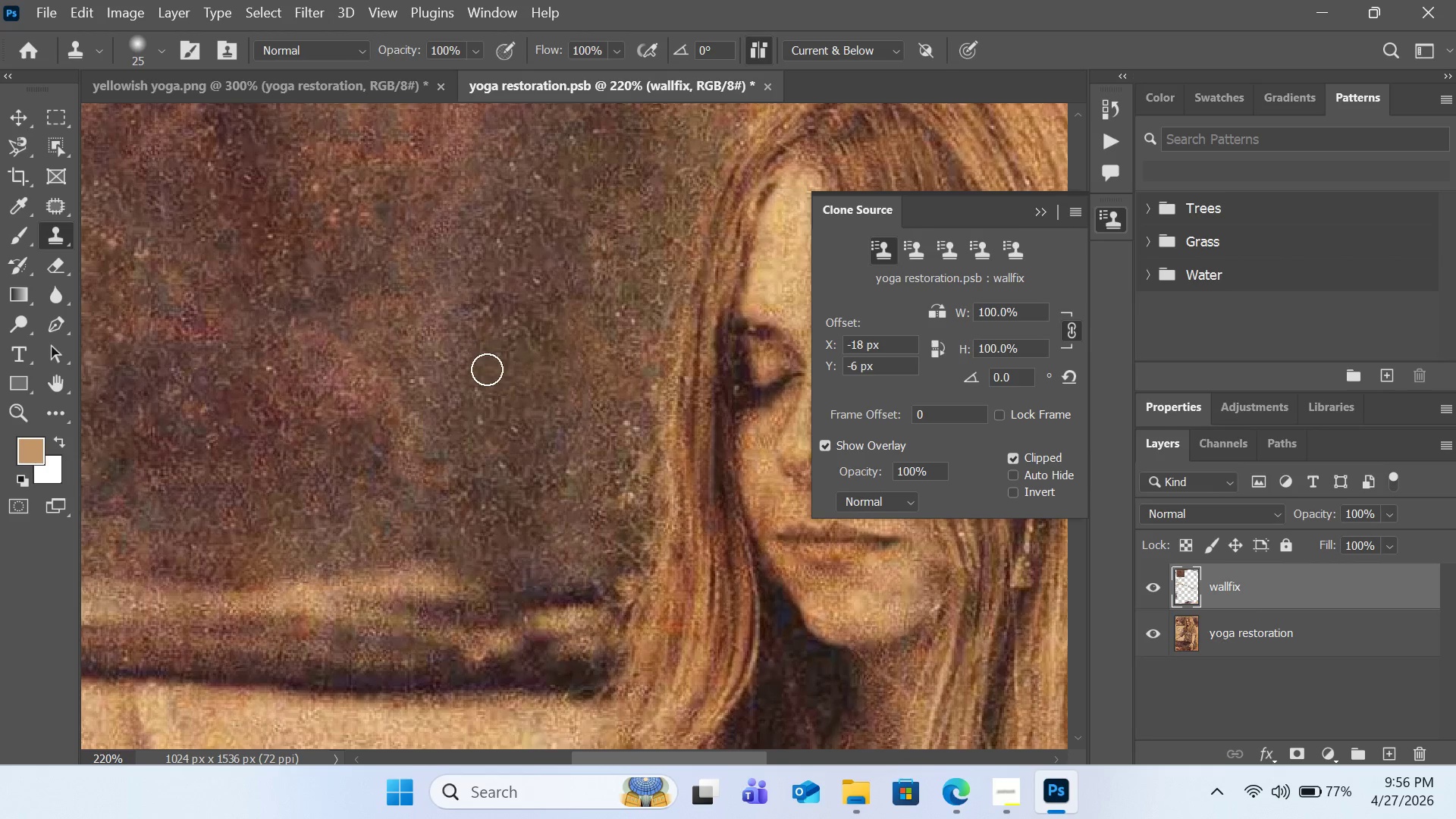 
hold_key(key=AltLeft, duration=0.33)
double_click([488, 370])
 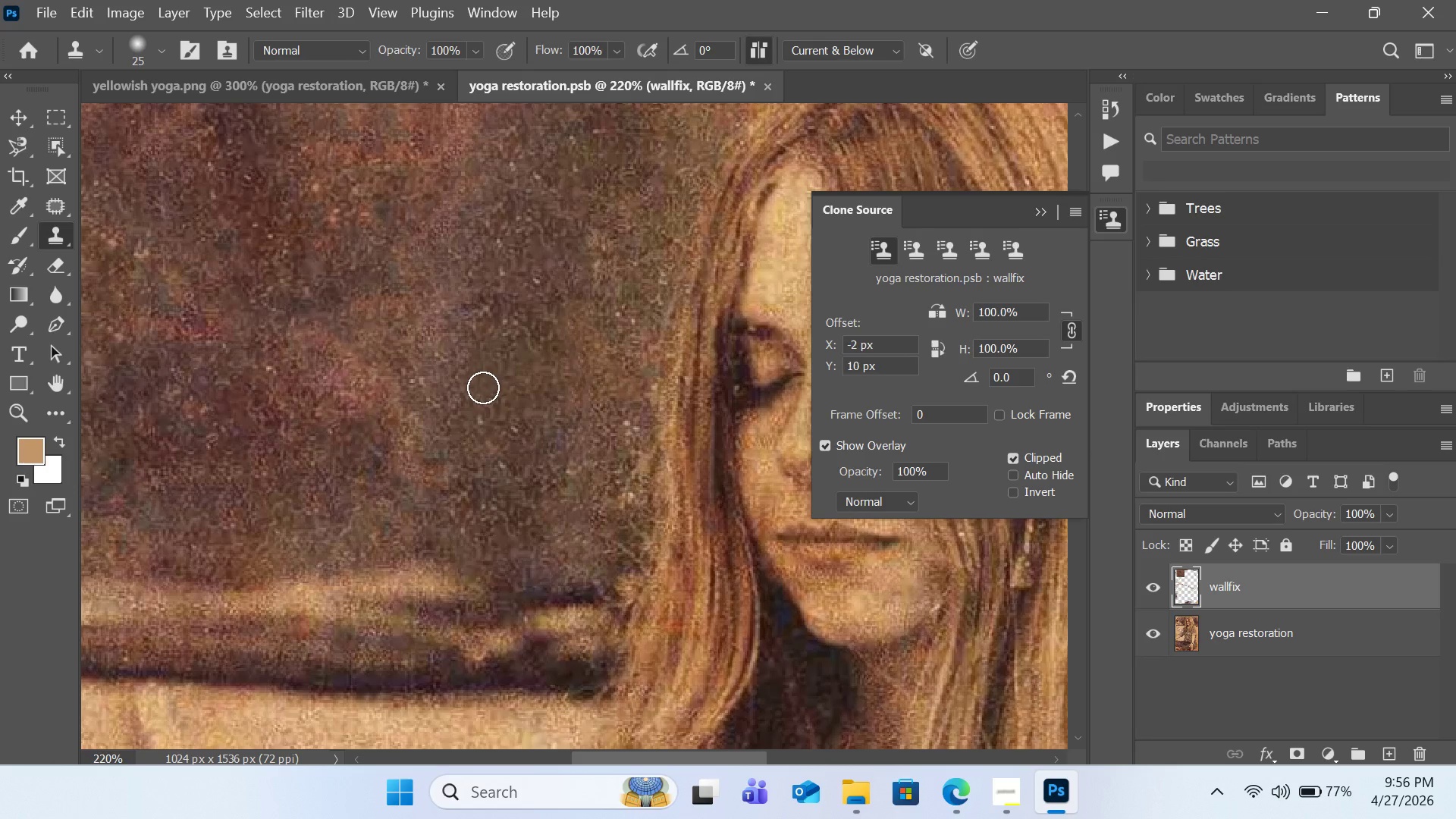 
triple_click([483, 388])
 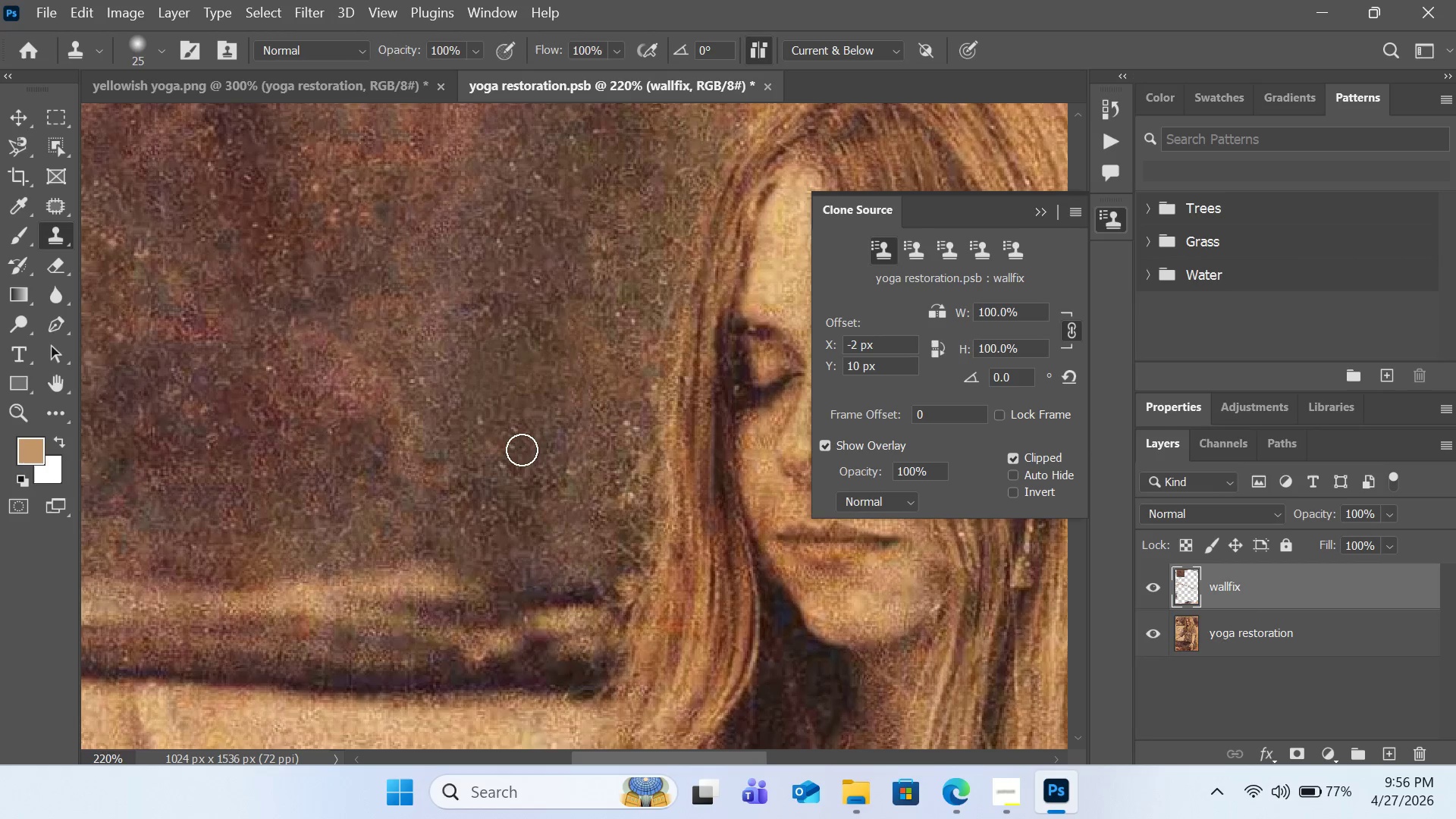 
hold_key(key=AltLeft, duration=0.86)
 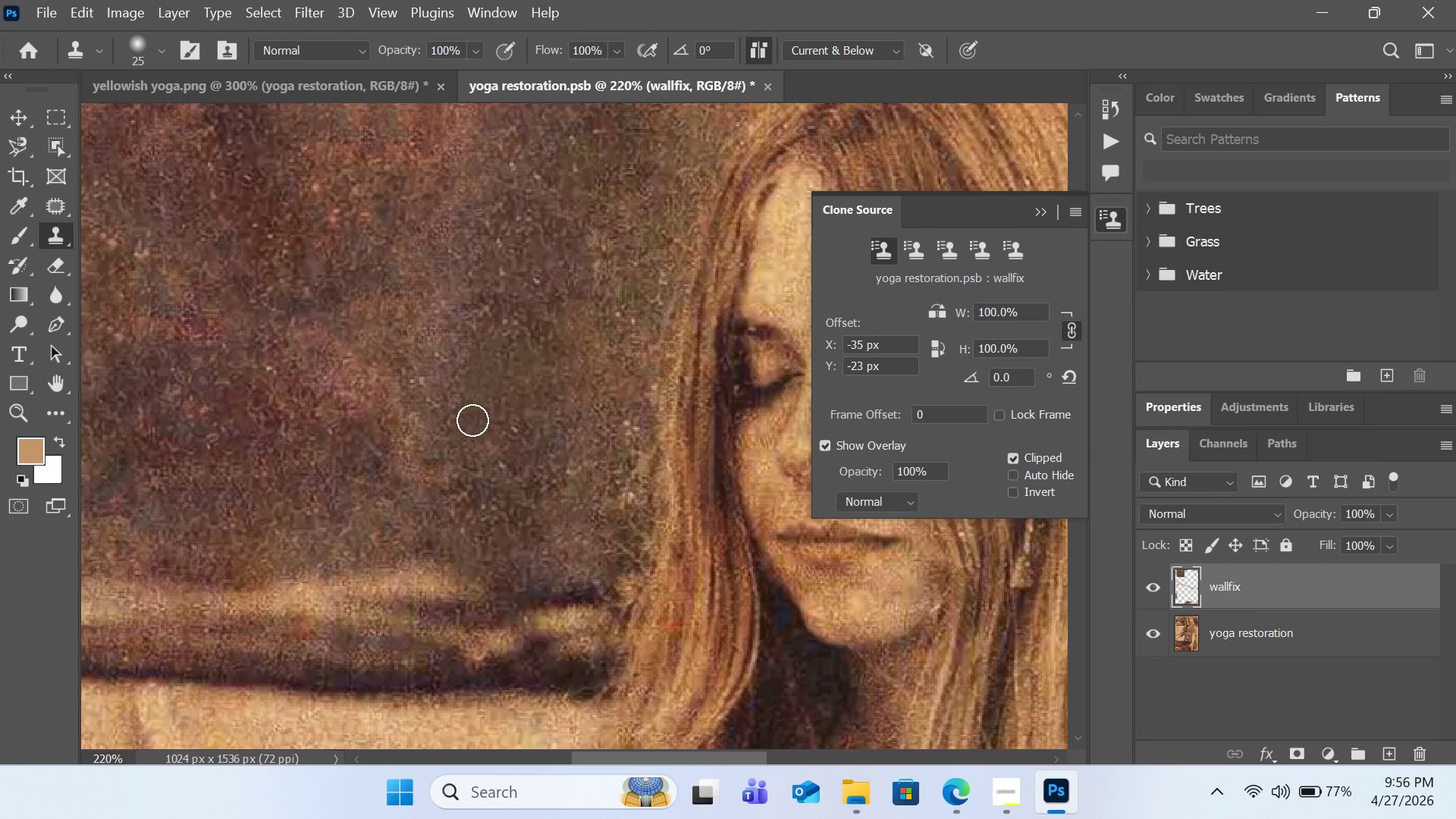 
left_click([472, 420])
 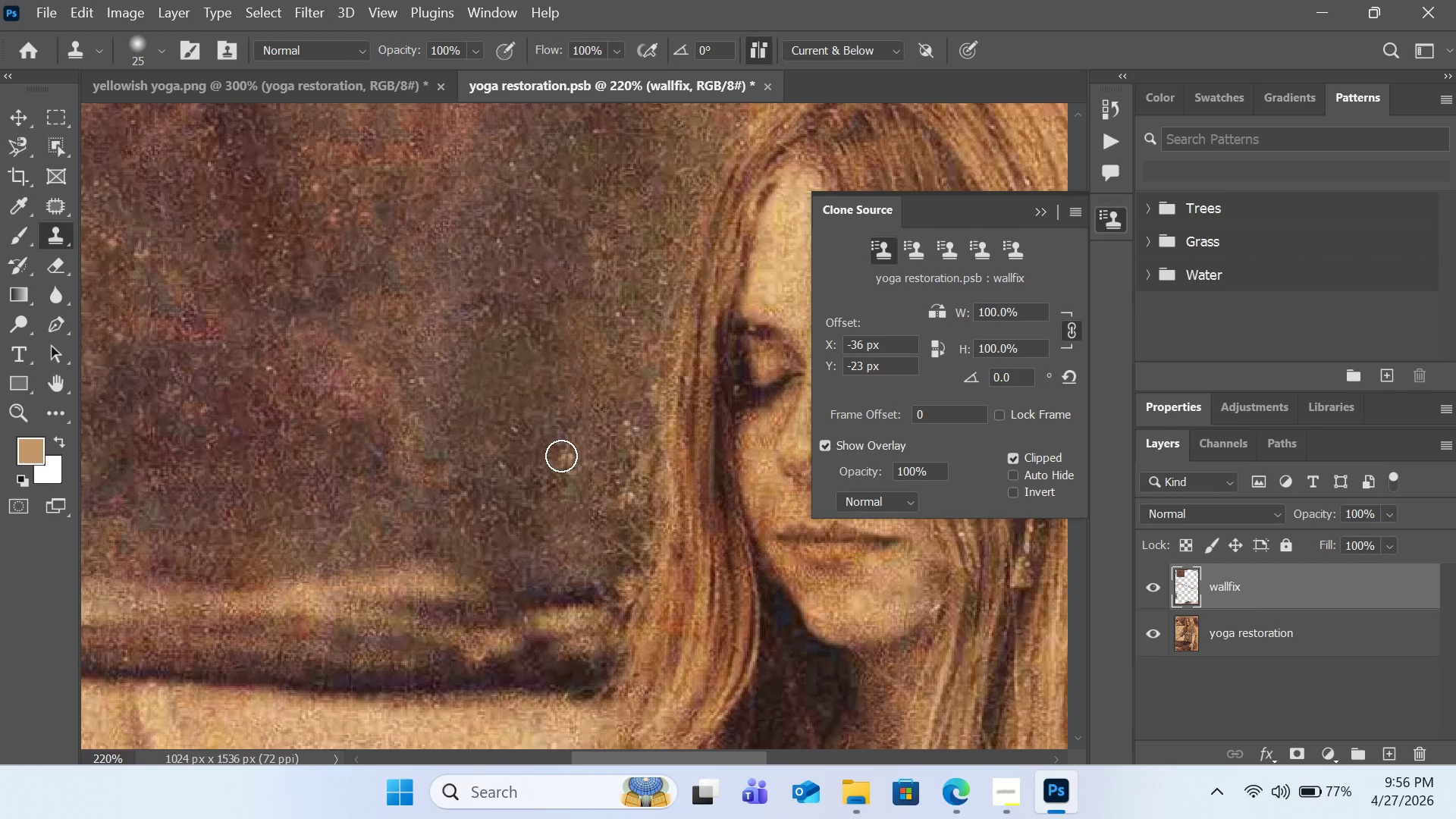 
key(BracketLeft)
 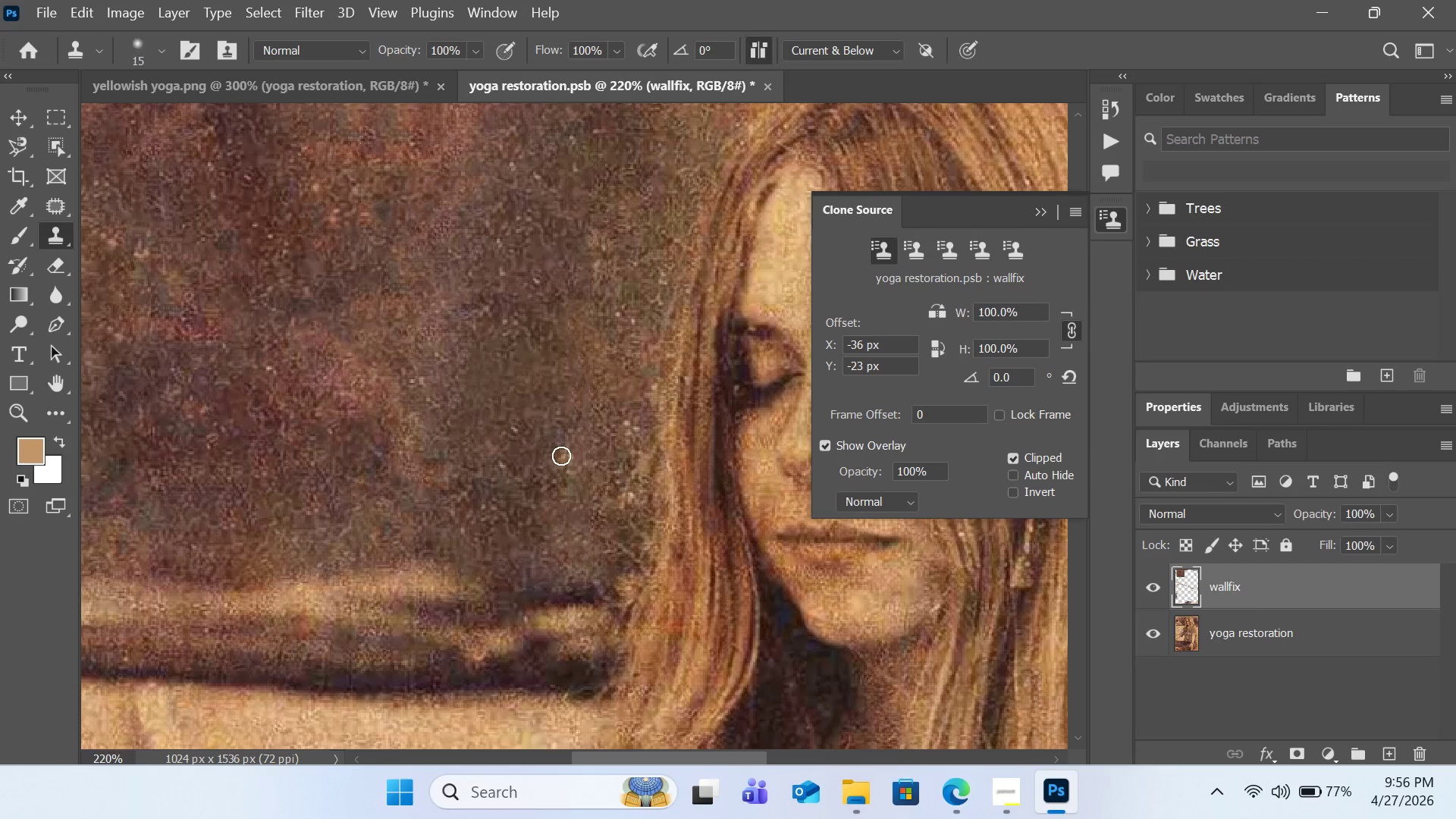 
key(BracketLeft)
 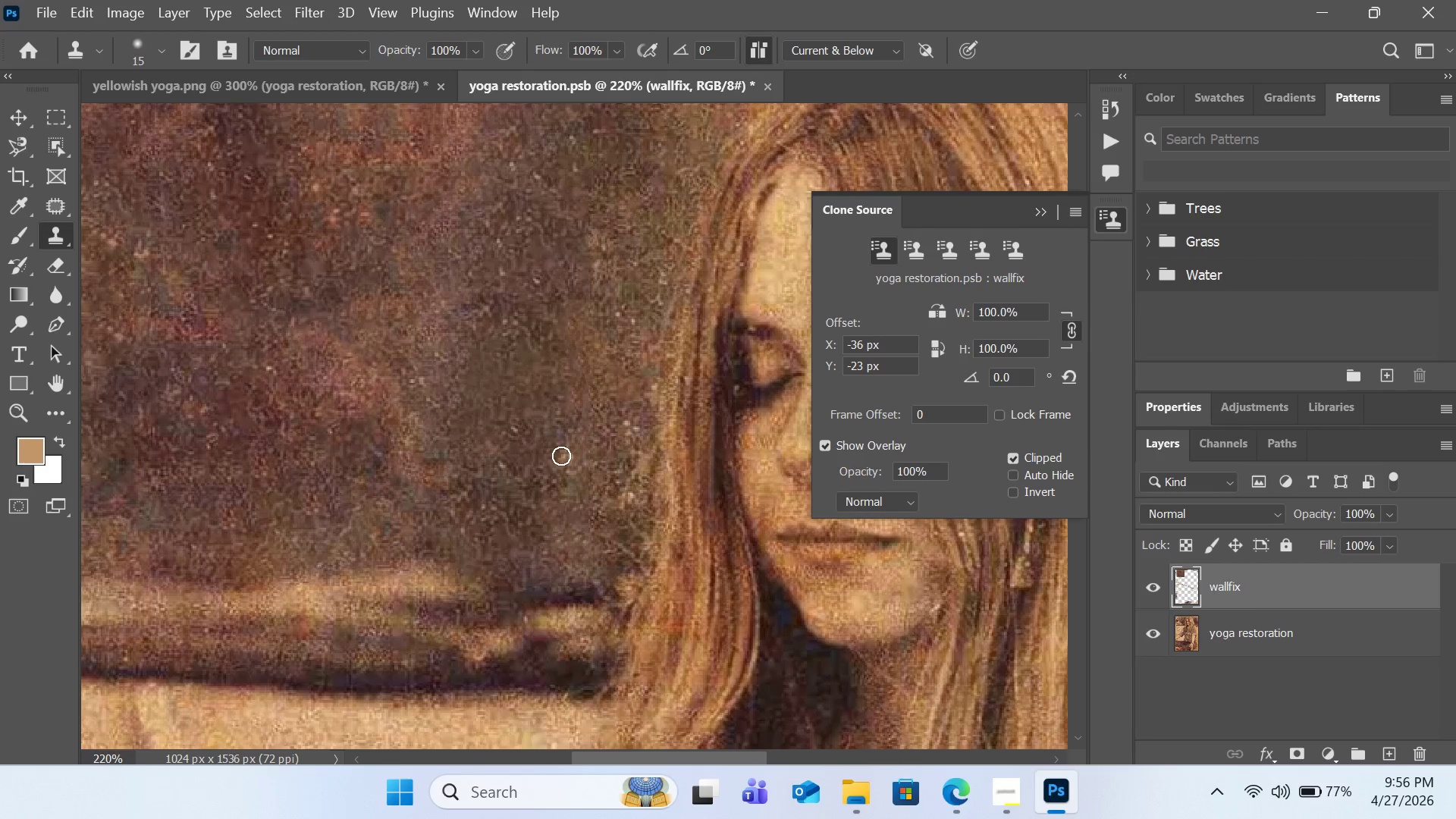 
key(BracketLeft)
 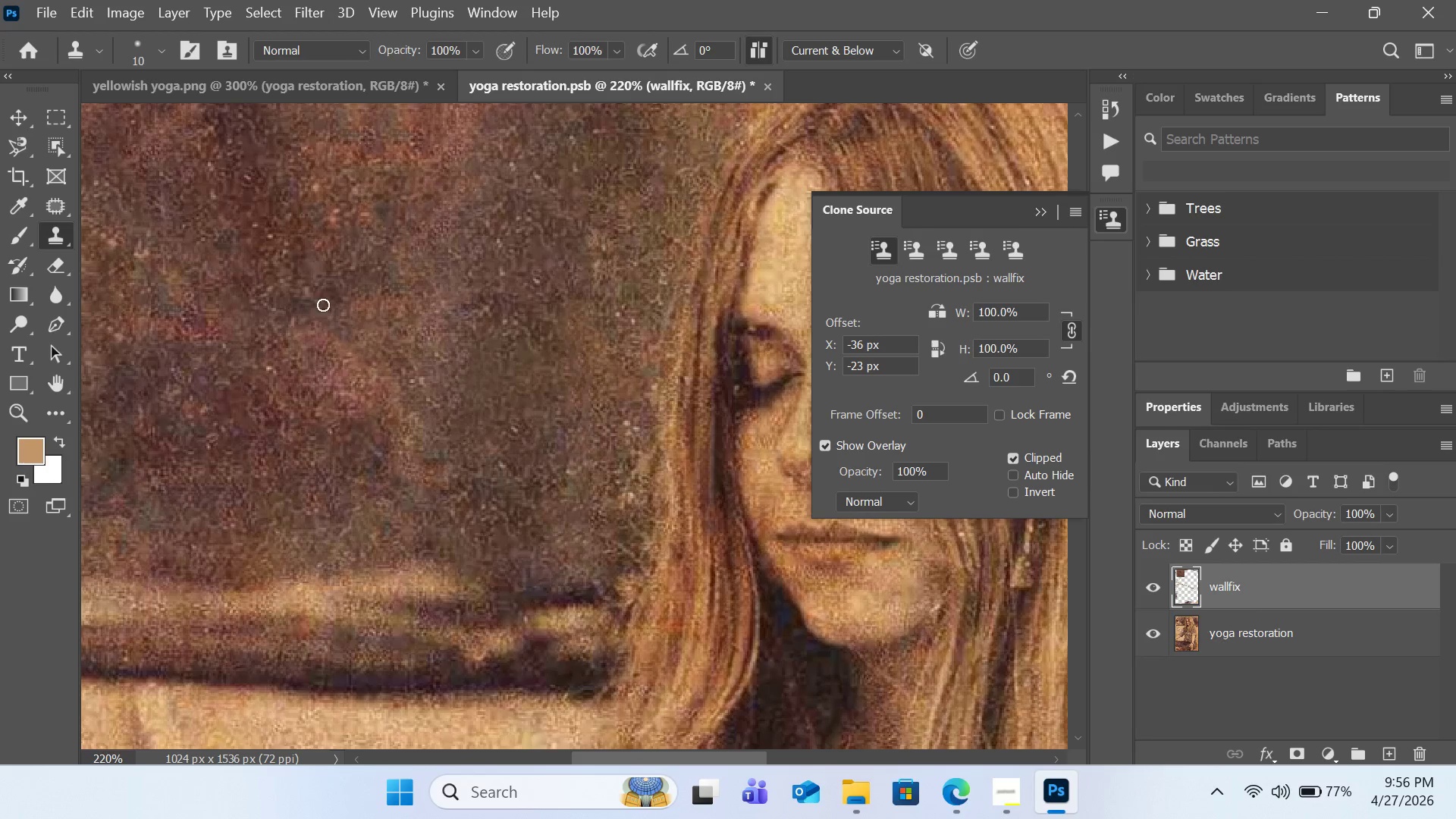 
mouse_move([99, 257])
 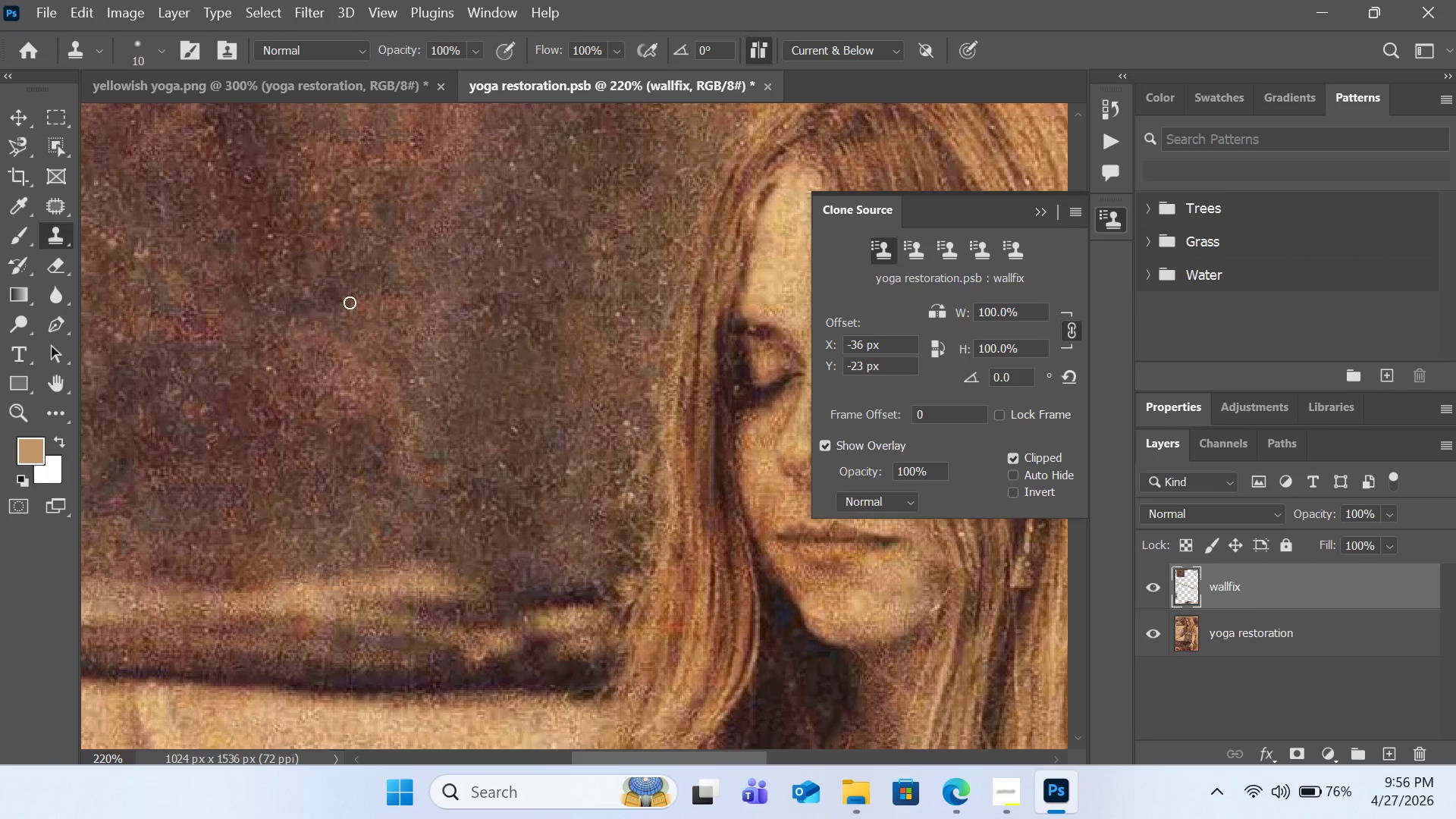 
left_click([327, 97])
 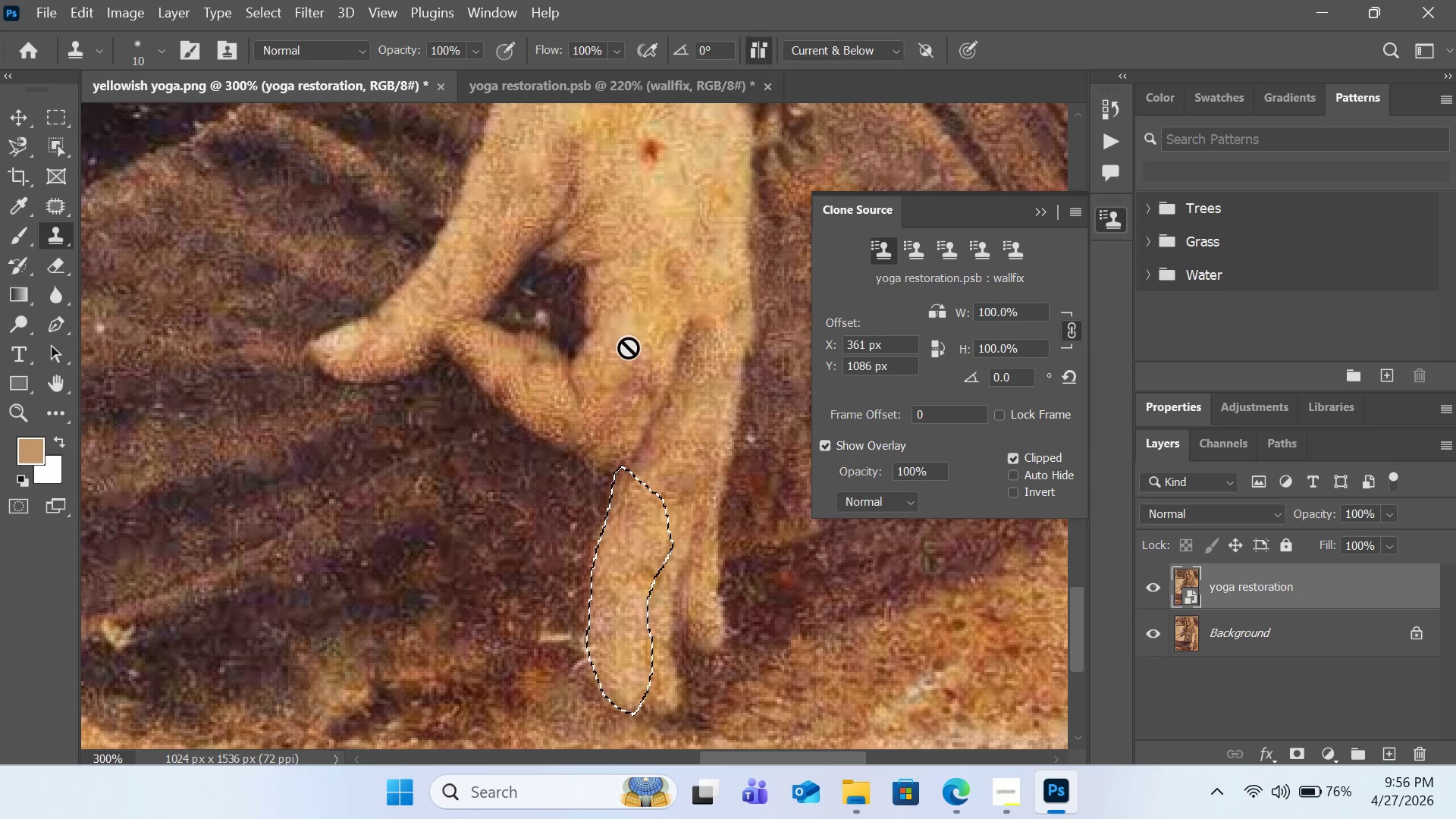 
wait(16.81)
 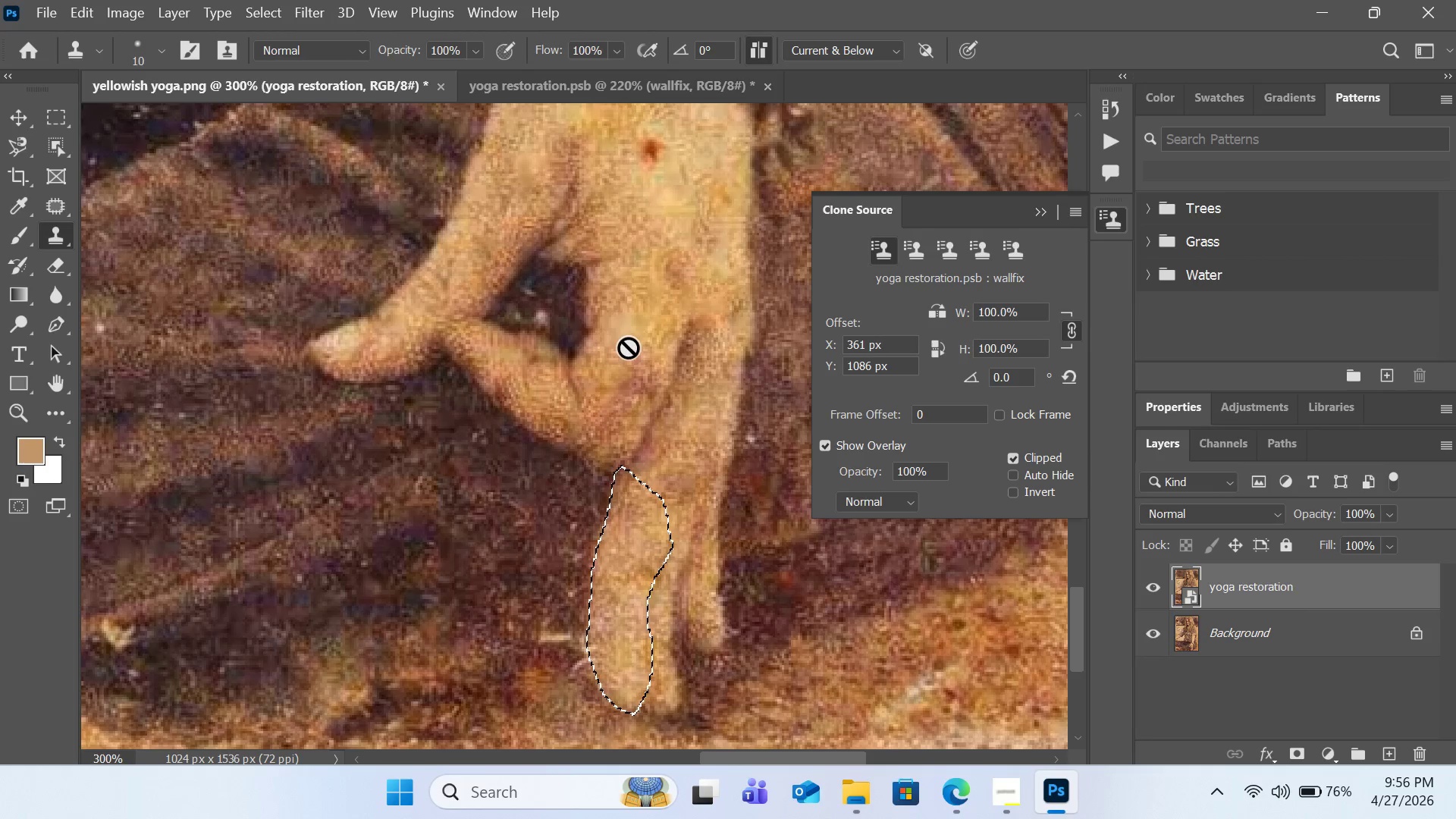 
left_click([1379, 757])
 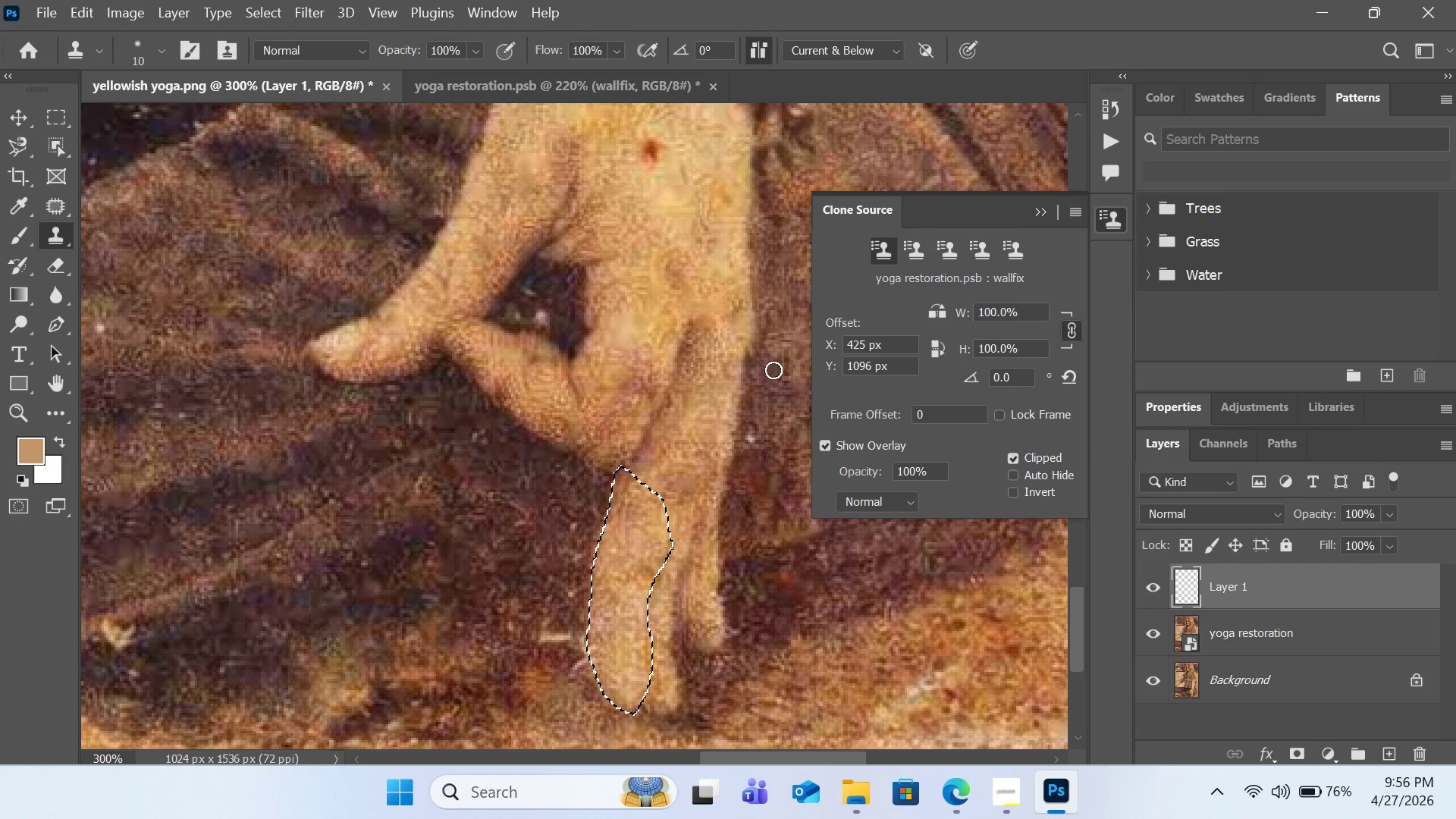 
wait(5.7)
 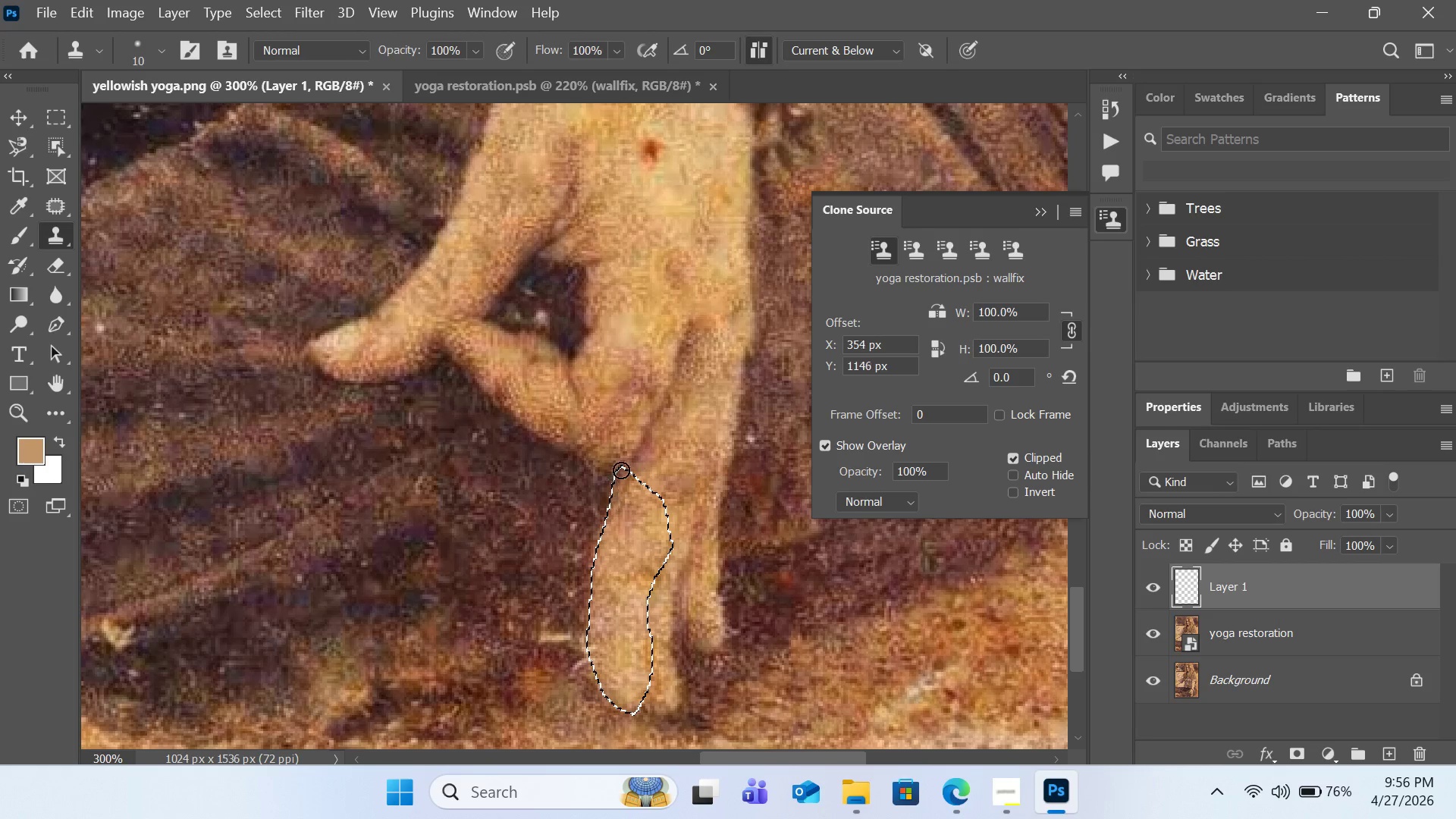 
hold_key(key=AltLeft, duration=0.52)
 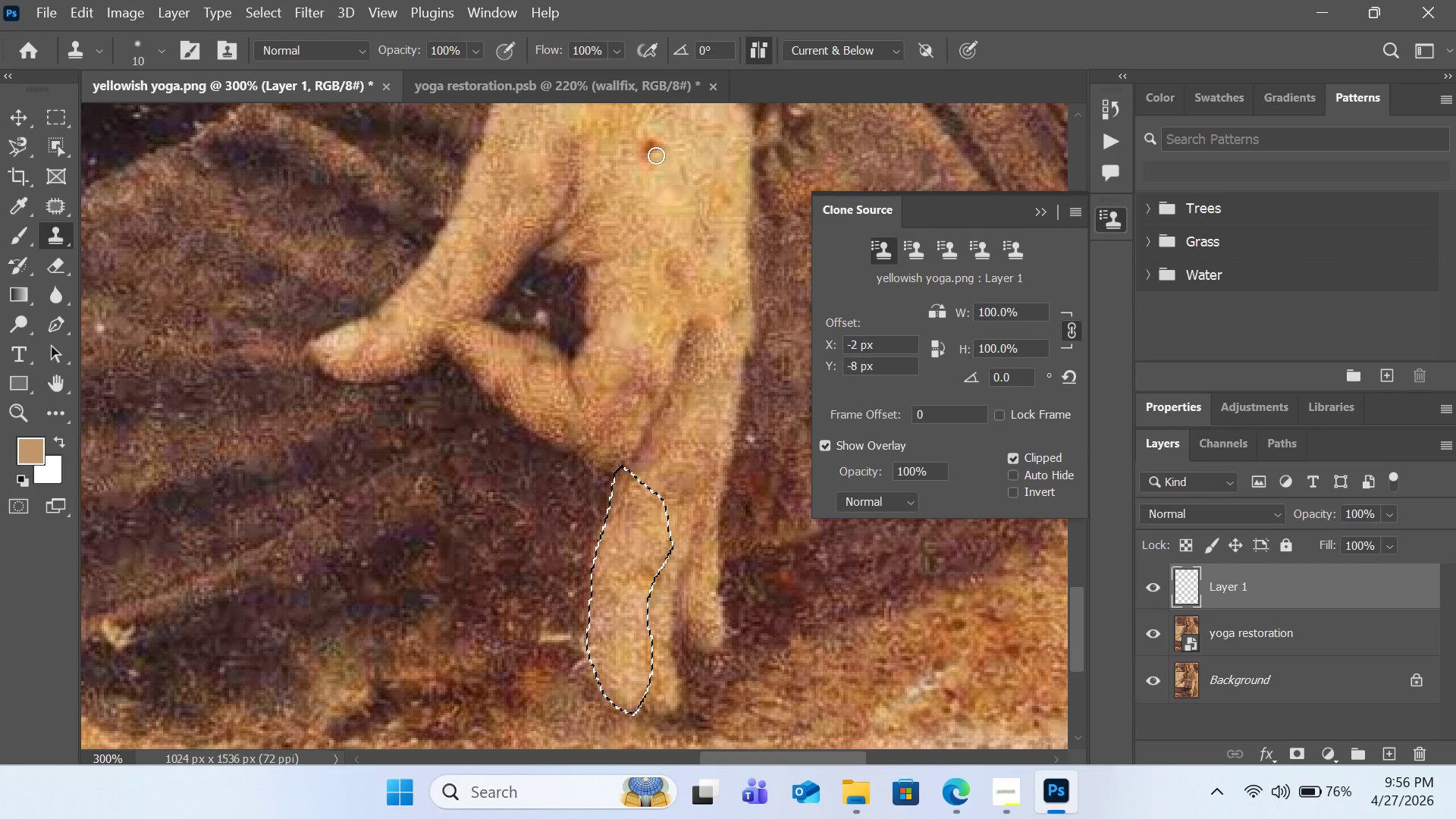 
left_click_drag(start_coordinate=[656, 155], to_coordinate=[653, 143])
 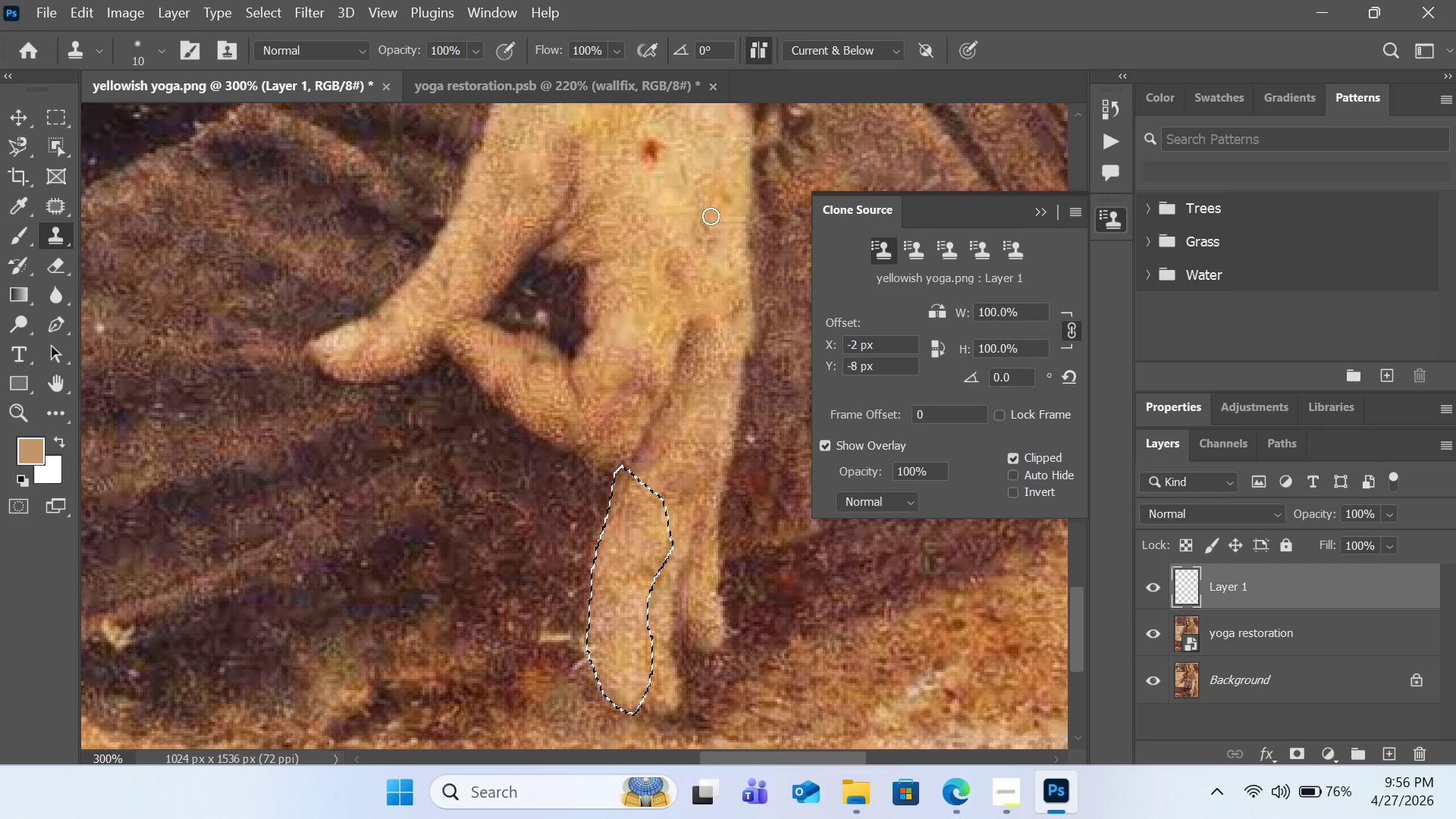 
scroll: coordinate [733, 234], scroll_direction: up, amount: 2.0
 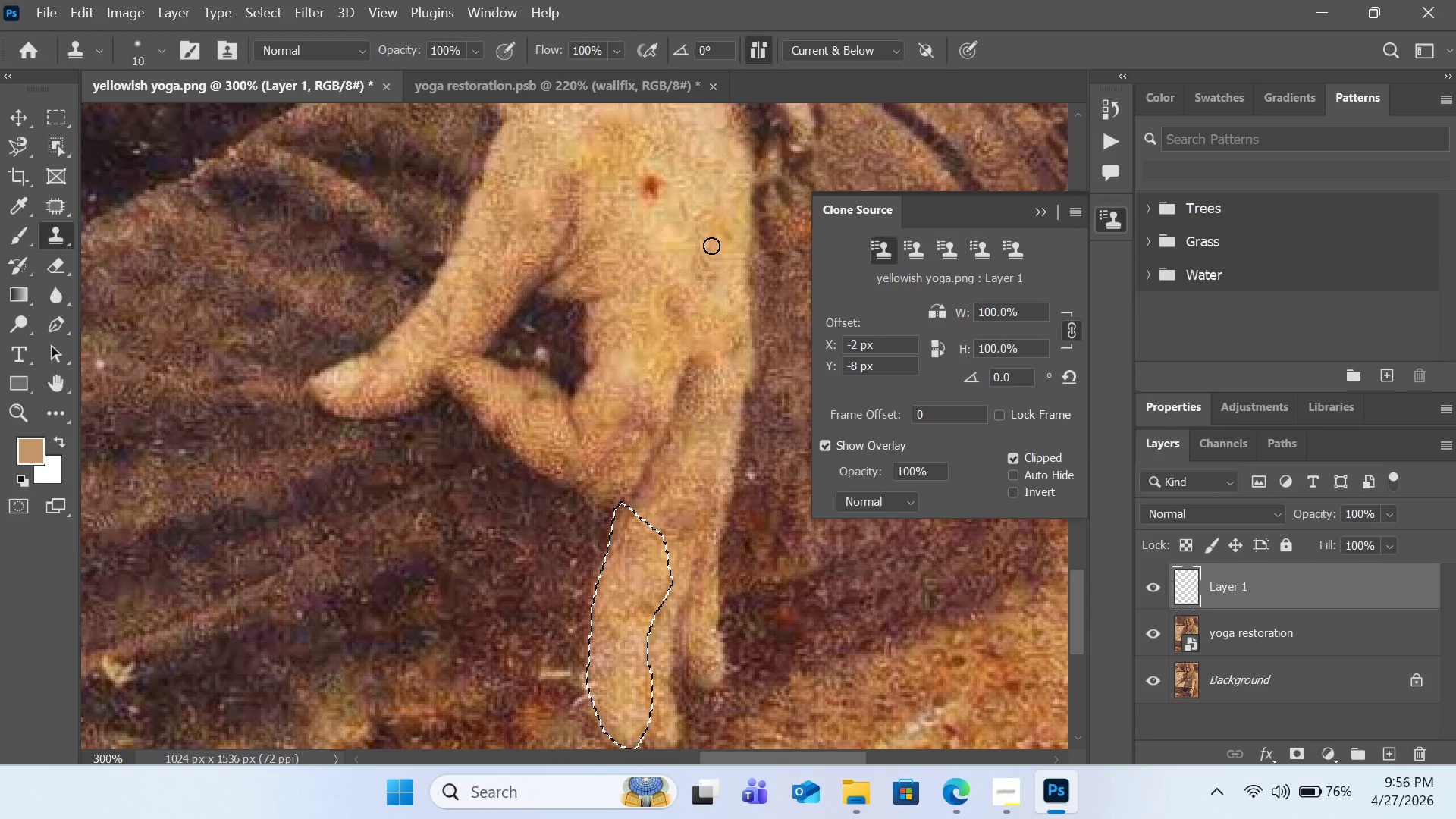 
hold_key(key=AltLeft, duration=0.59)
 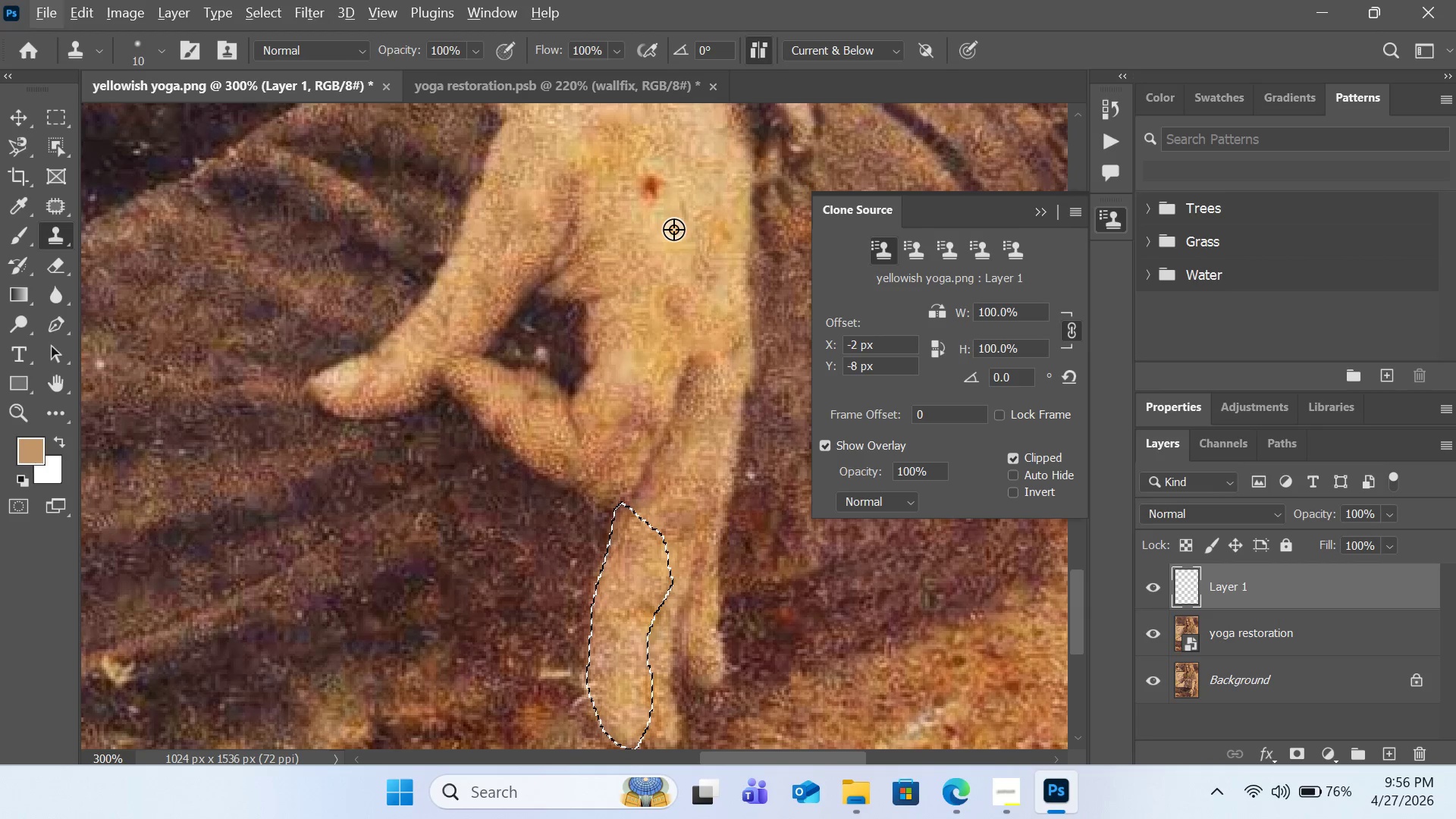 
key(Control+D)
 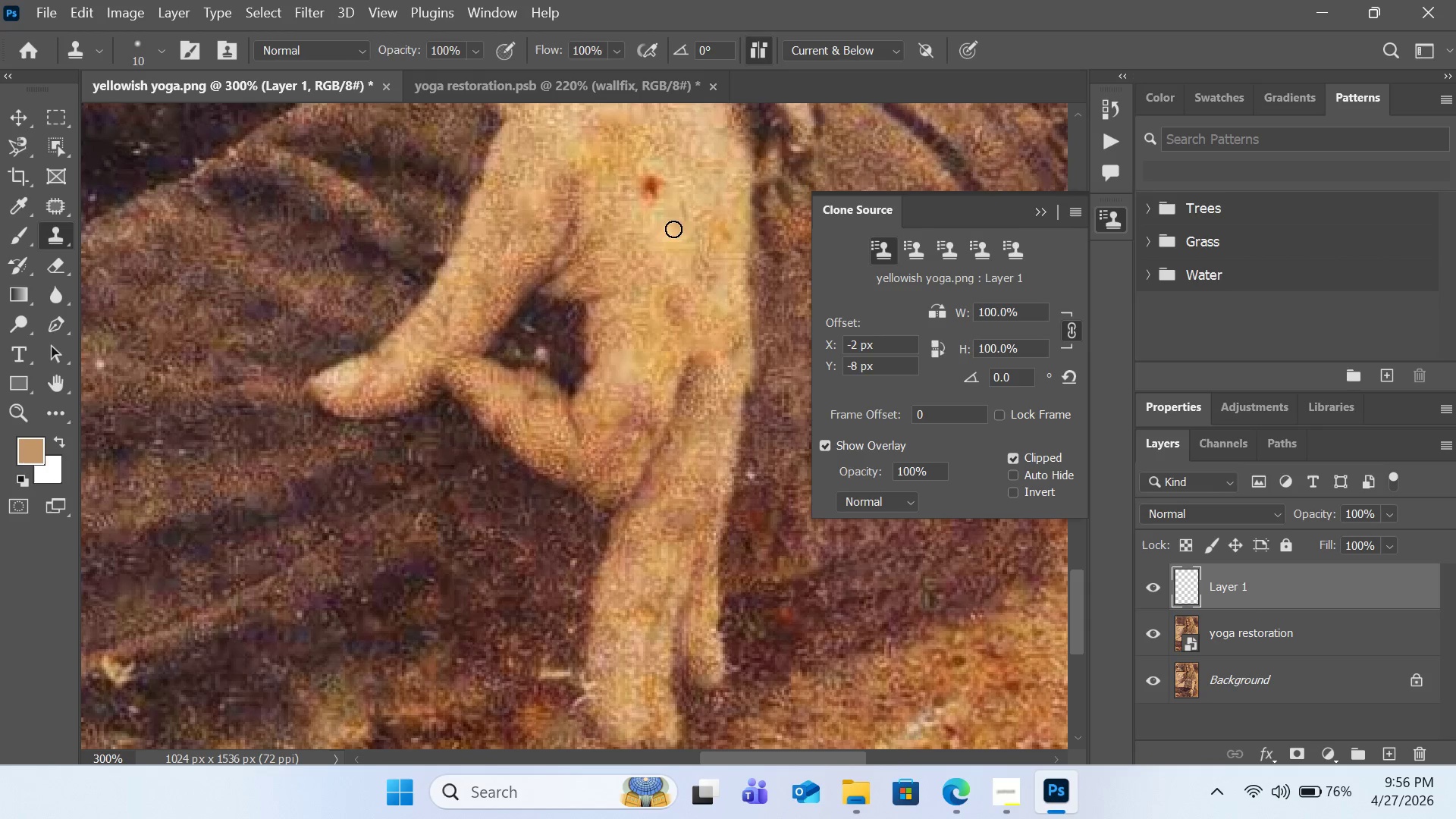 
hold_key(key=AltLeft, duration=0.5)
 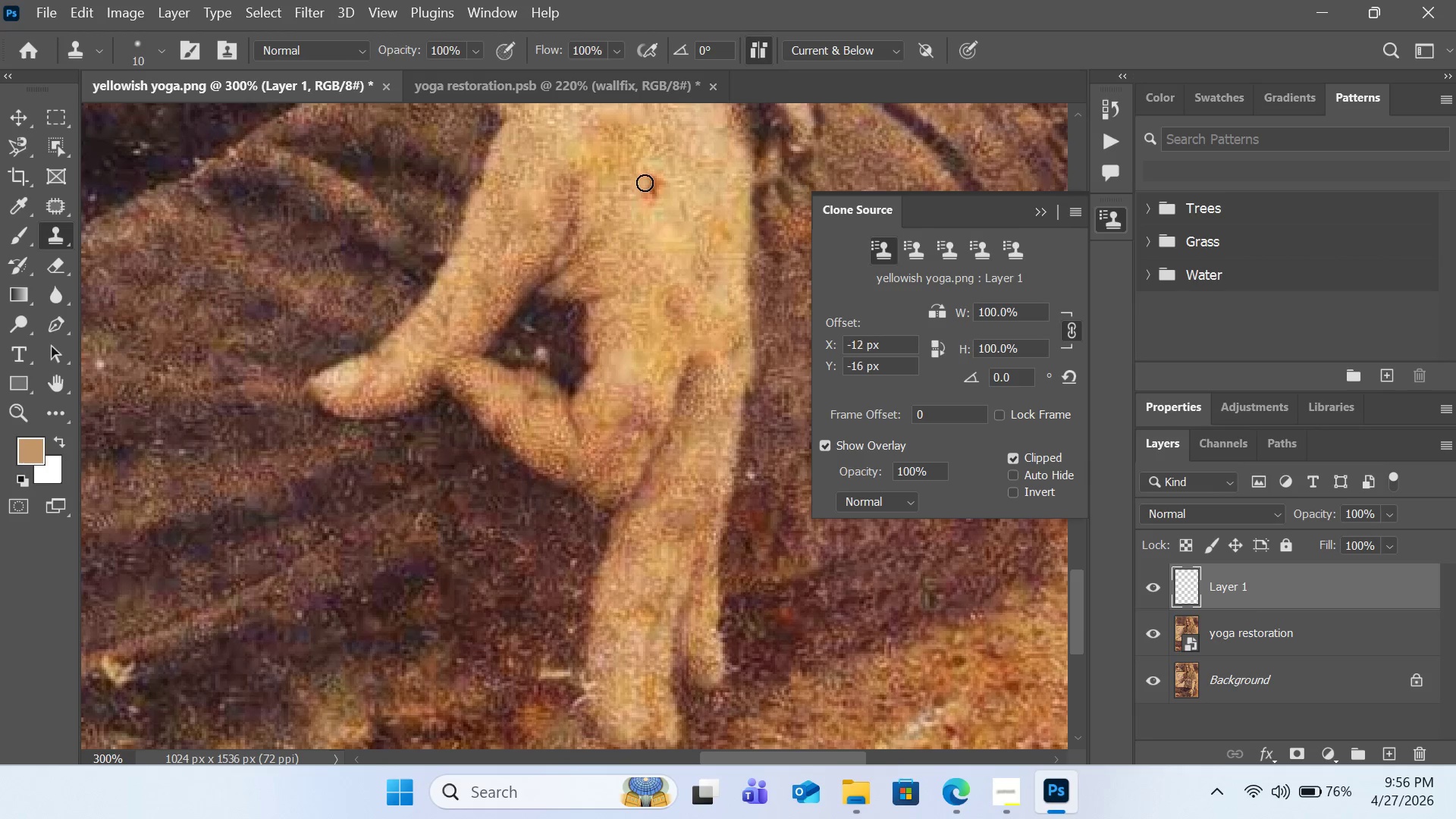 
left_click_drag(start_coordinate=[645, 183], to_coordinate=[664, 188])
 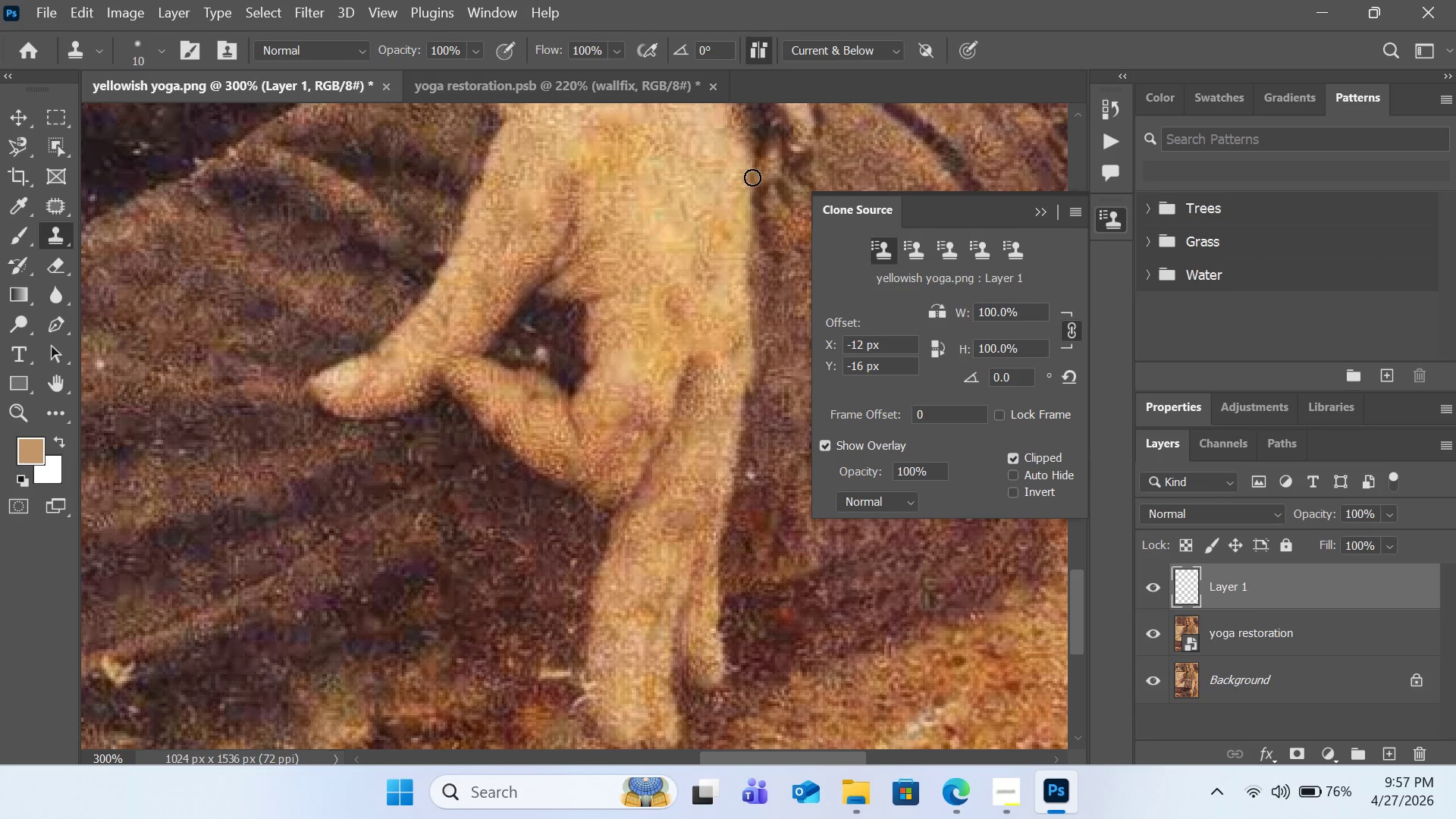 
wait(5.12)
 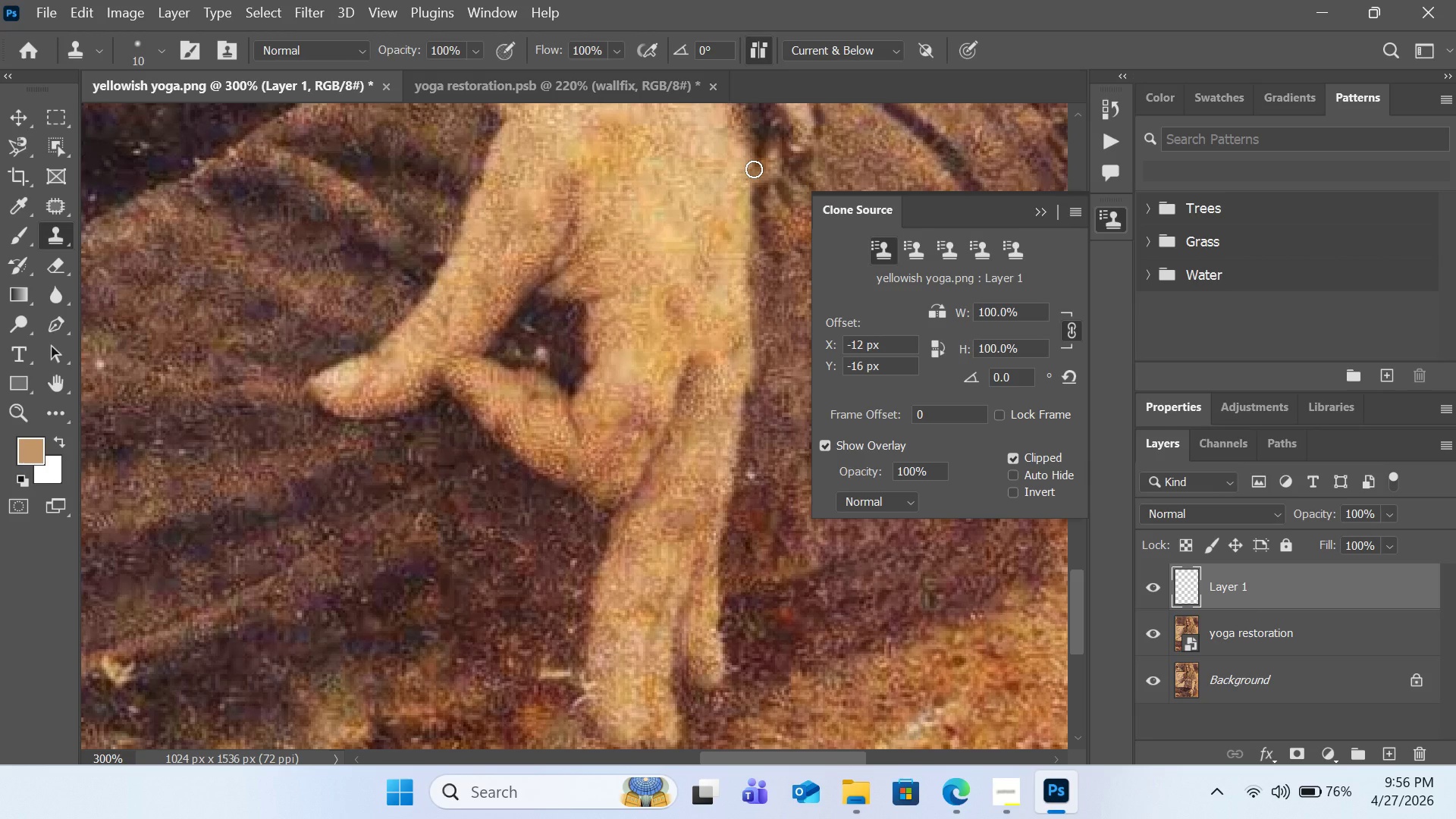 
key(BracketRight)
 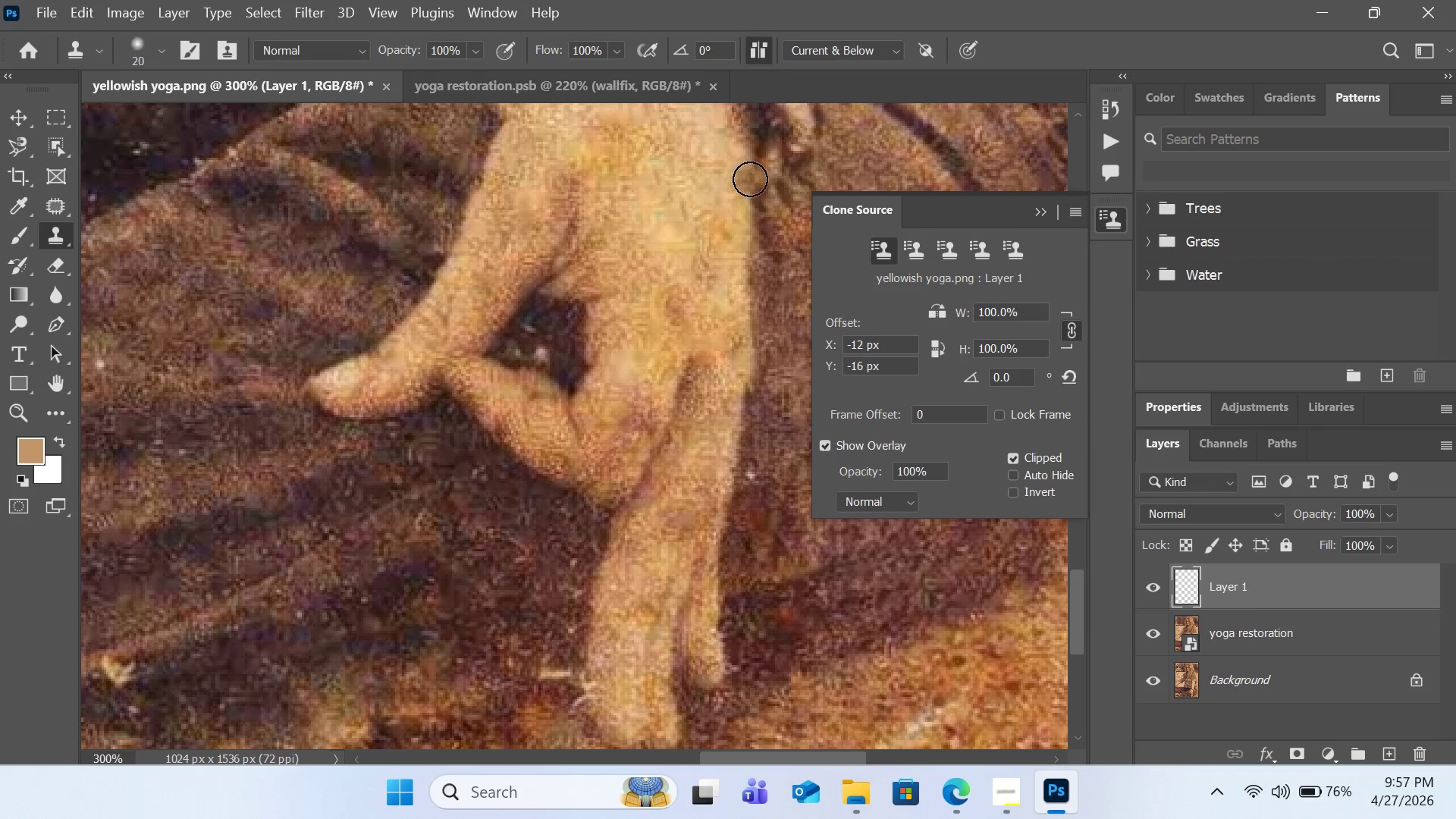 
key(BracketRight)
 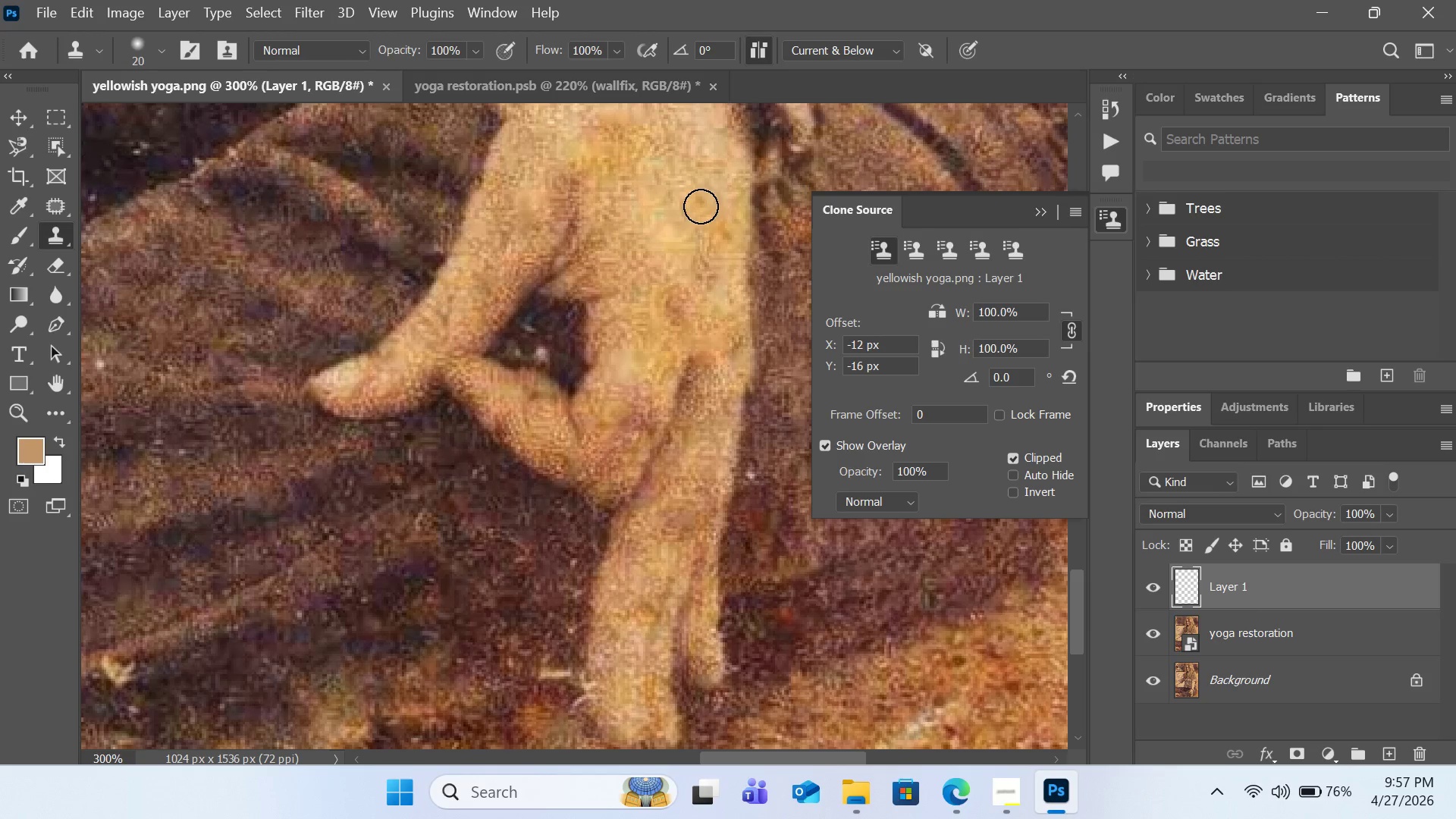 
key(BracketRight)
 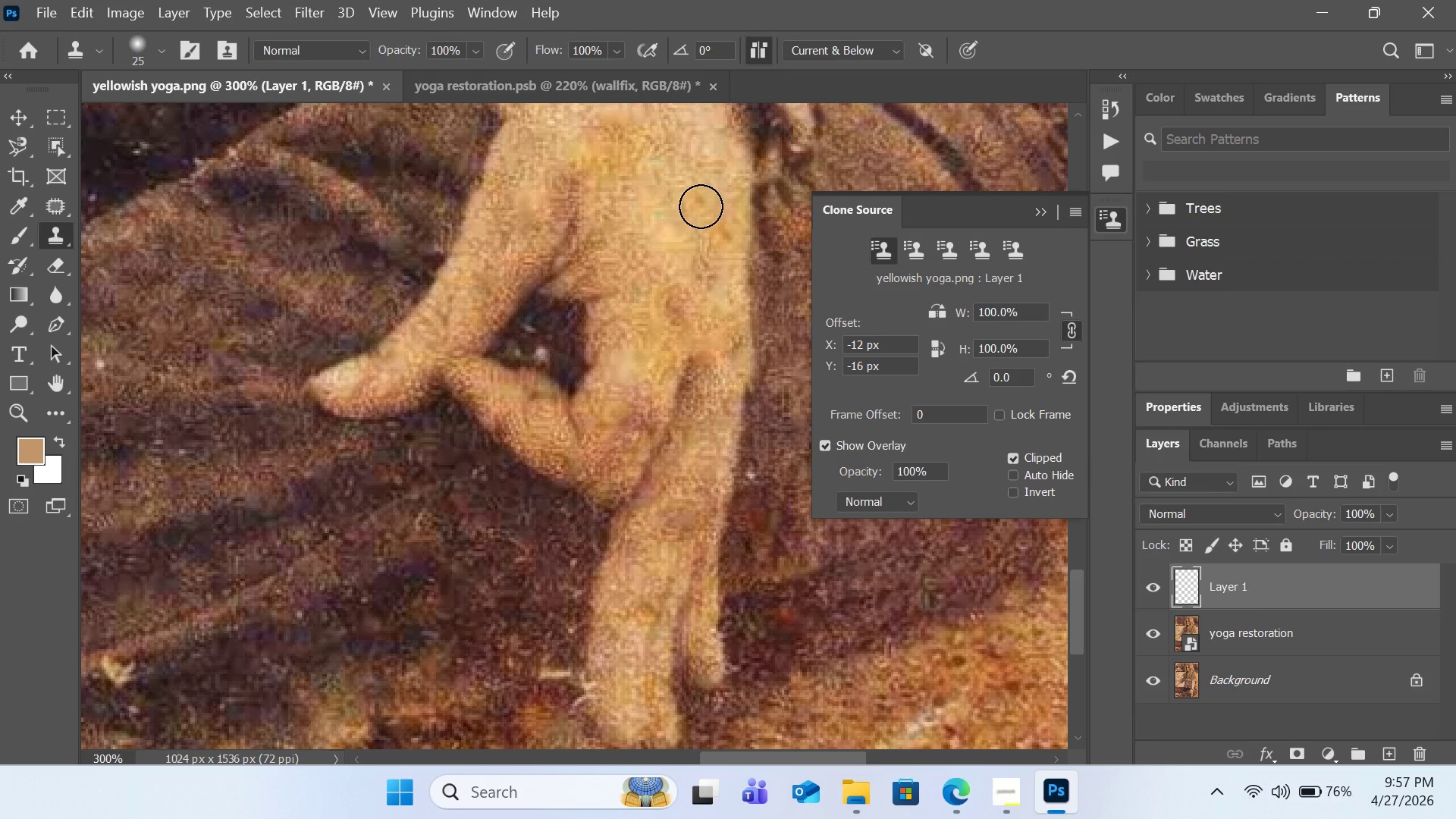 
hold_key(key=AltLeft, duration=0.56)
left_click([692, 205])
 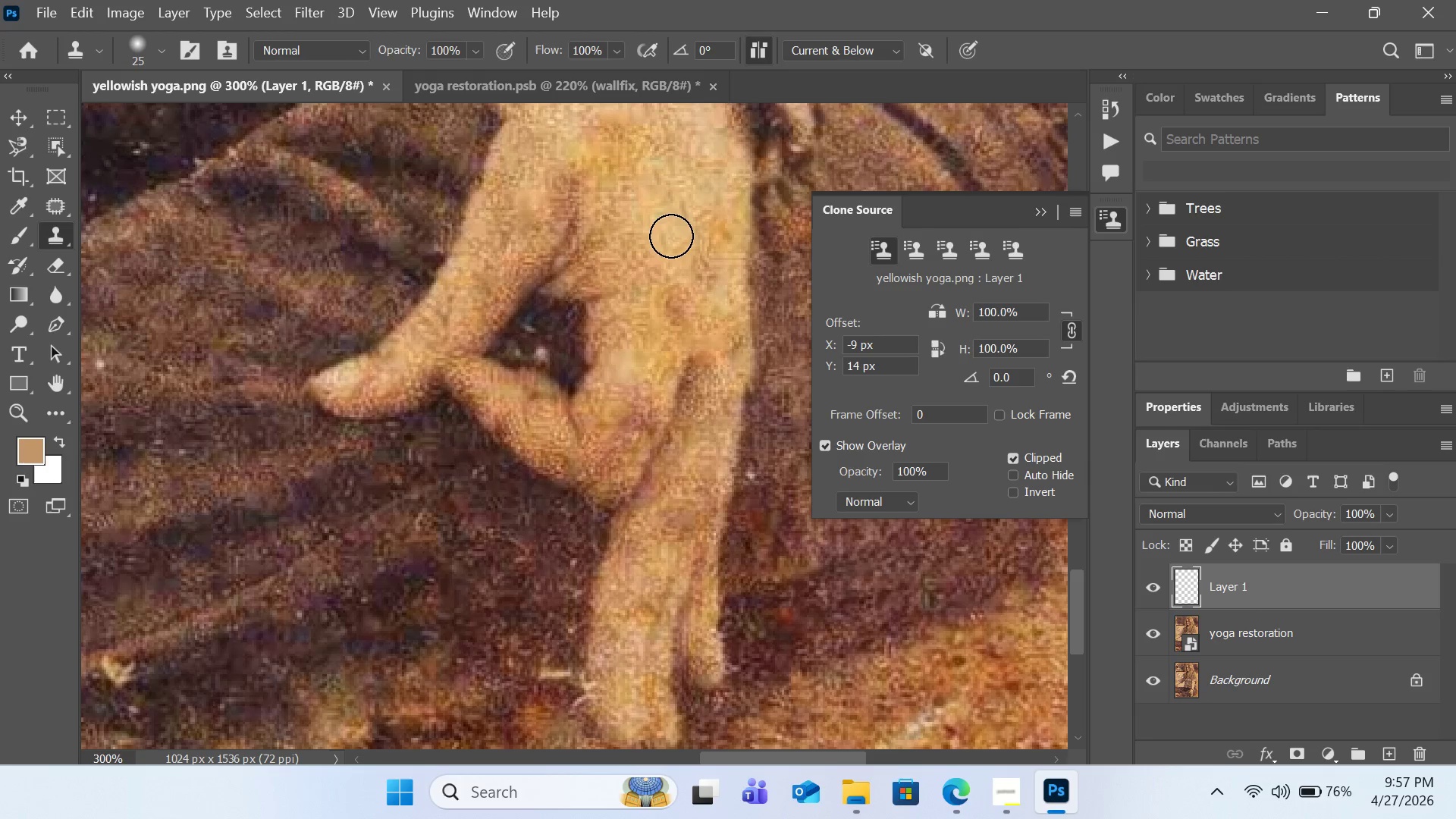 
left_click([671, 236])
 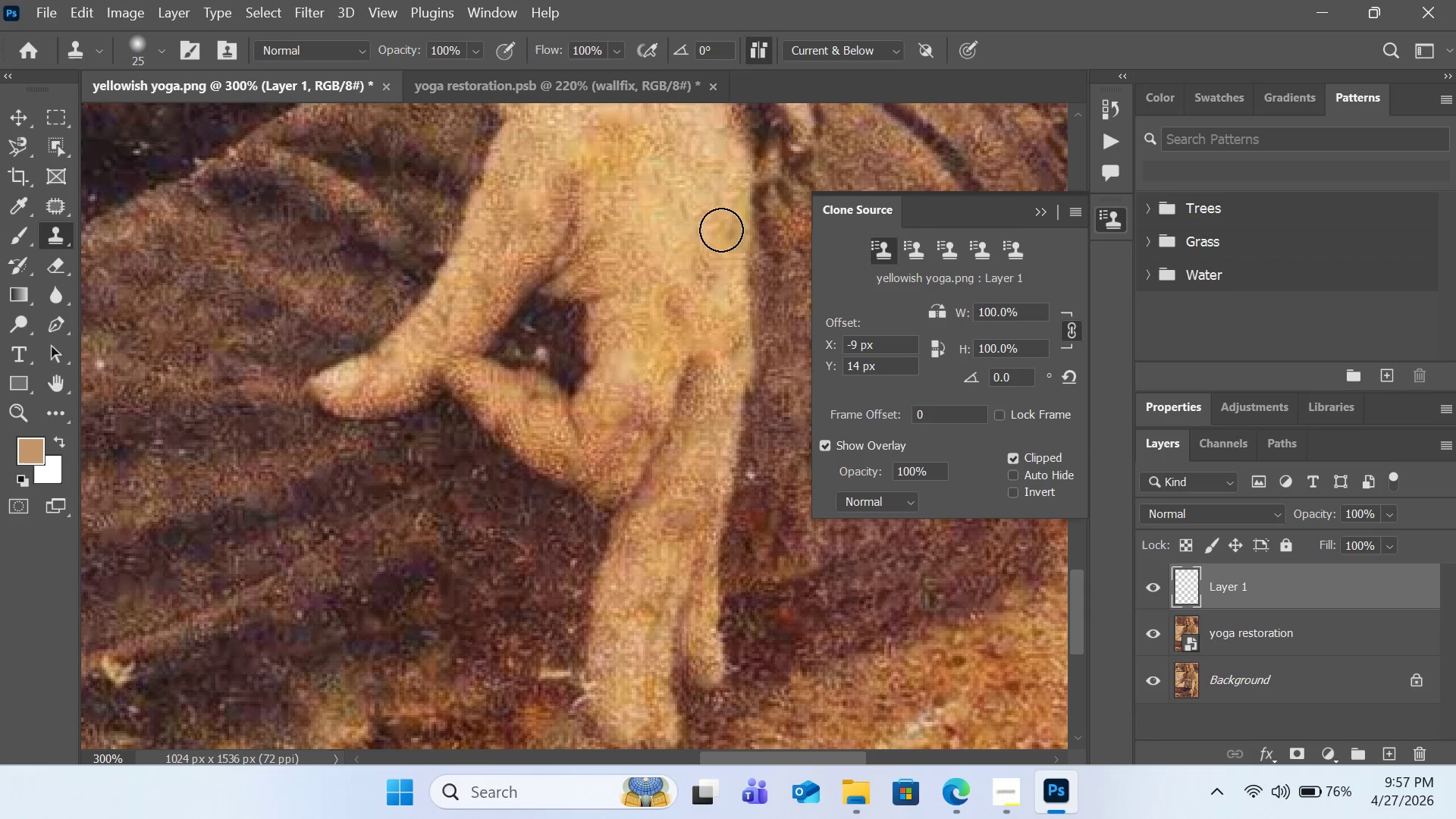 
hold_key(key=AltLeft, duration=0.42)
left_click([725, 202])
 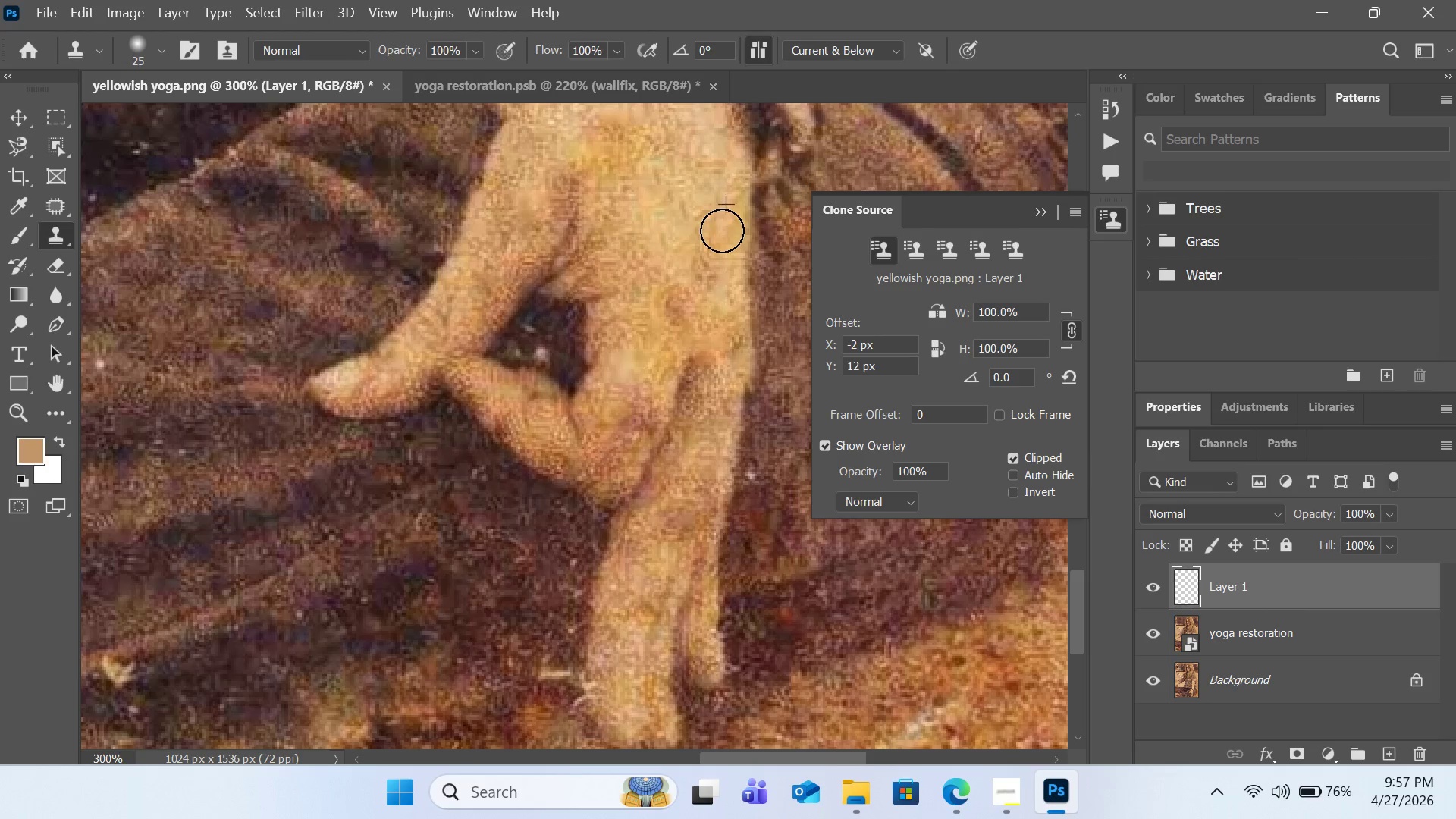 
hold_key(key=AltLeft, duration=0.61)
left_click([651, 186])
 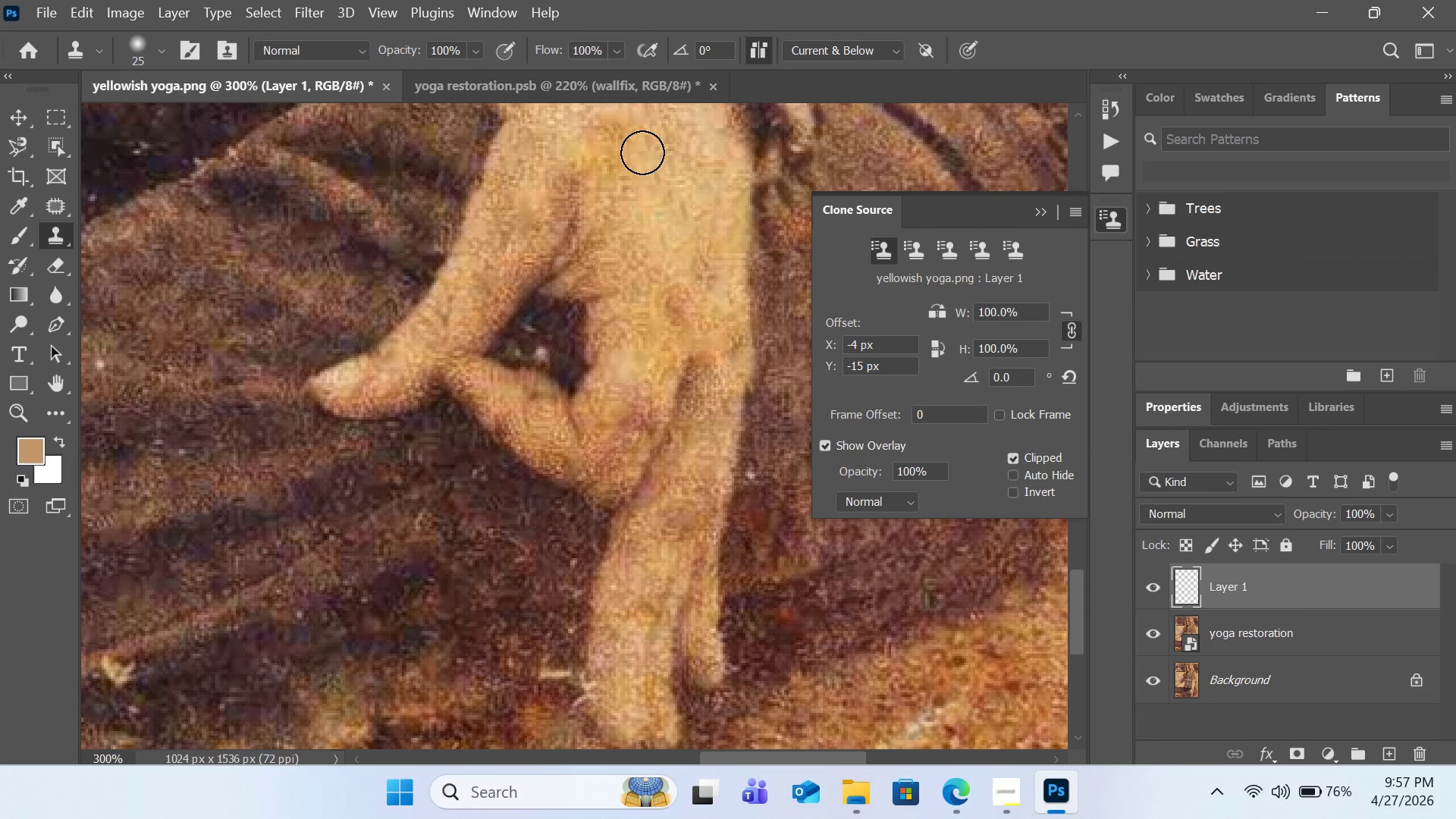 
double_click([642, 152])
 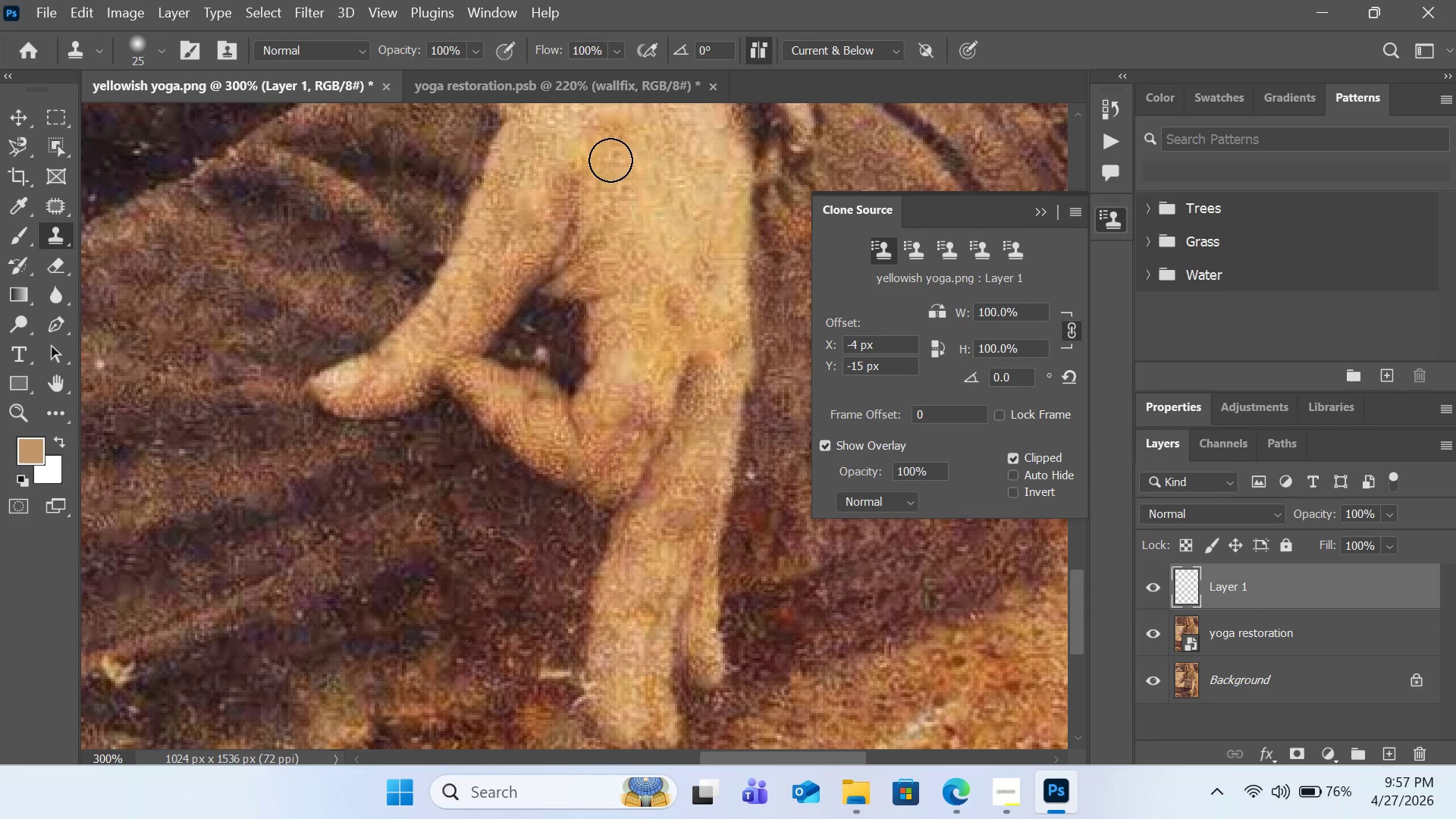 
triple_click([610, 161])
 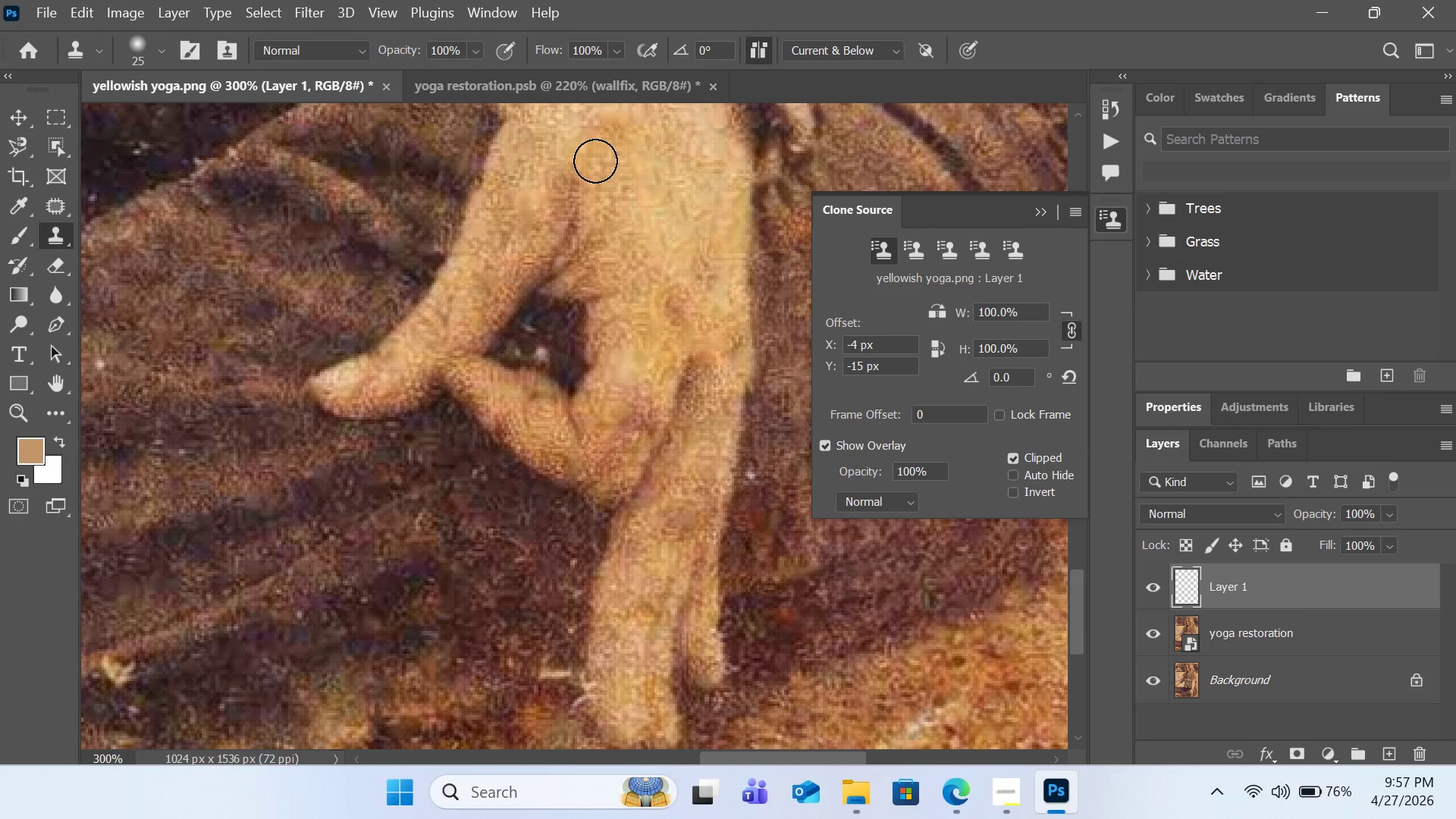 
triple_click([595, 161])
 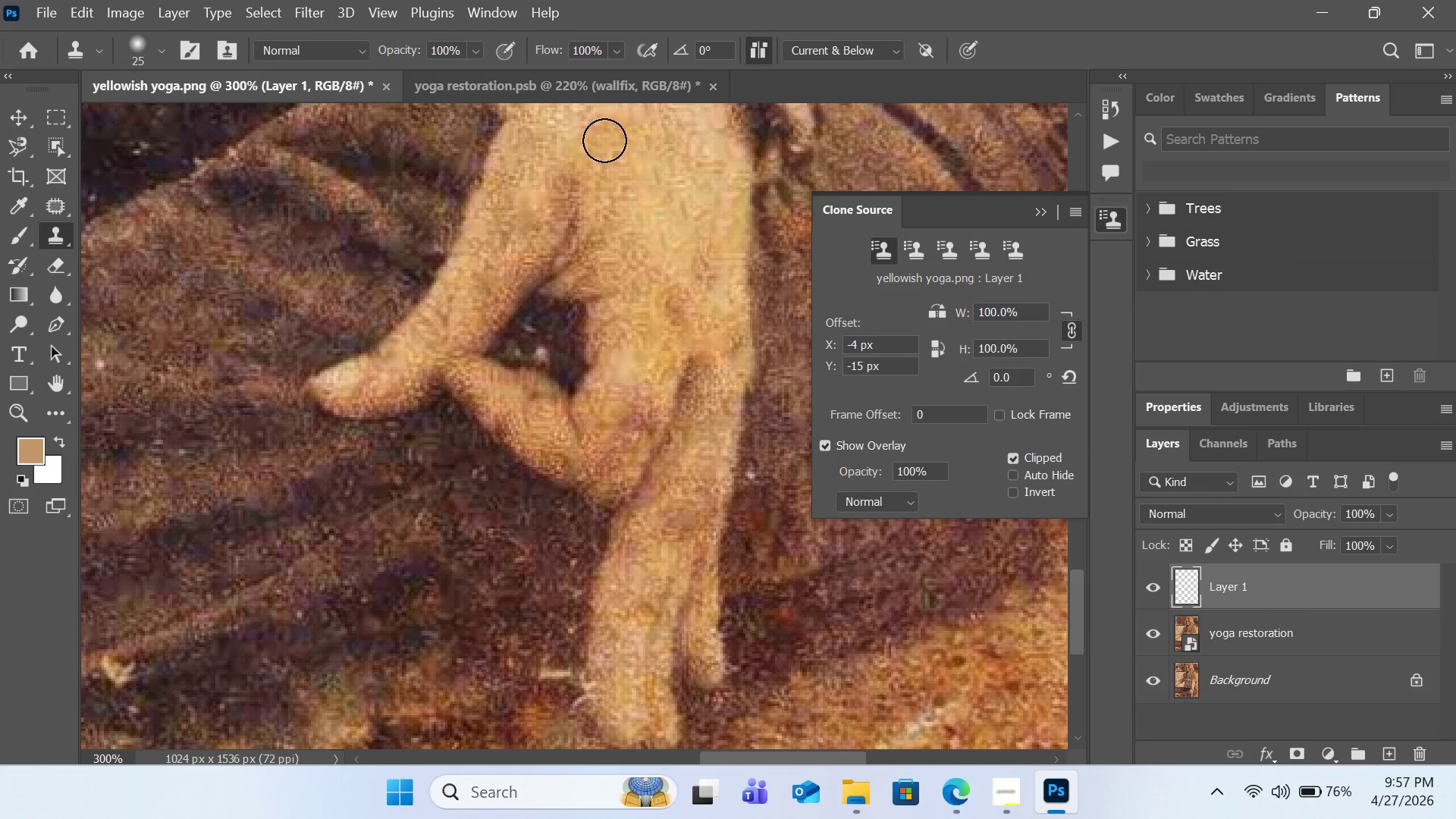 
triple_click([604, 140])
 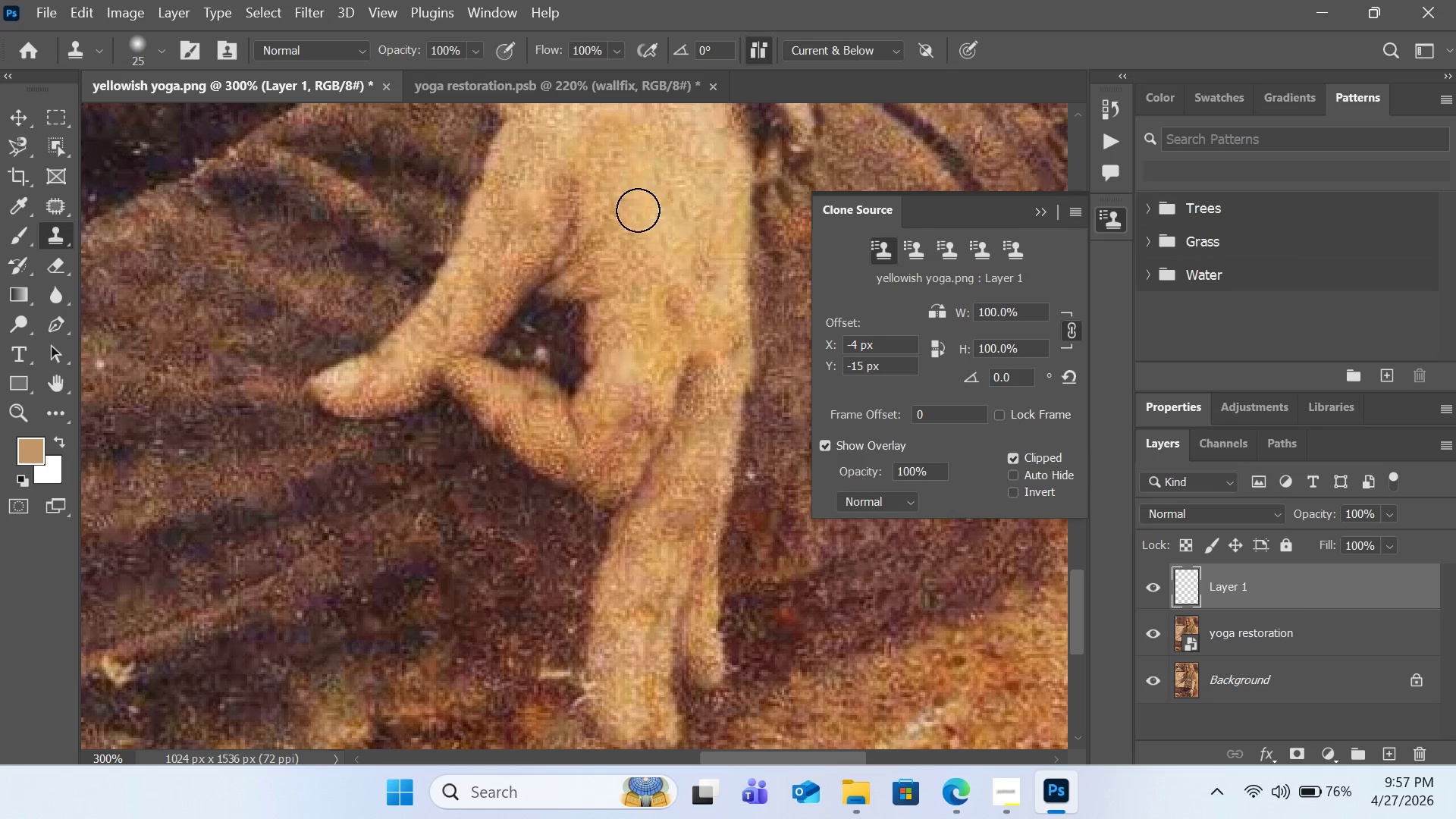 
hold_key(key=AltLeft, duration=1.03)
left_click([659, 268])
 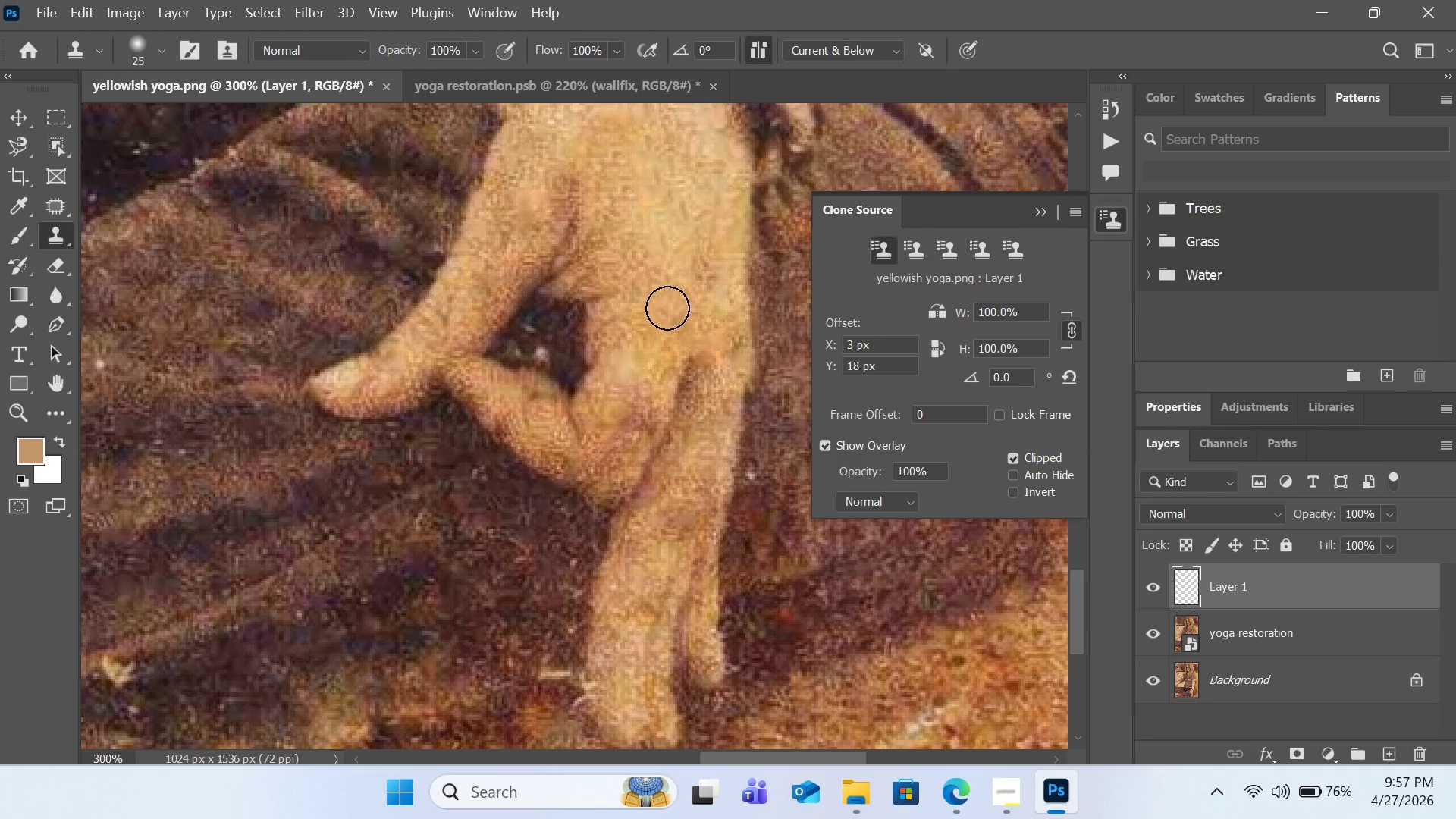 
left_click([667, 308])
 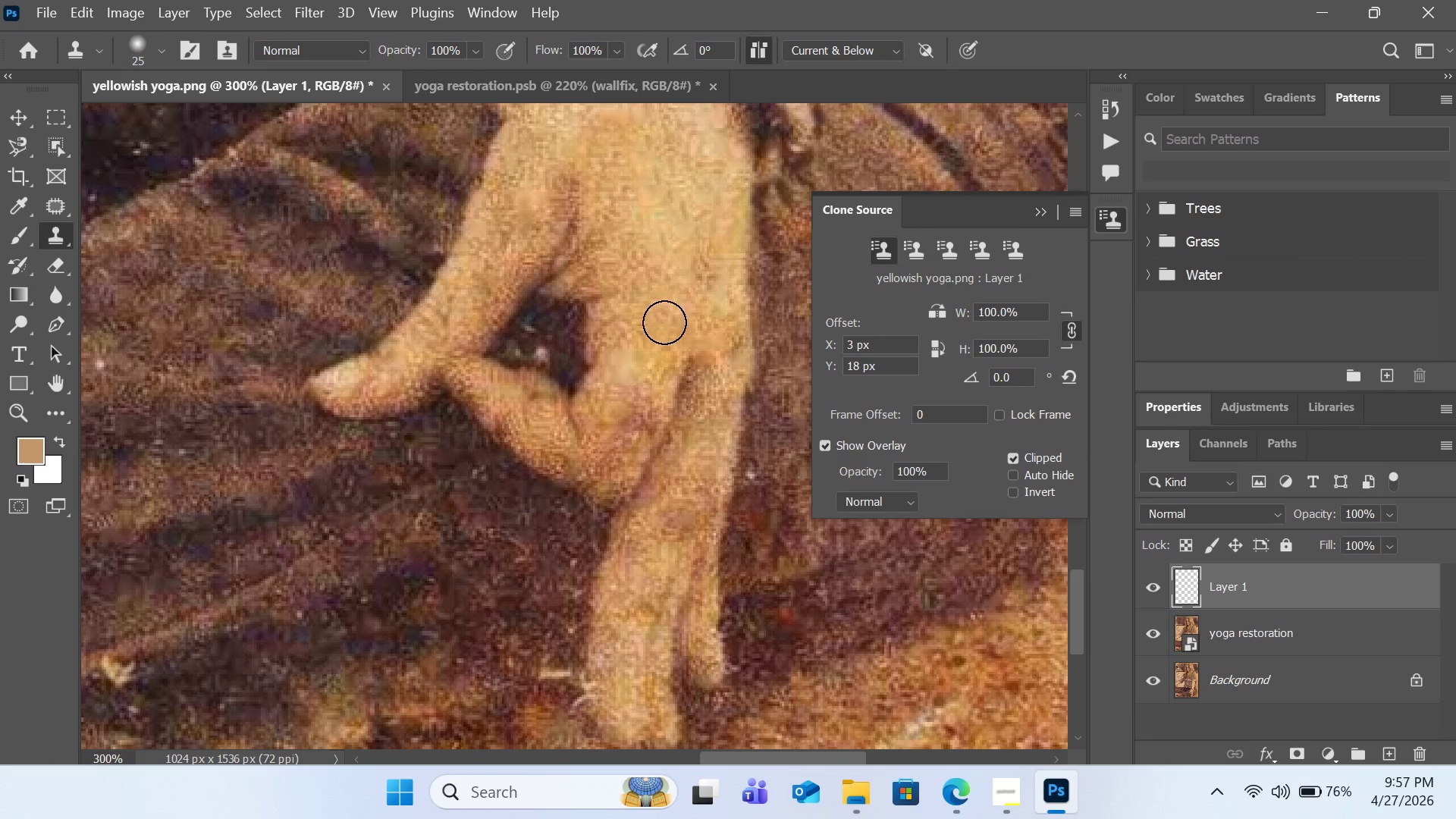 
hold_key(key=AltLeft, duration=0.41)
left_click([667, 301])
 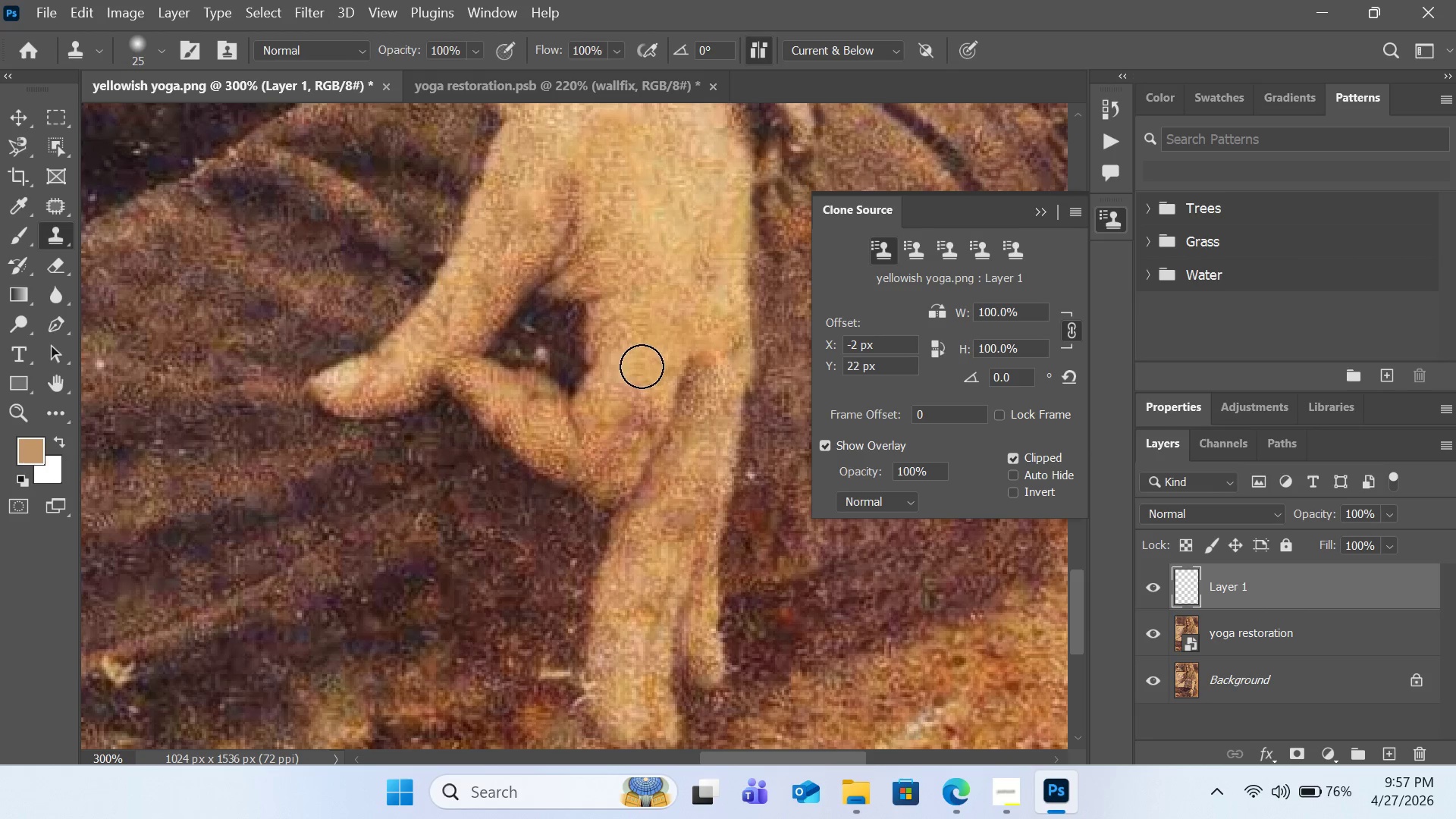 
left_click([628, 369])
 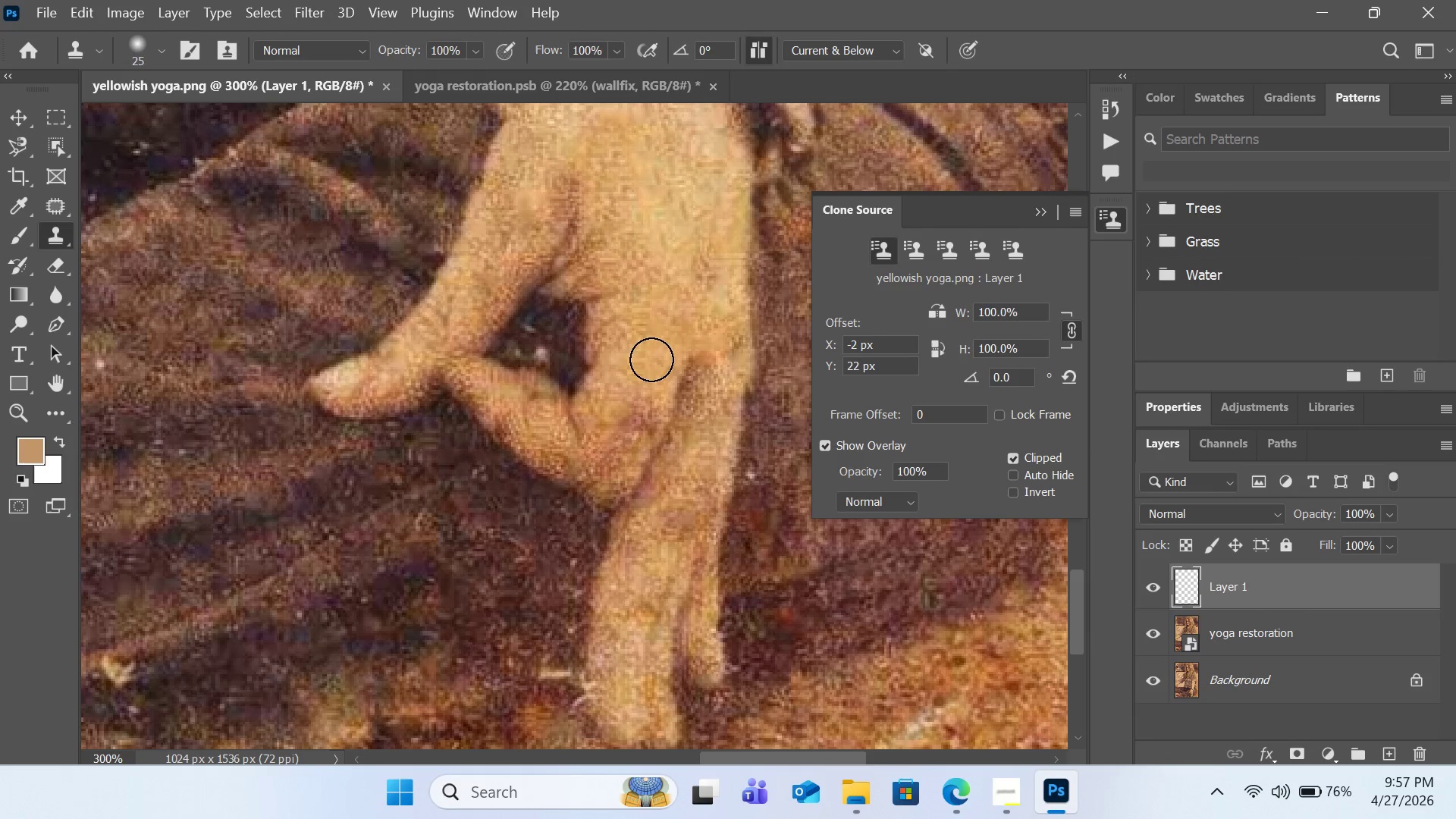 
hold_key(key=AltLeft, duration=0.45)
left_click([654, 358])
 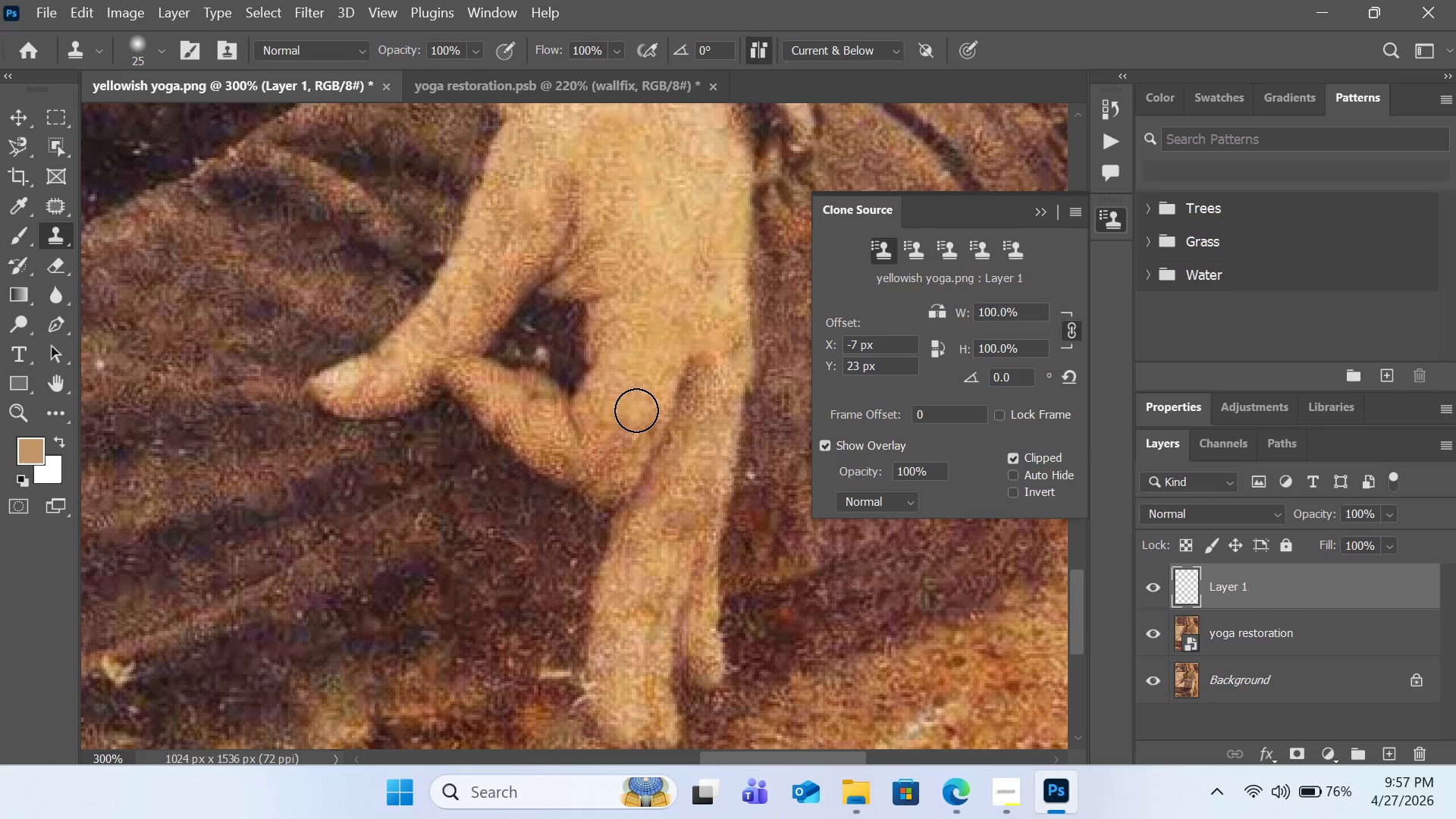 
left_click([636, 410])
 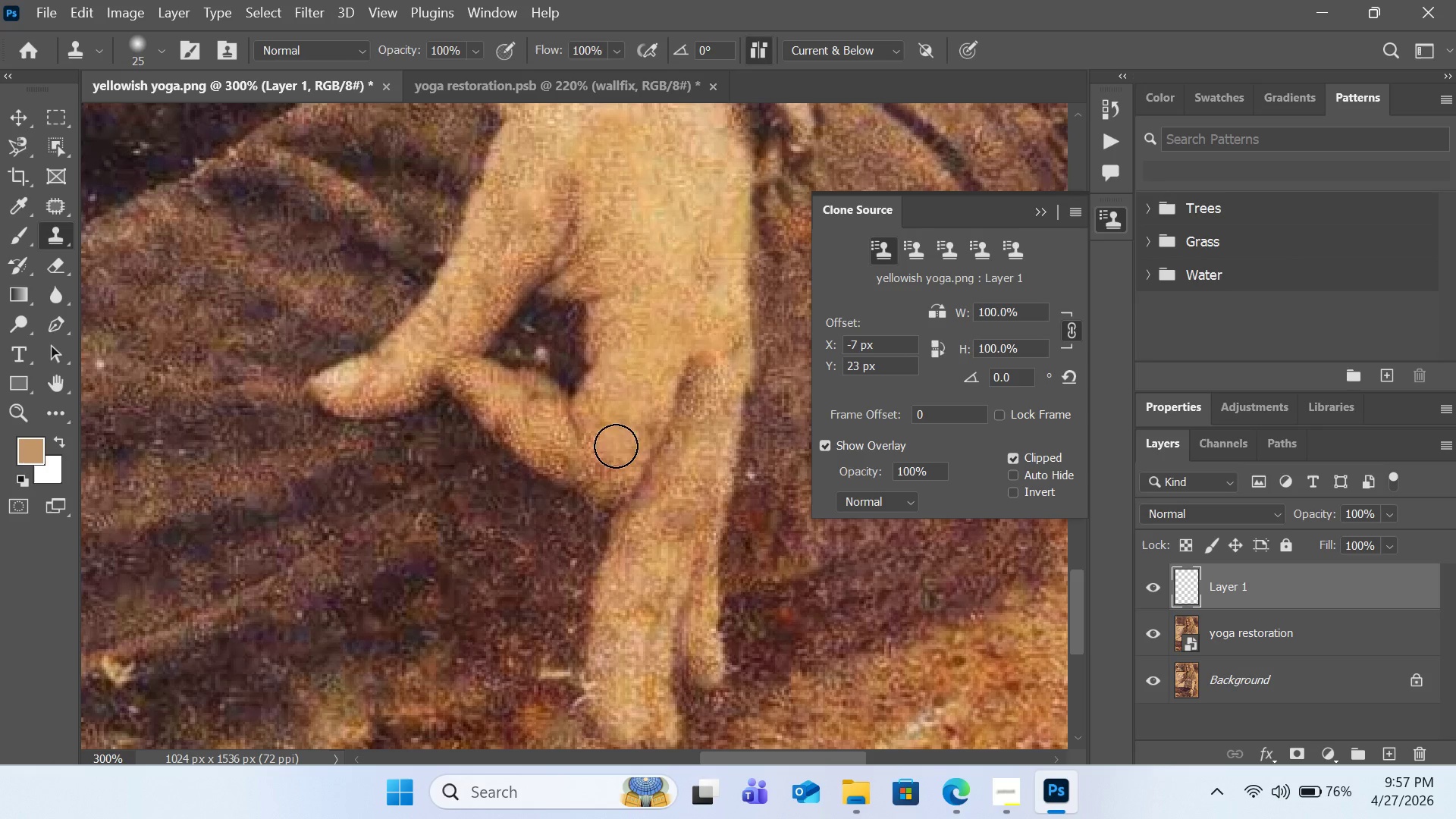 
left_click([610, 450])
 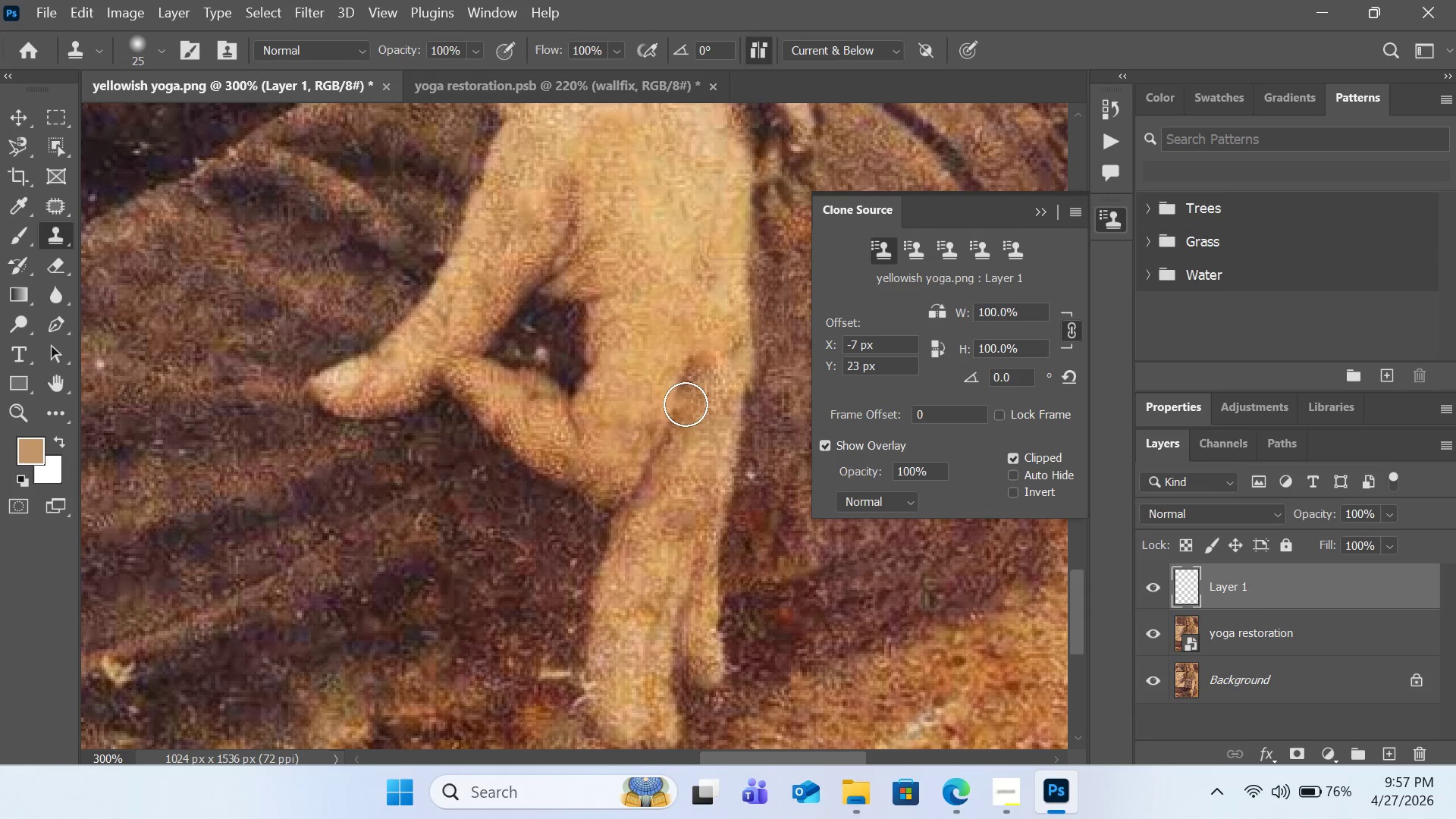 
hold_key(key=AltLeft, duration=0.42)
left_click([703, 334])
 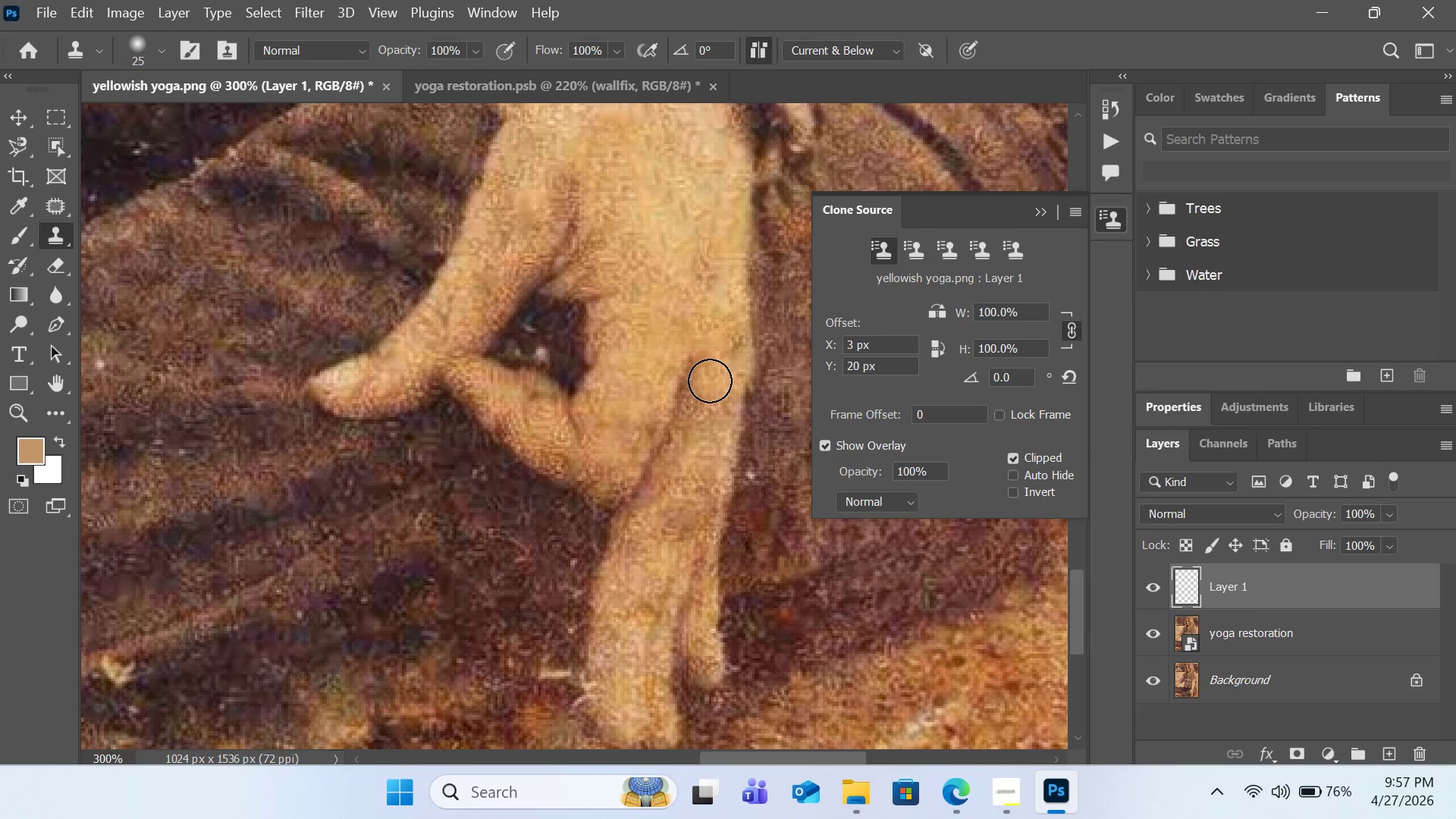 
left_click_drag(start_coordinate=[710, 384], to_coordinate=[711, 388])
 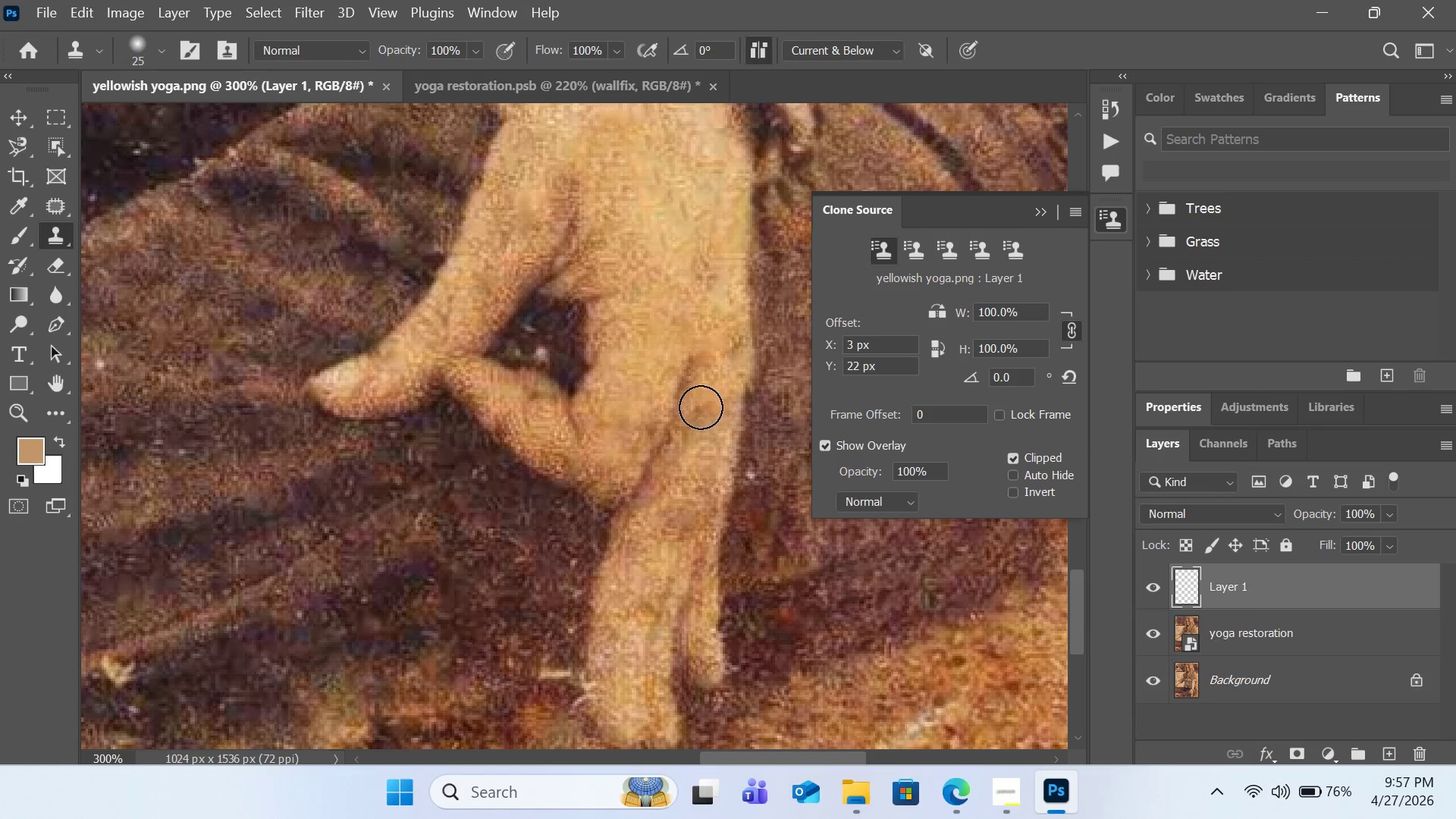 
double_click([701, 407])
 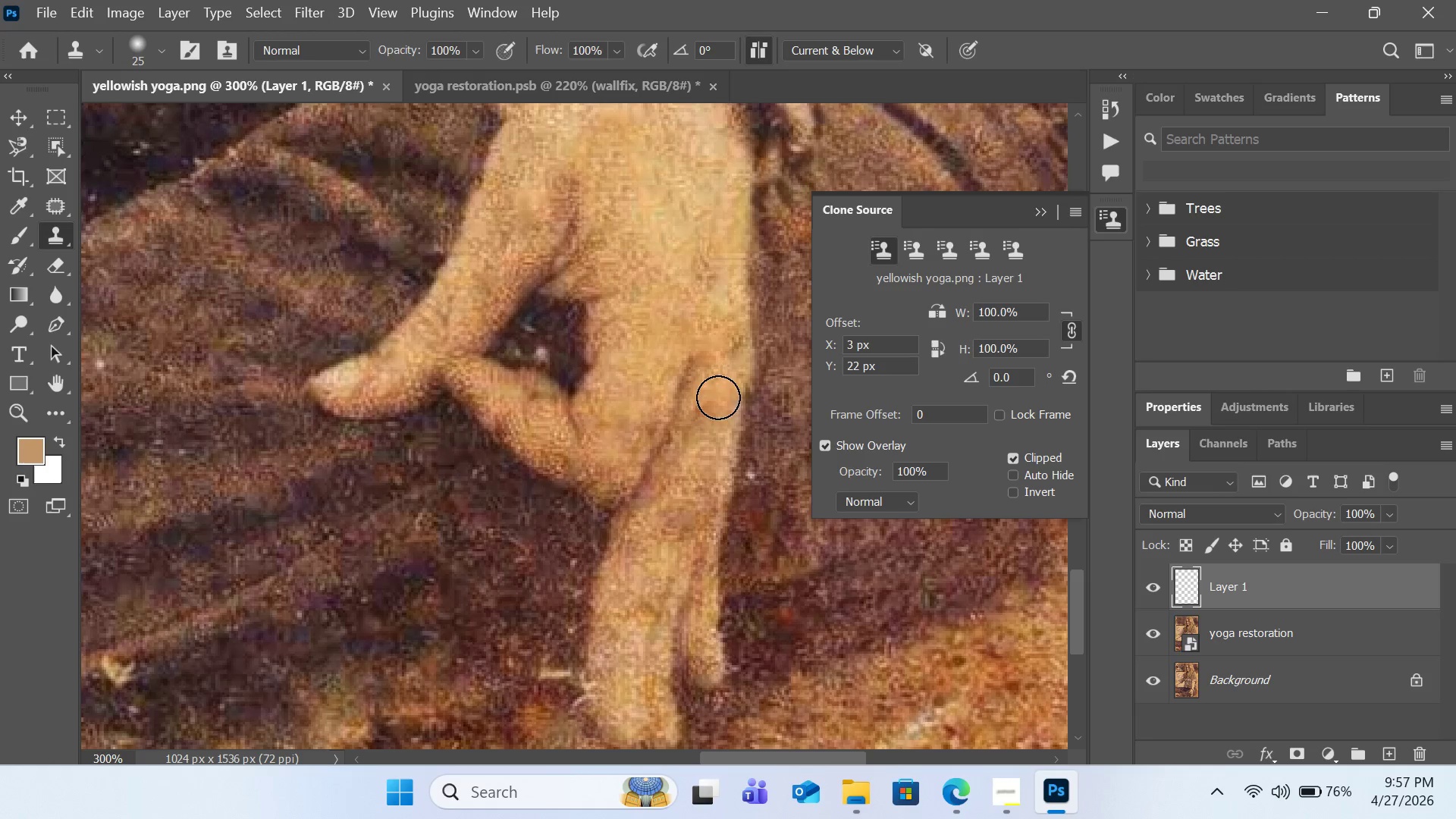 
hold_key(key=AltLeft, duration=0.48)
left_click([698, 453])
 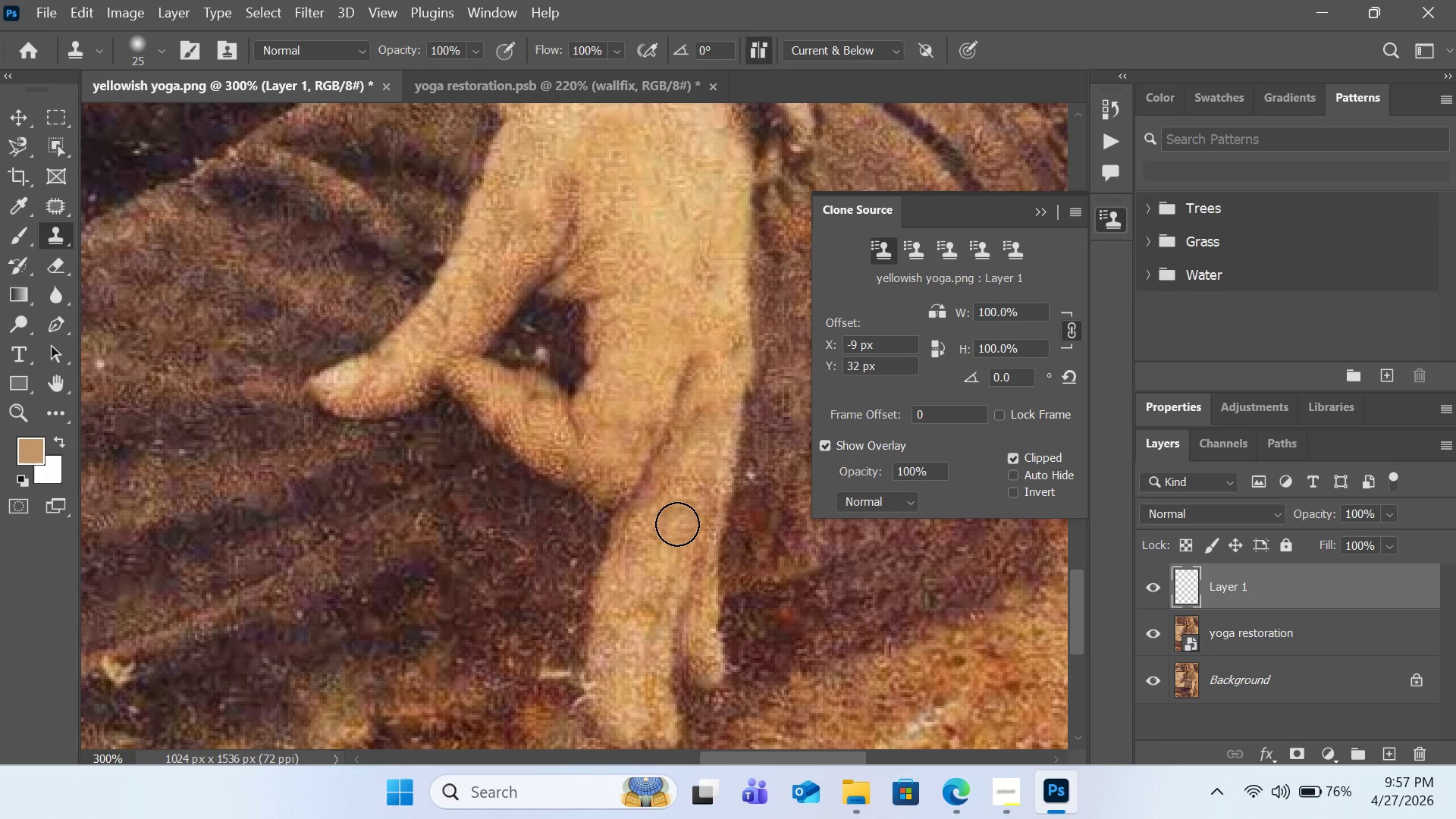 
left_click([677, 524])
 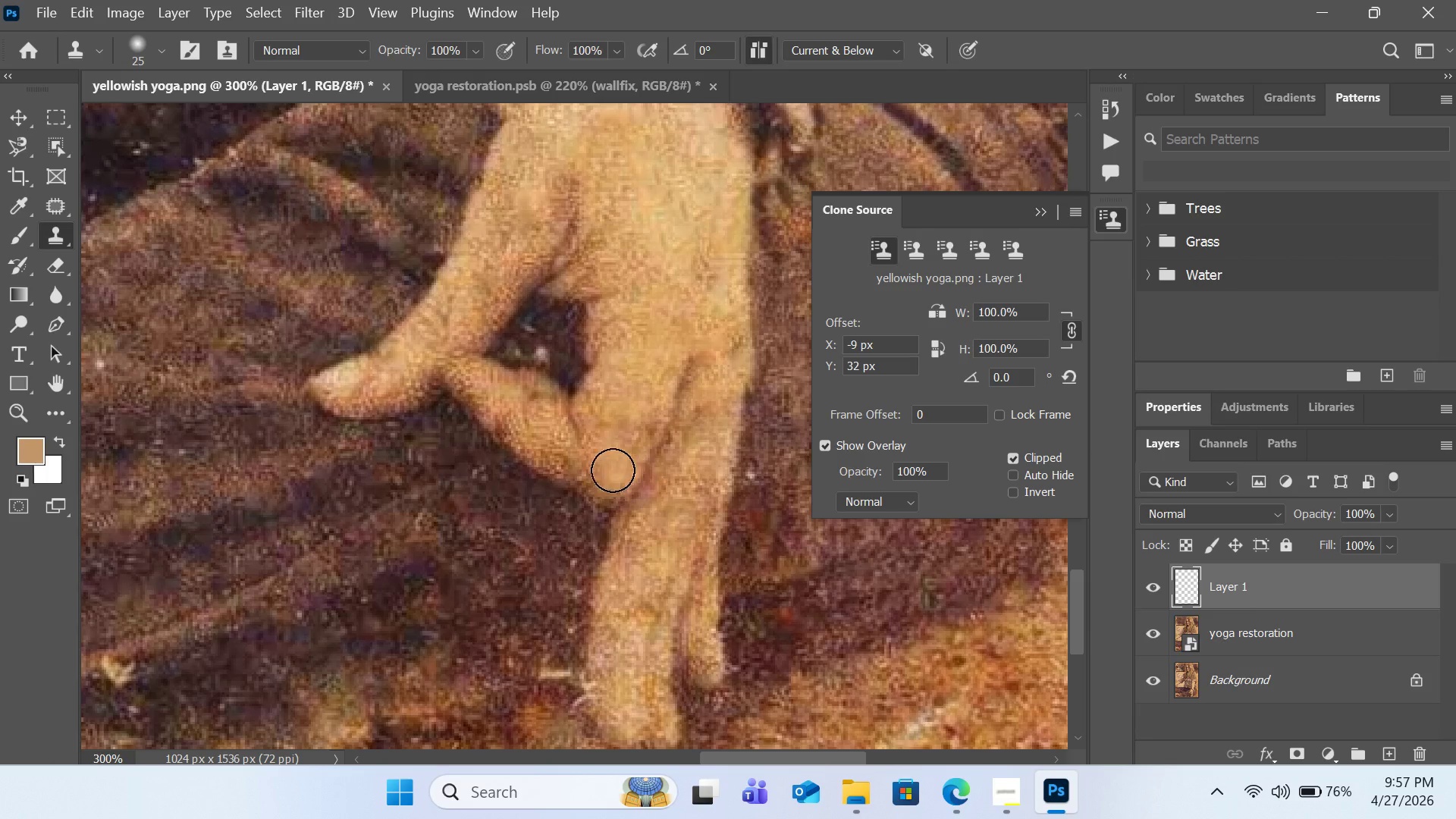 
hold_key(key=AltLeft, duration=0.38)
left_click([607, 464])
 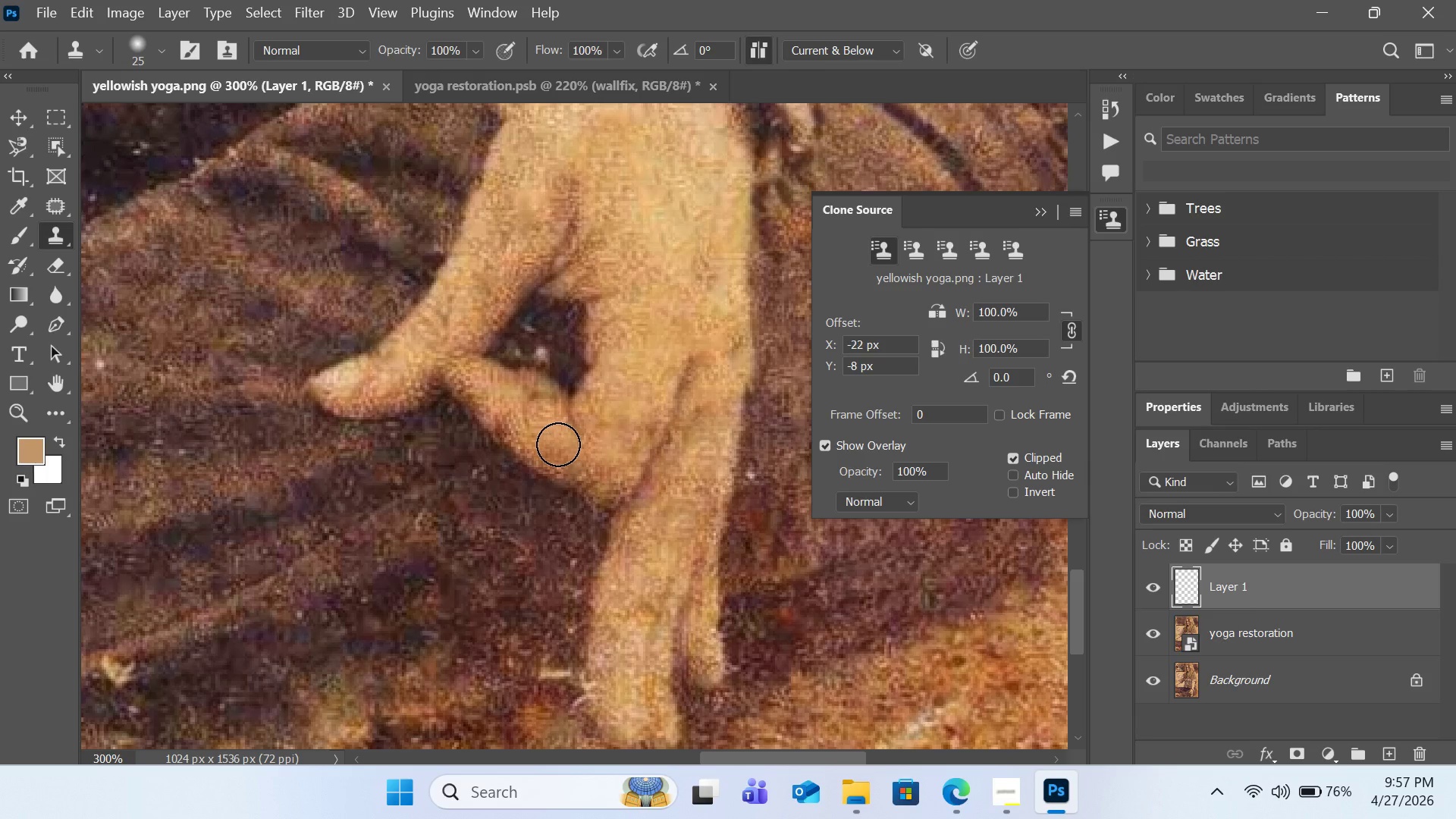 
left_click([558, 444])
 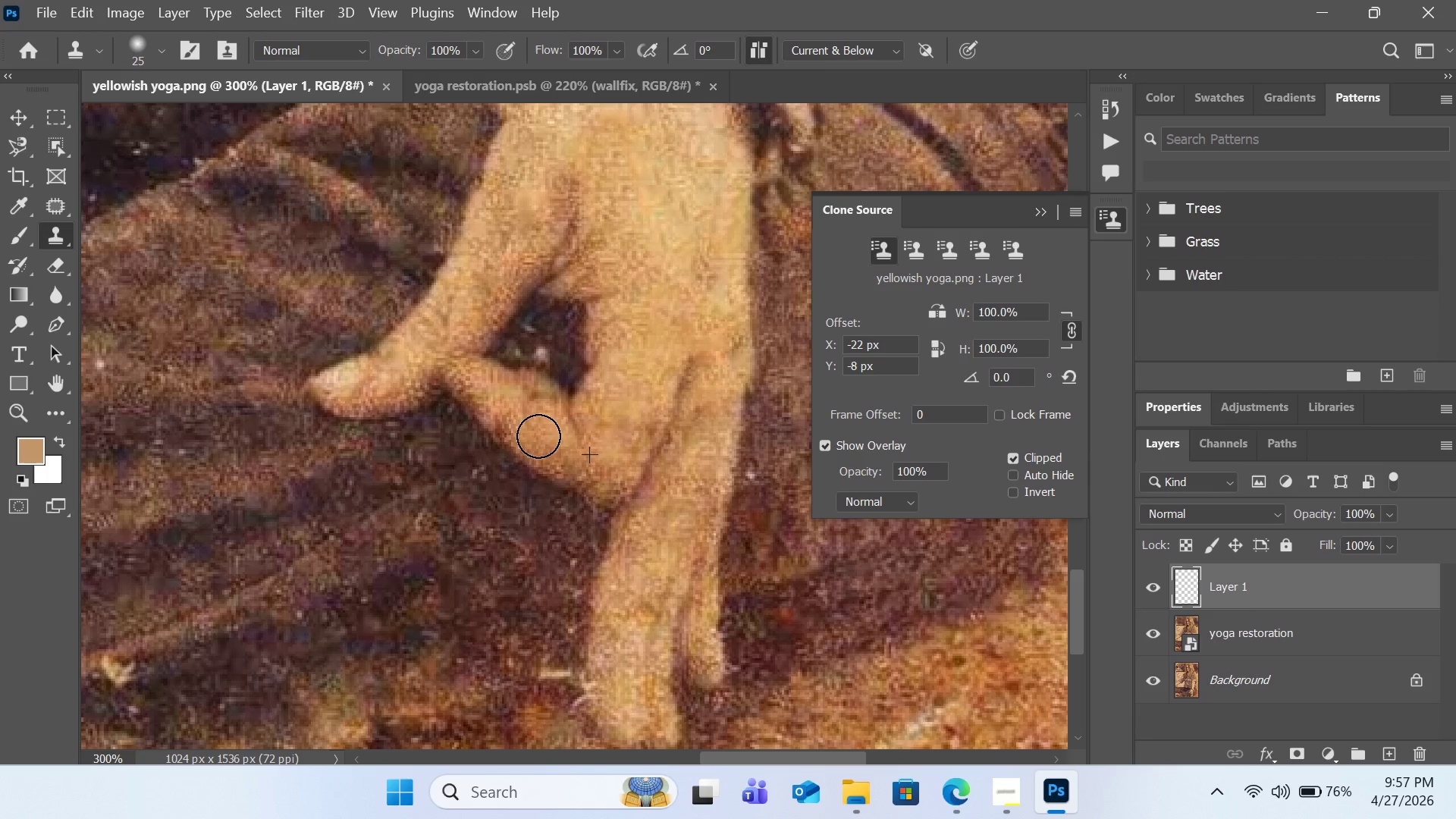 
left_click_drag(start_coordinate=[539, 436], to_coordinate=[535, 436])
 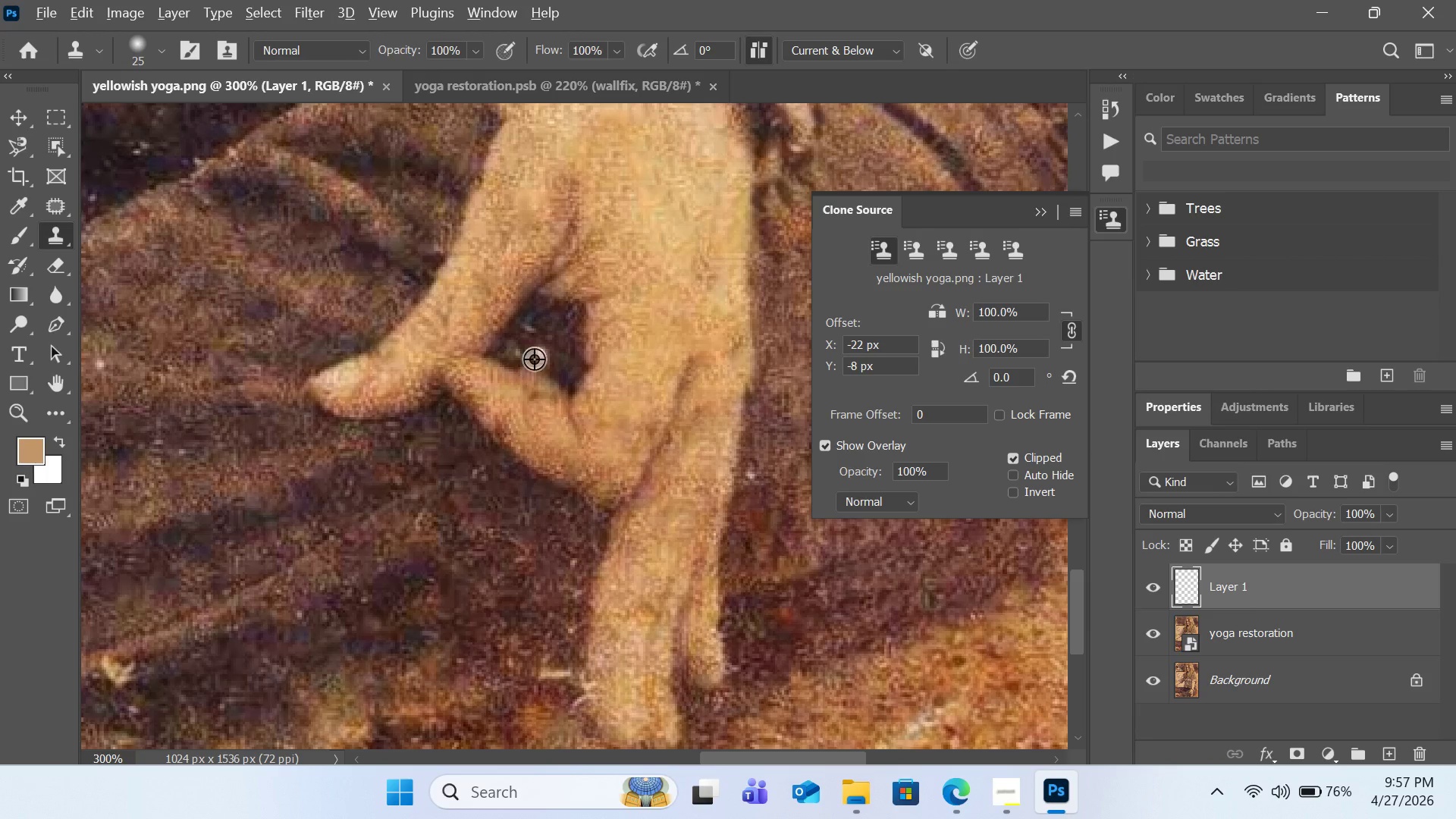 
hold_key(key=AltLeft, duration=0.39)
left_click([539, 352])
 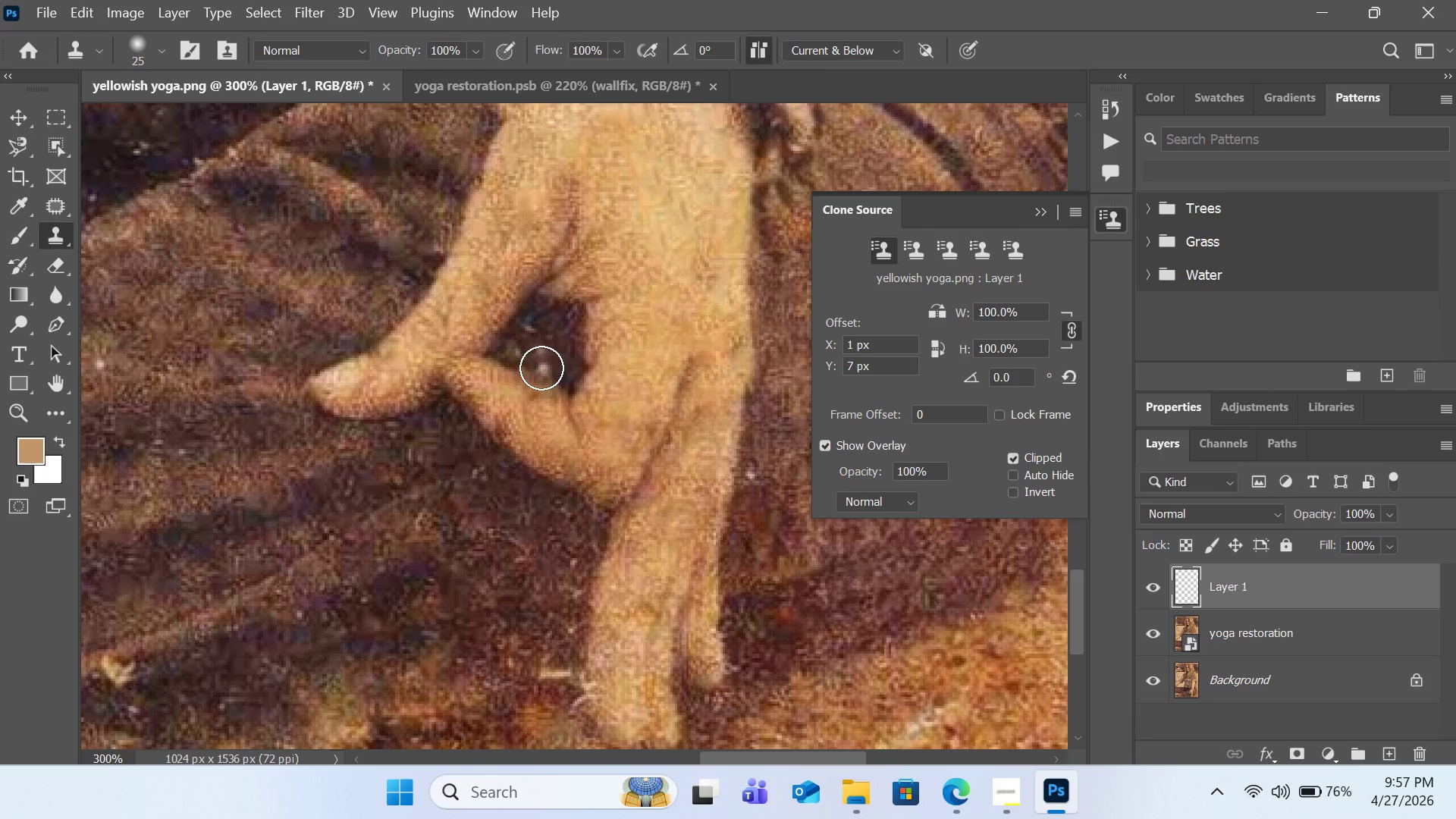 
left_click_drag(start_coordinate=[541, 368], to_coordinate=[551, 369])
 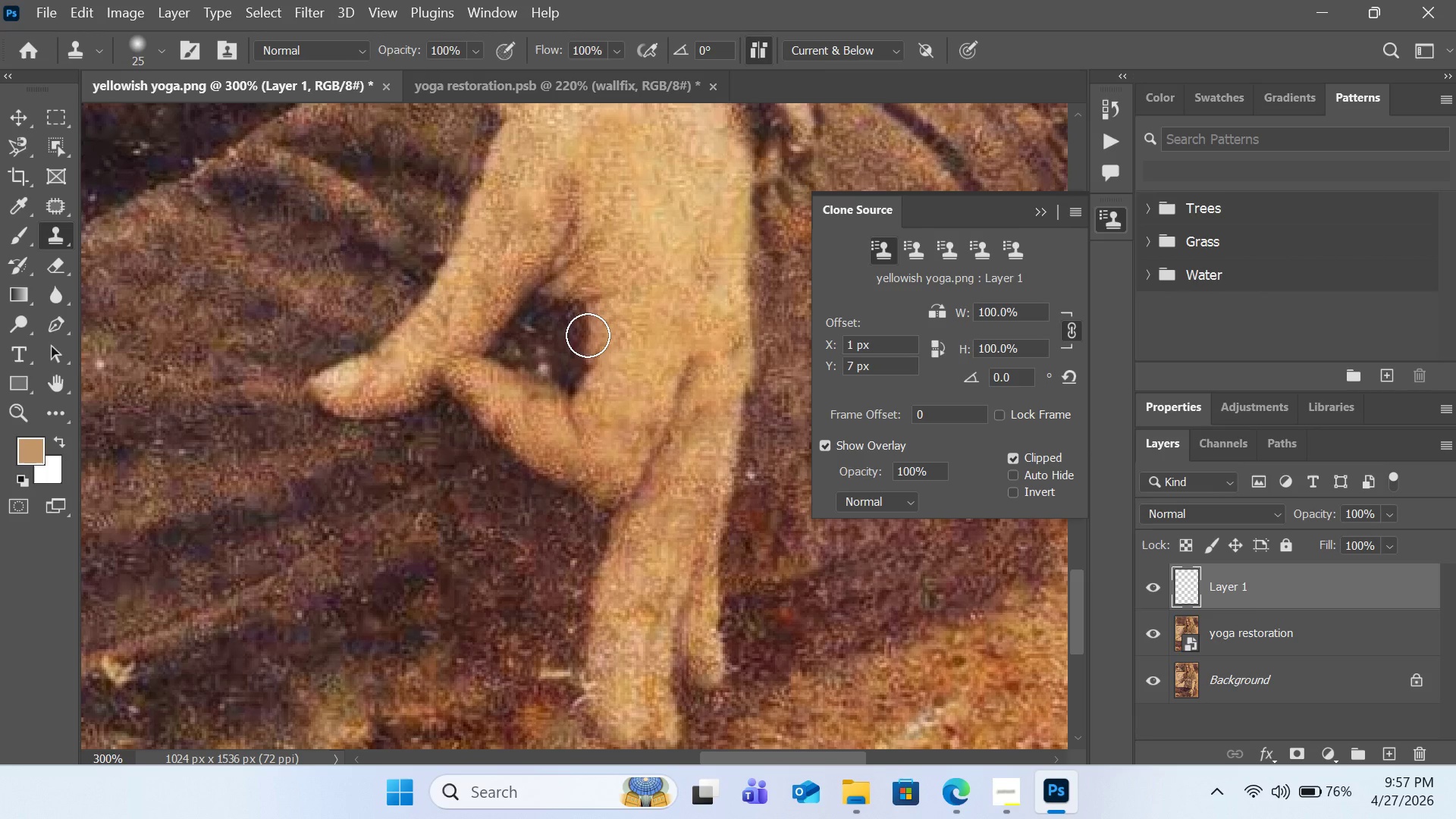 
key(Control+Z)
 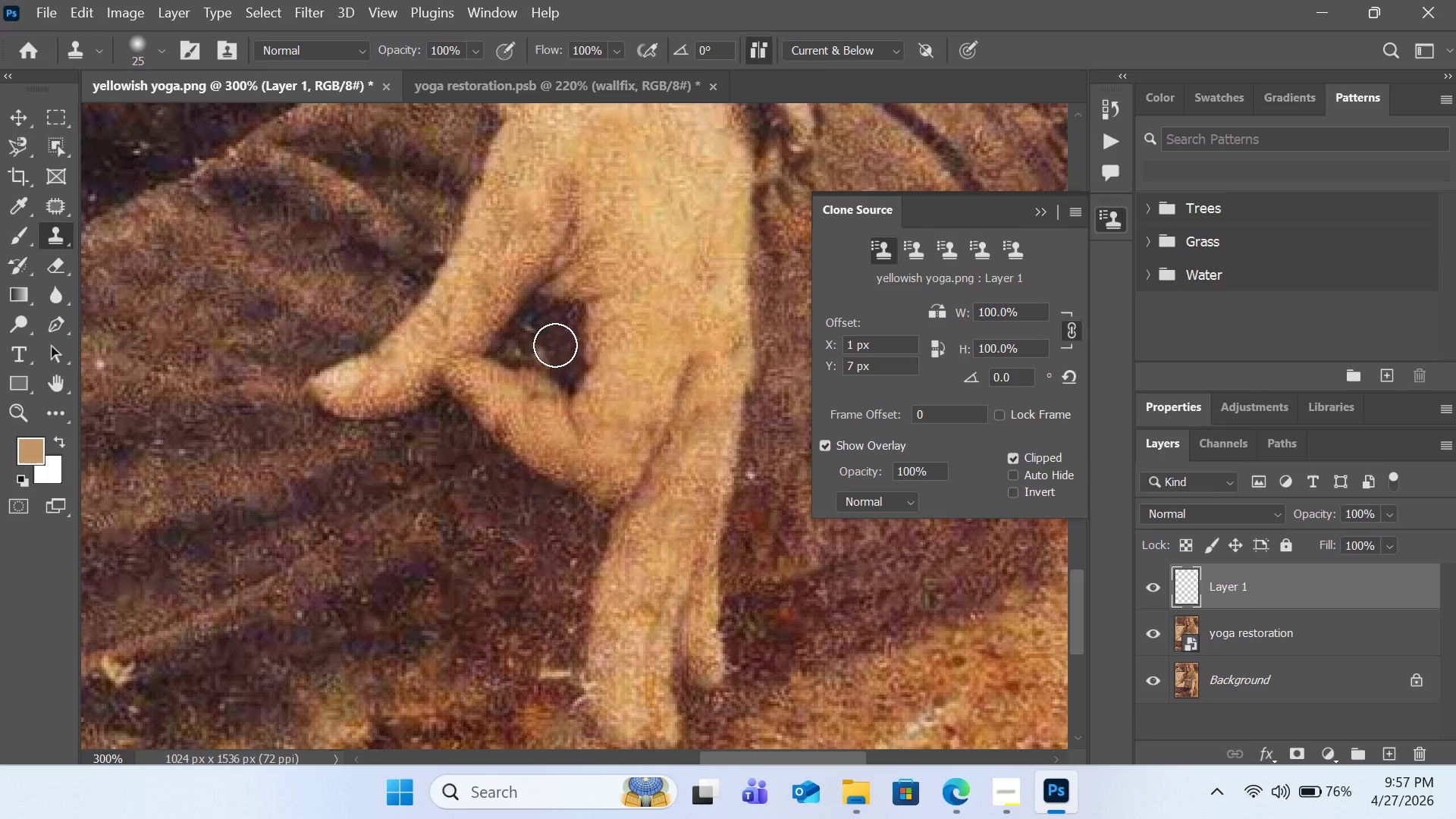 
hold_key(key=AltLeft, duration=0.52)
 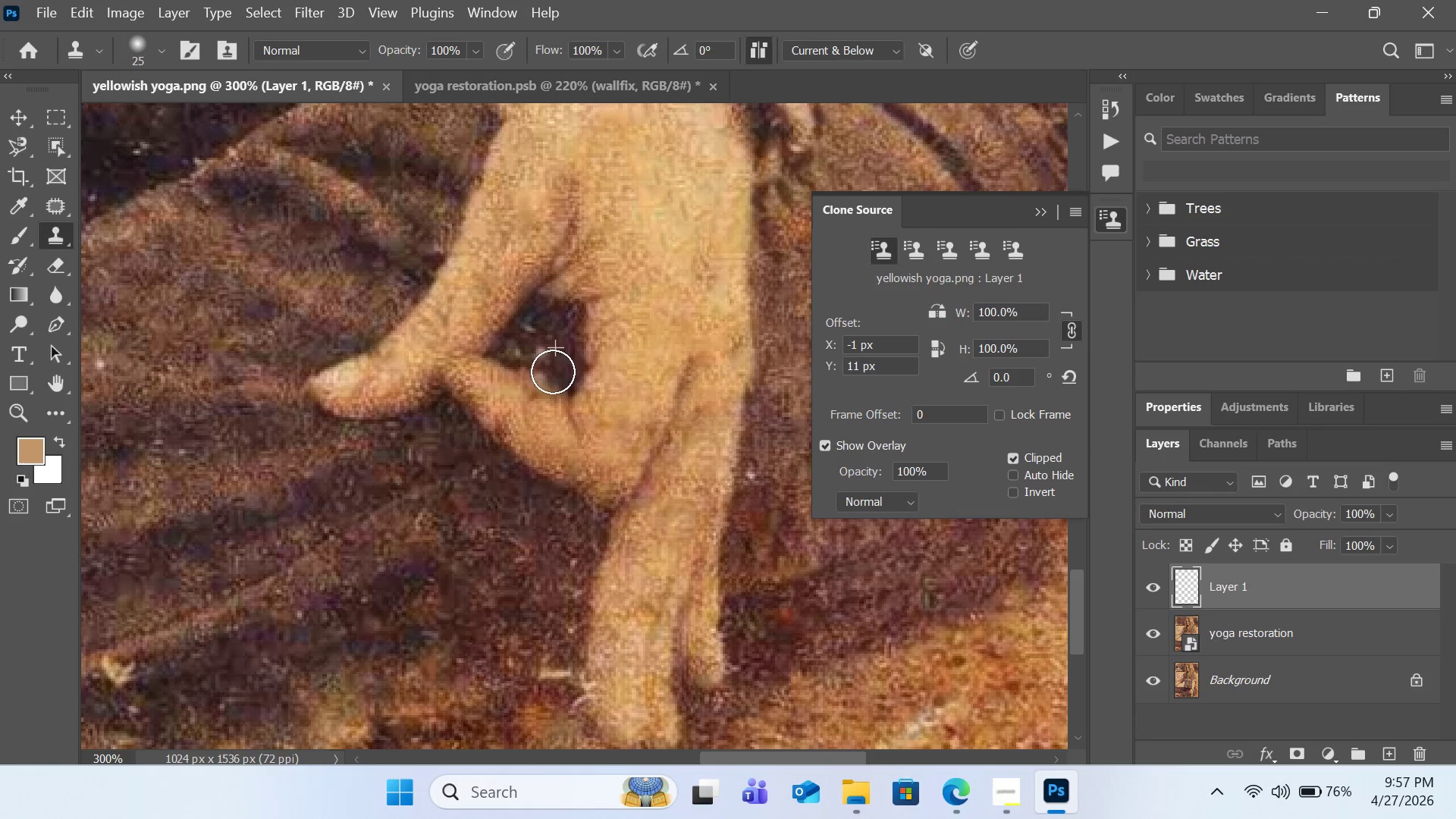 
left_click_drag(start_coordinate=[553, 370], to_coordinate=[540, 366])
 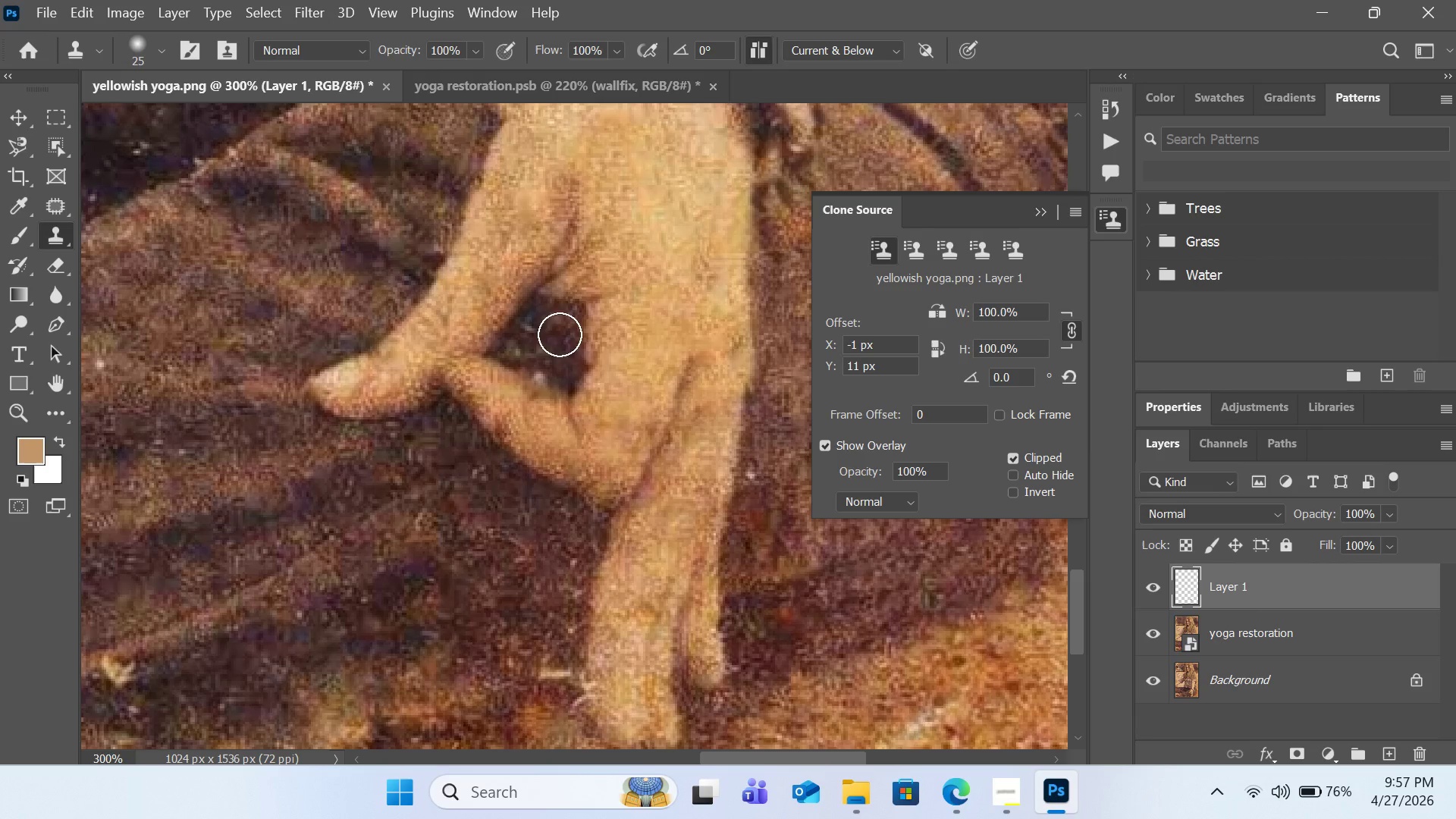 
hold_key(key=AltLeft, duration=0.31)
left_click([560, 334])
 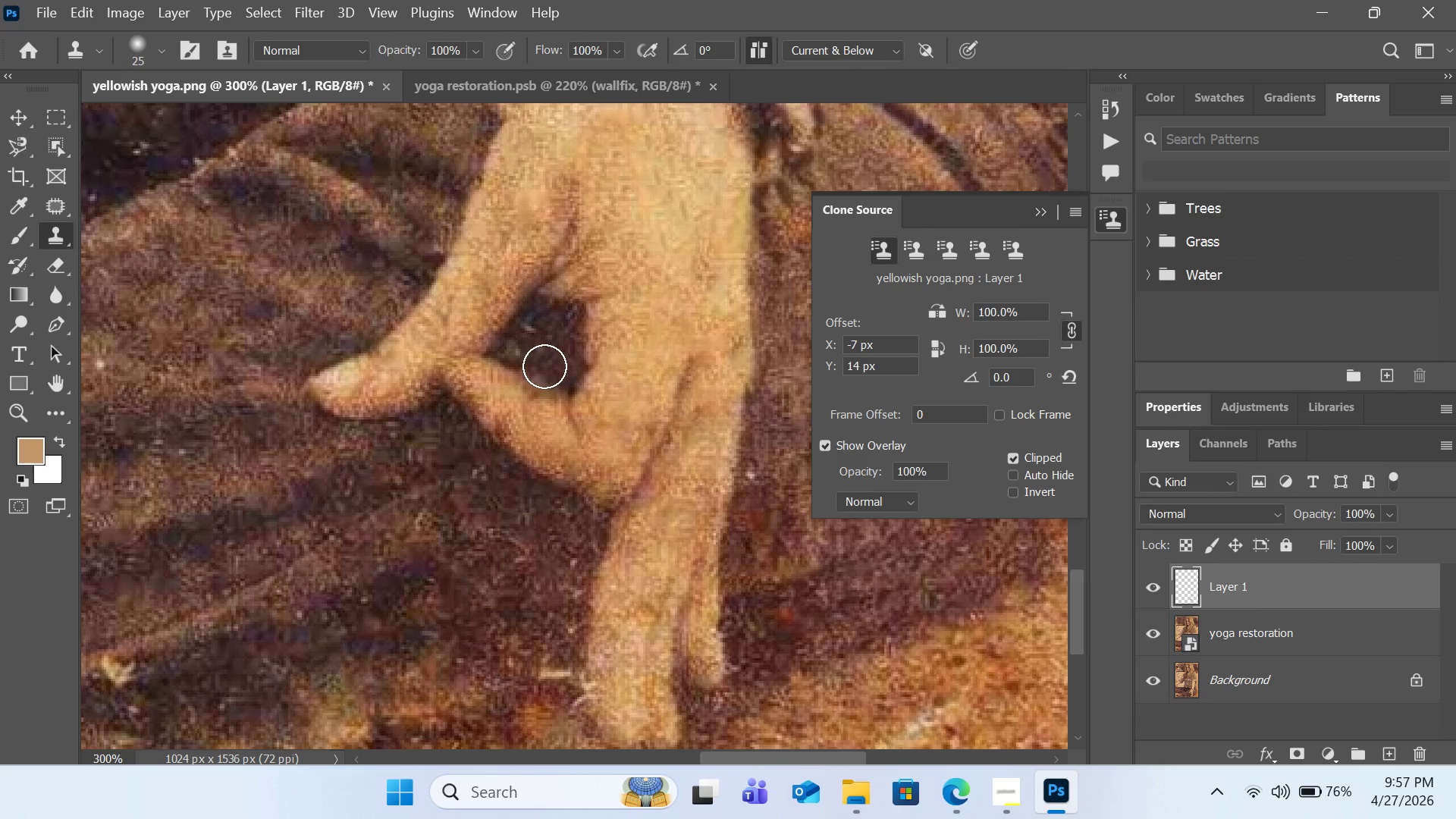 
left_click([544, 366])
 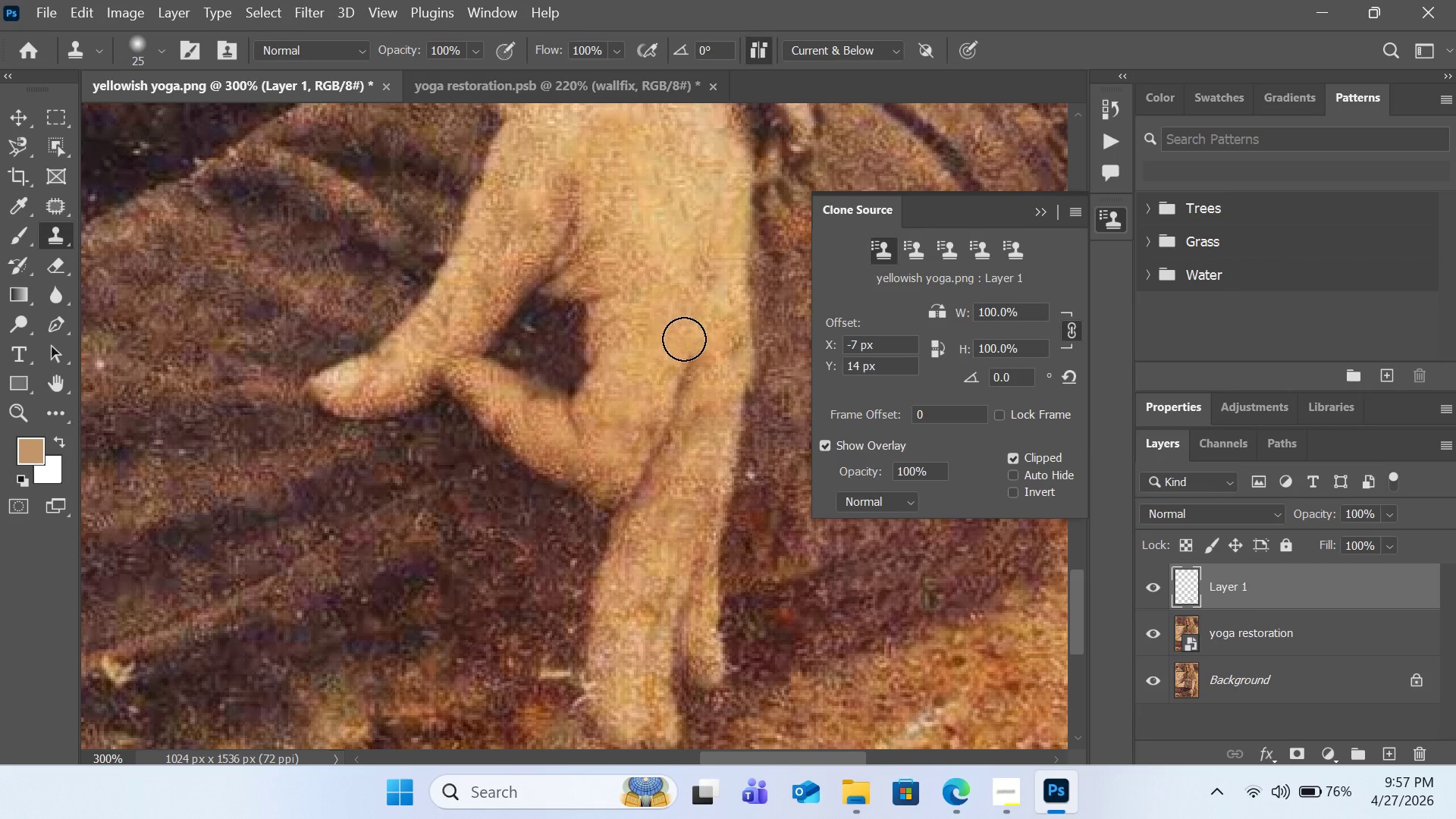 
hold_key(key=AltLeft, duration=0.55)
 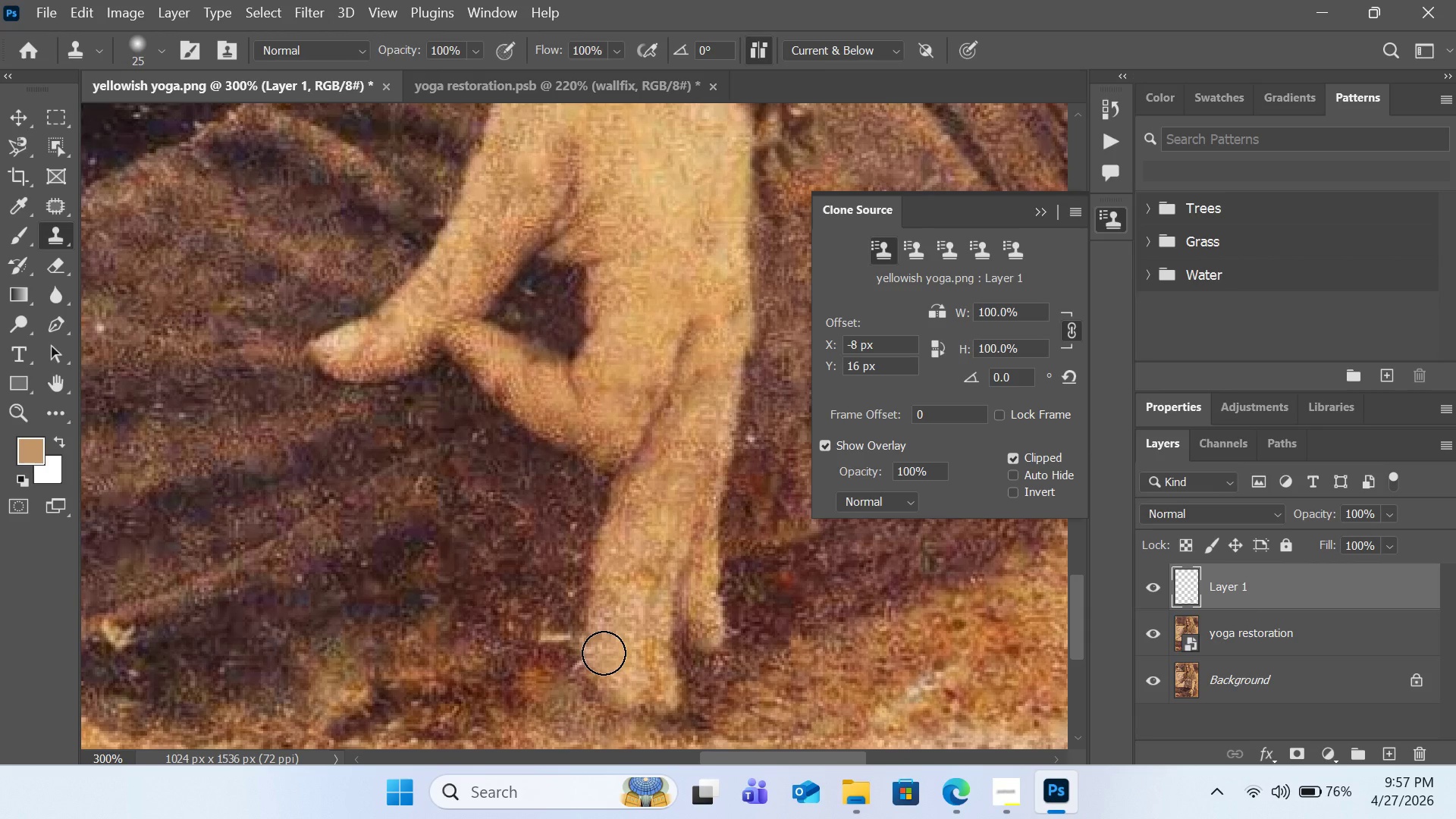 
scroll: coordinate [687, 404], scroll_direction: down, amount: 2.0
 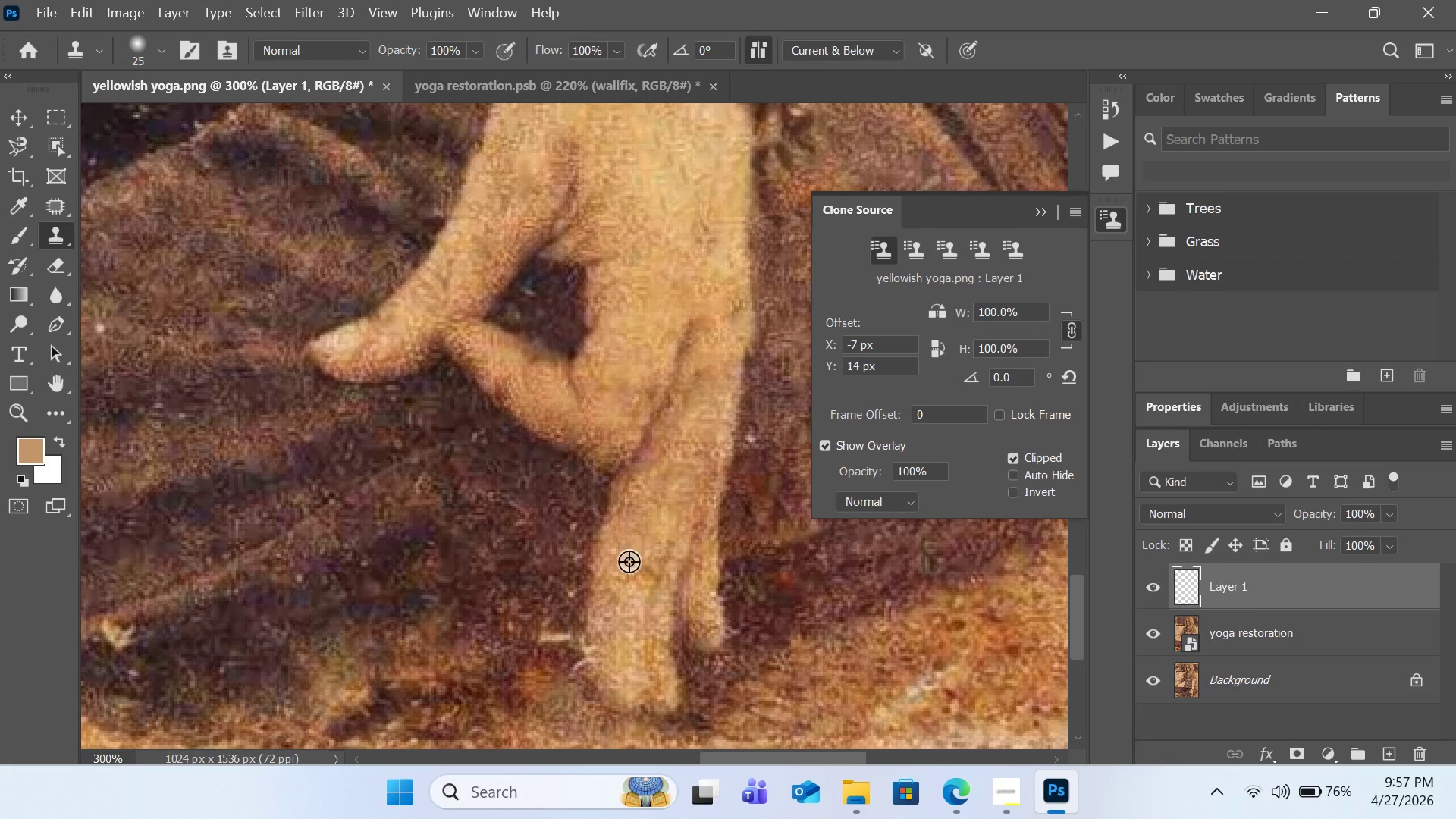 
left_click([621, 615])
 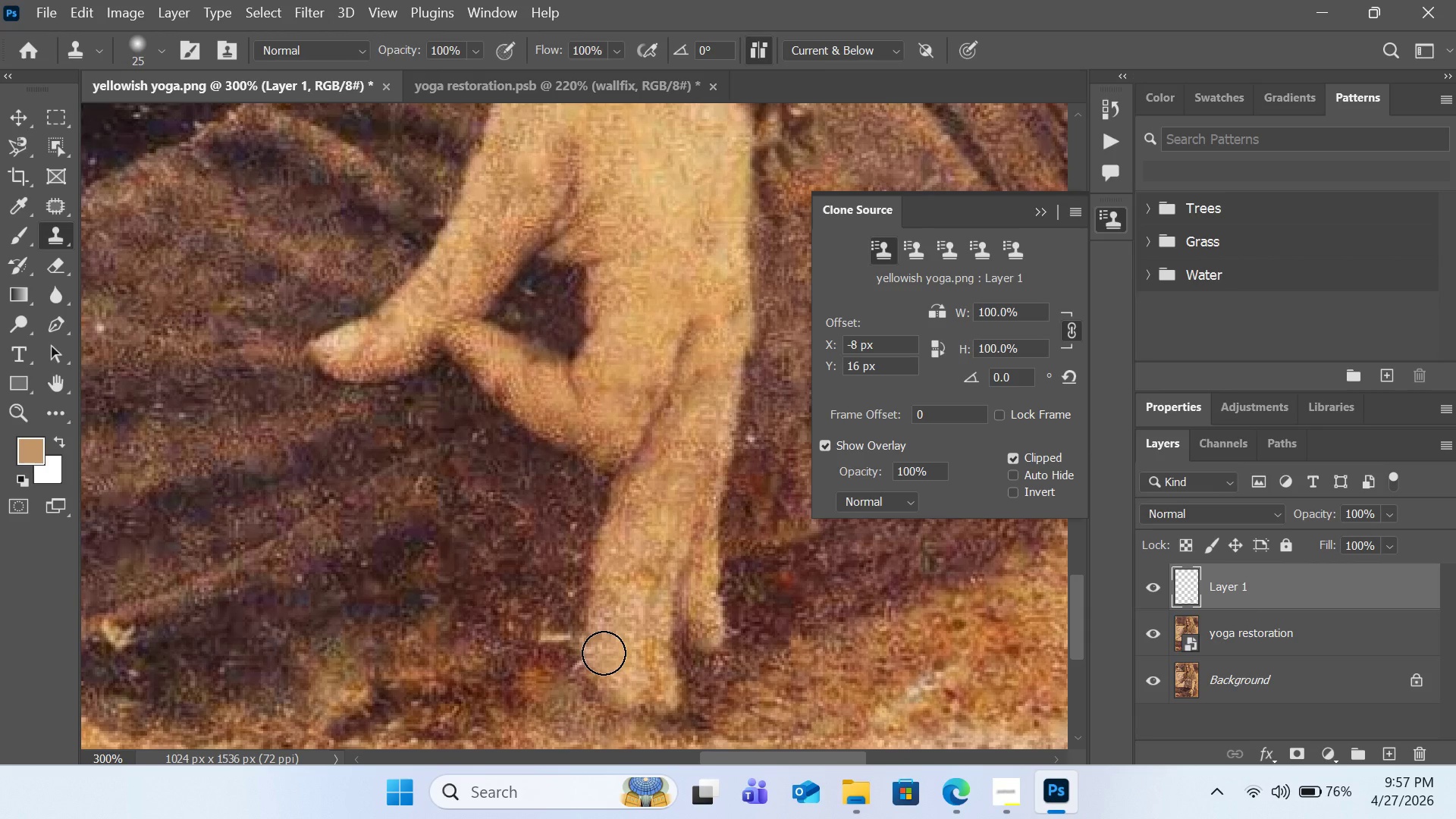 
left_click([604, 653])
 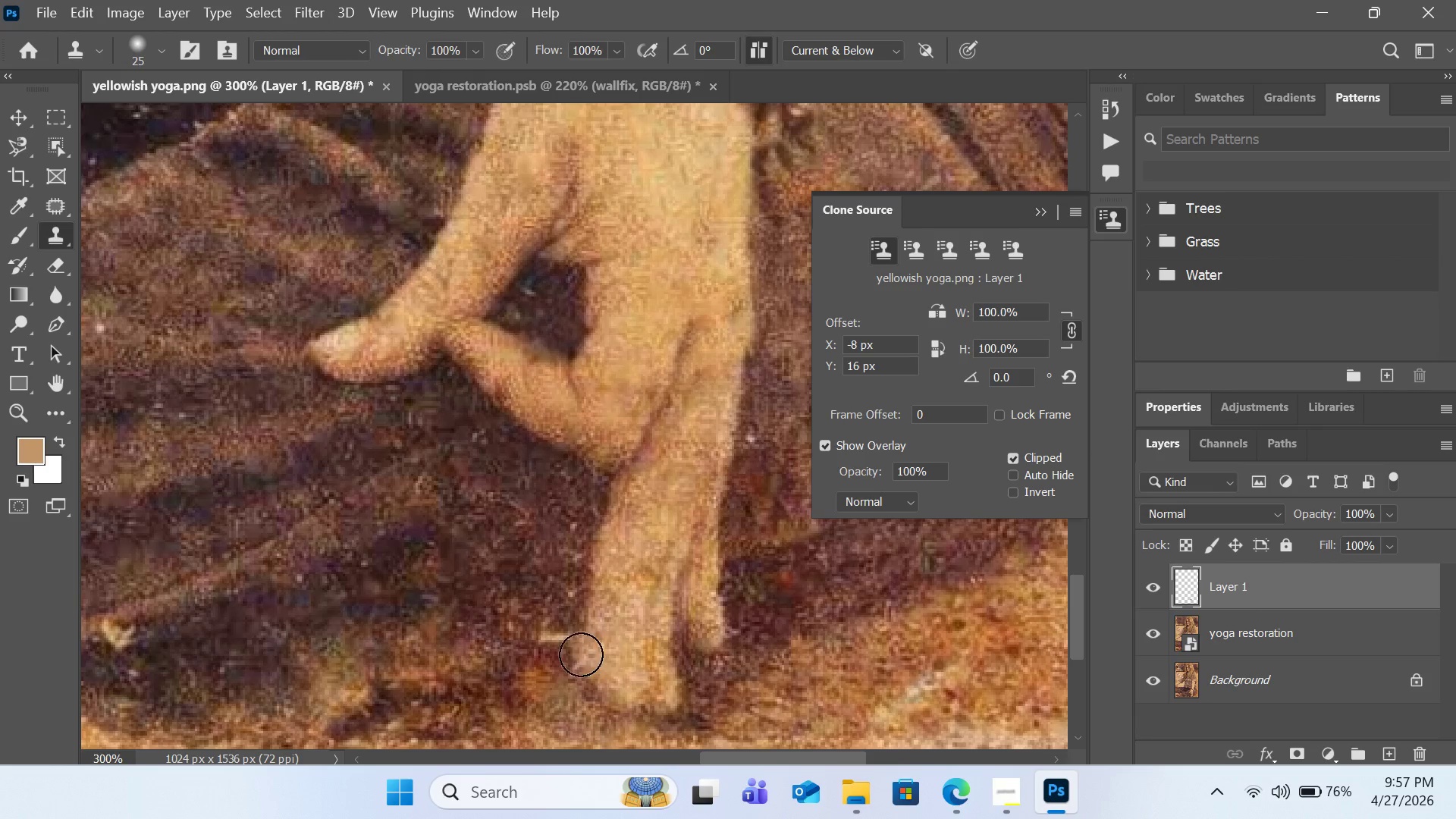 
hold_key(key=AltLeft, duration=0.44)
 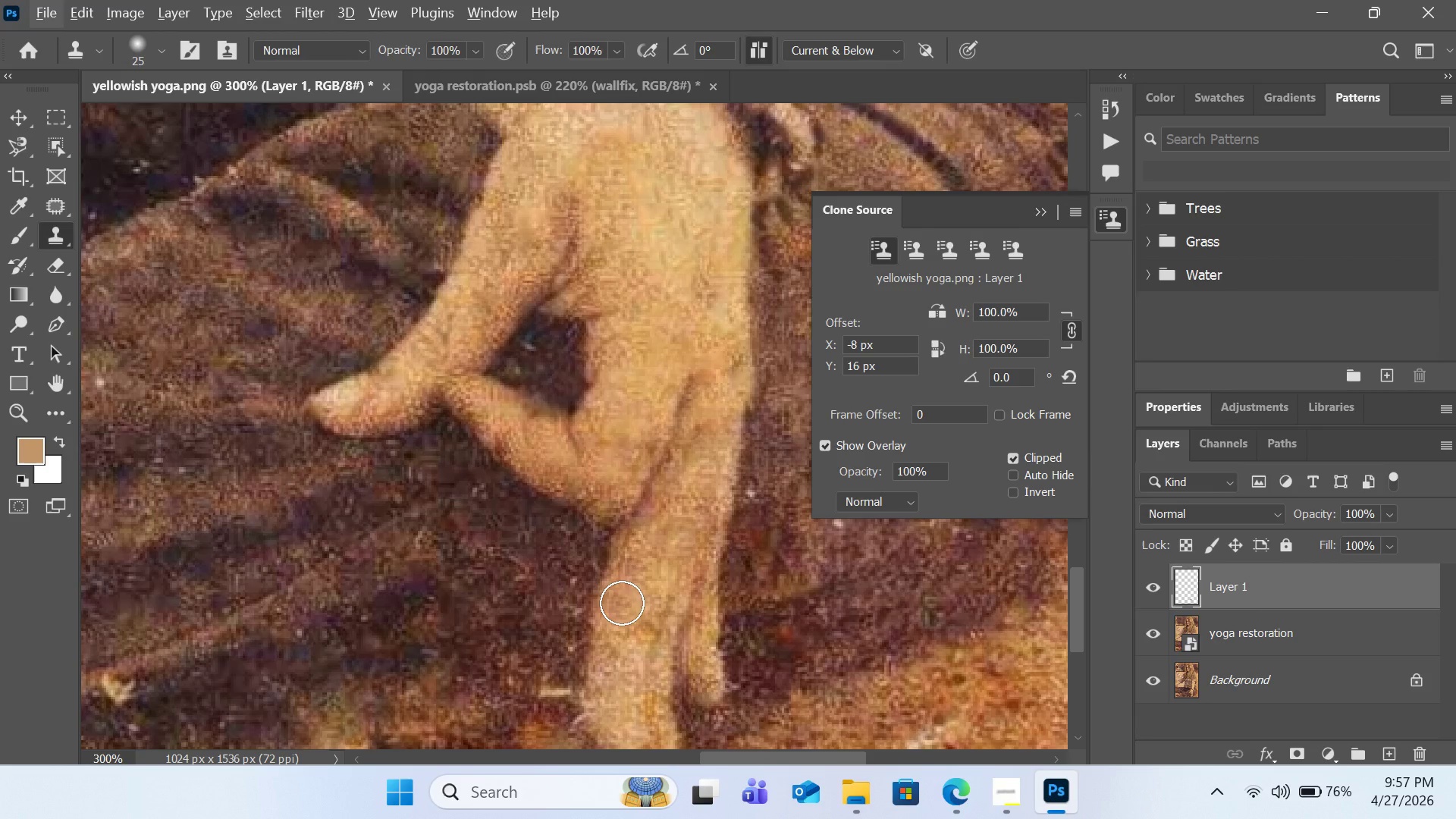 
hold_key(key=AltLeft, duration=0.52)
 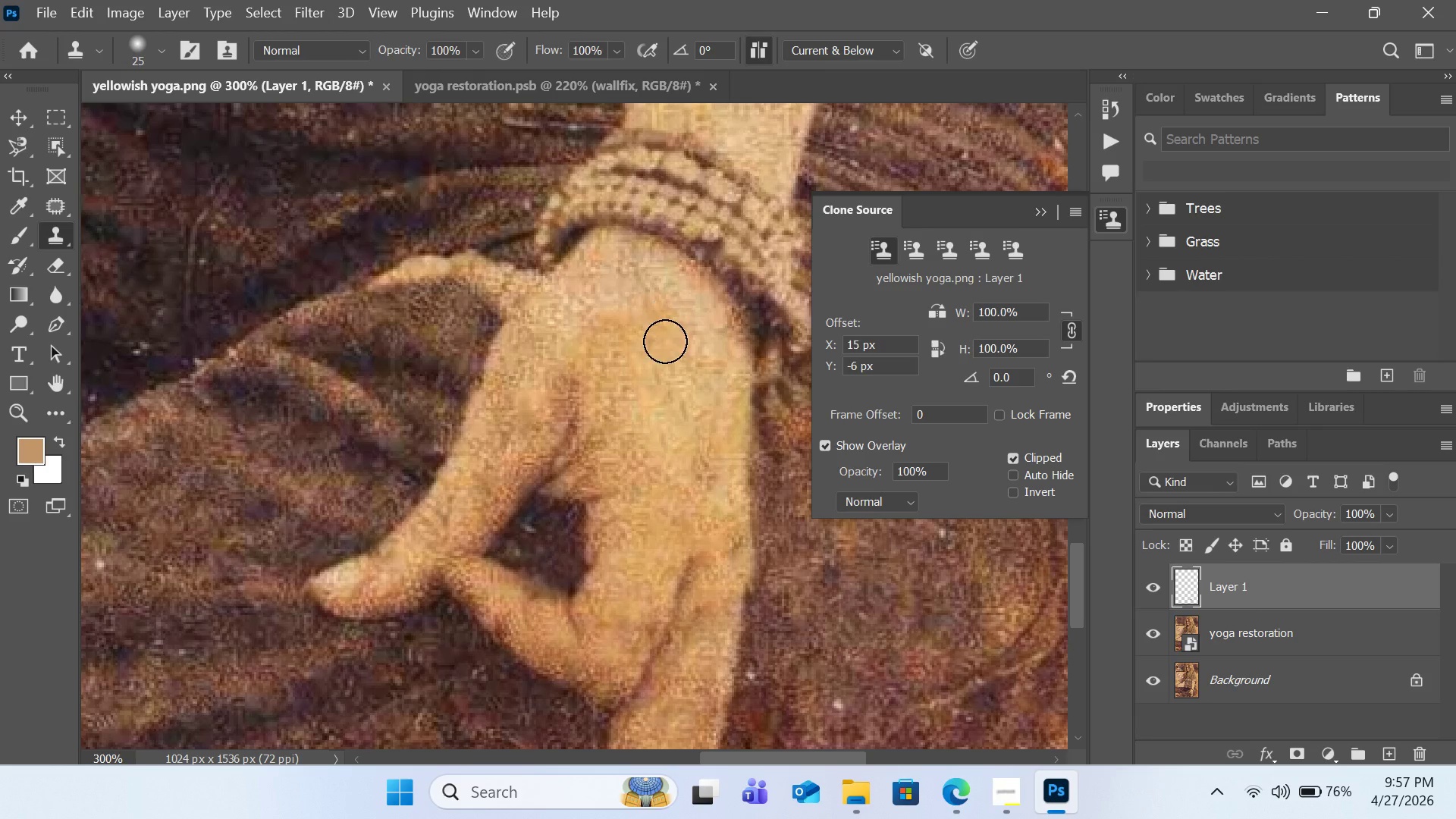 
scroll: coordinate [623, 579], scroll_direction: up, amount: 14.0
 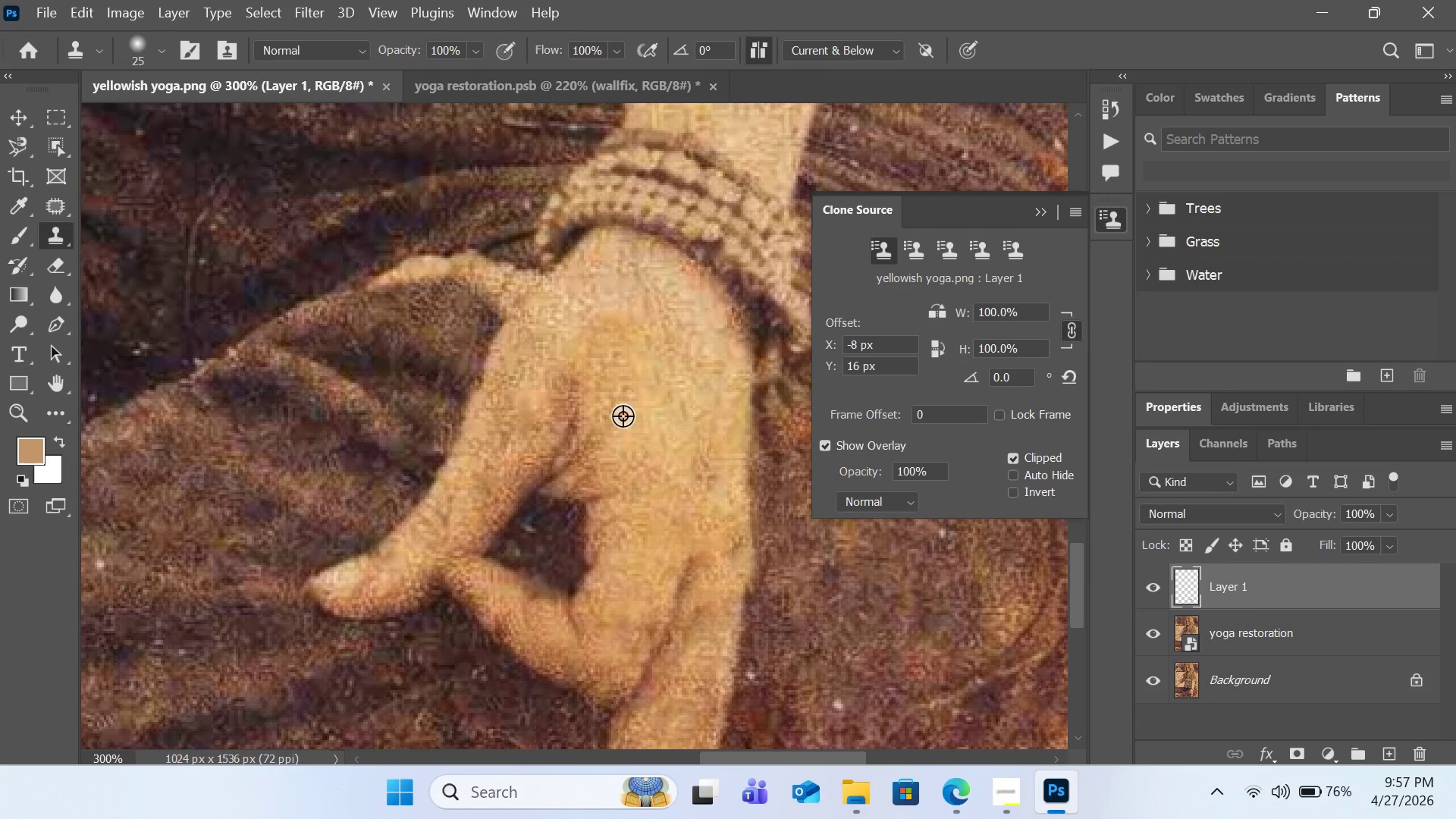 
left_click([630, 333])
 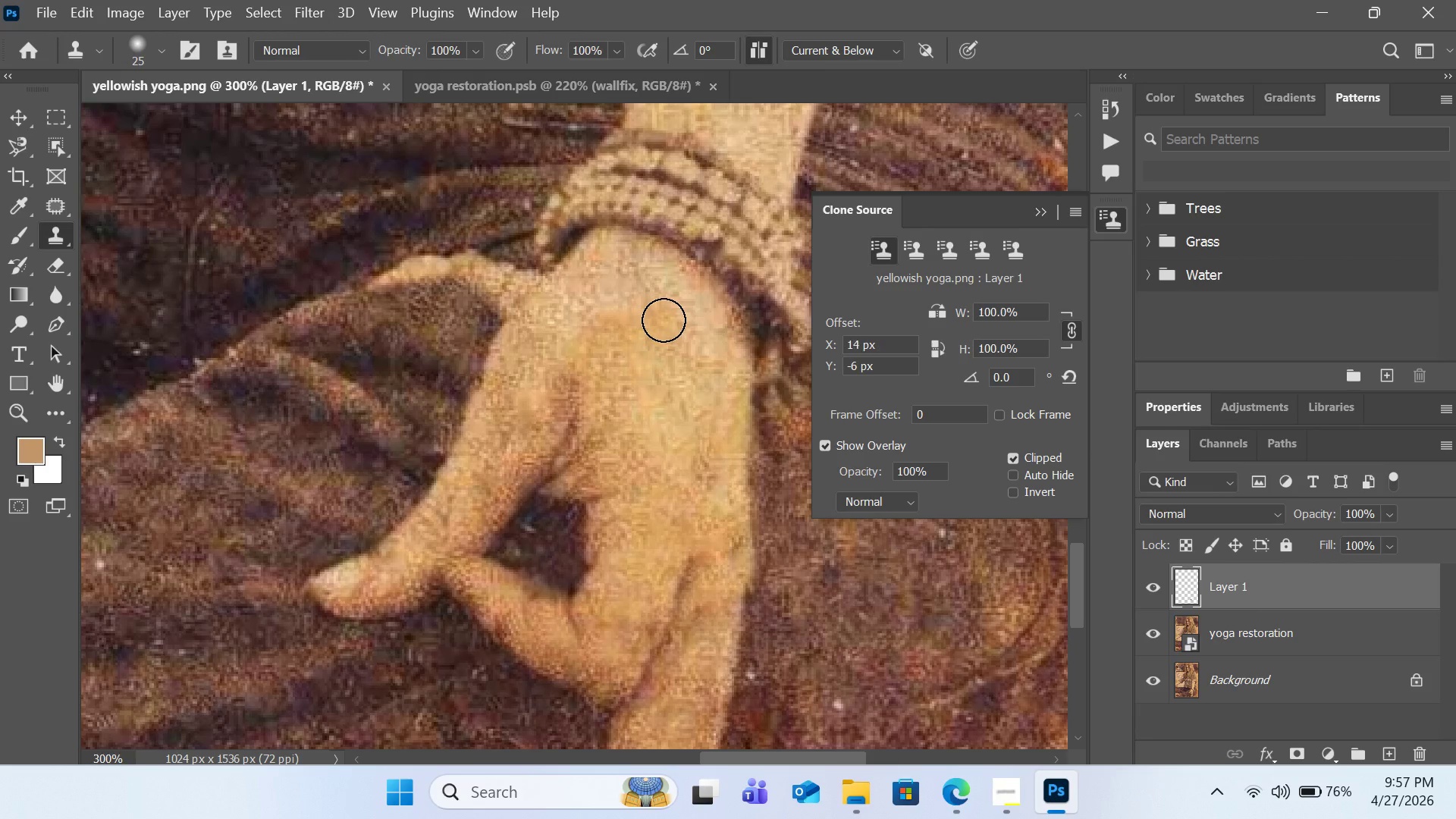 
left_click([664, 320])
 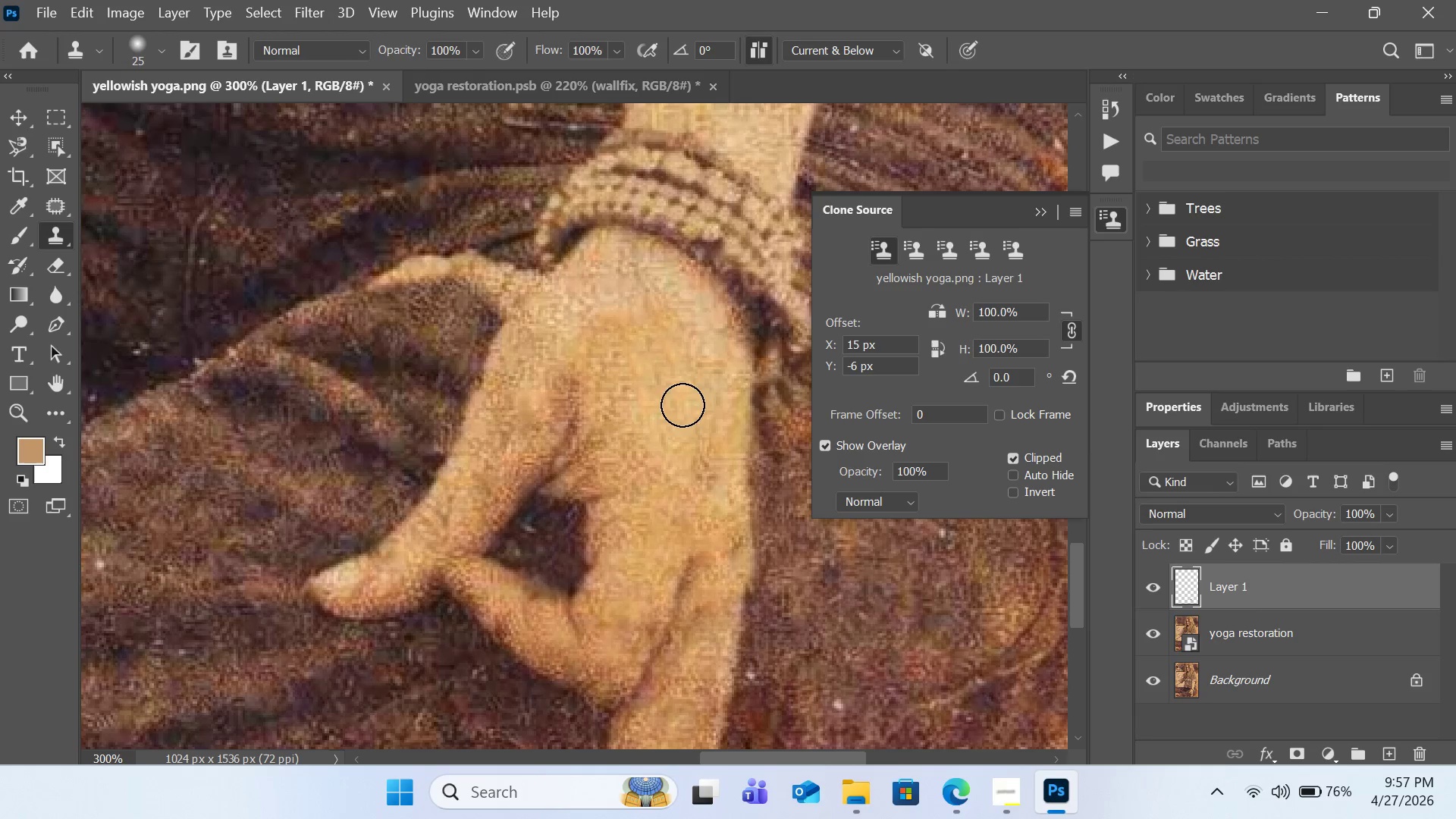 
scroll: coordinate [686, 403], scroll_direction: up, amount: 3.0
 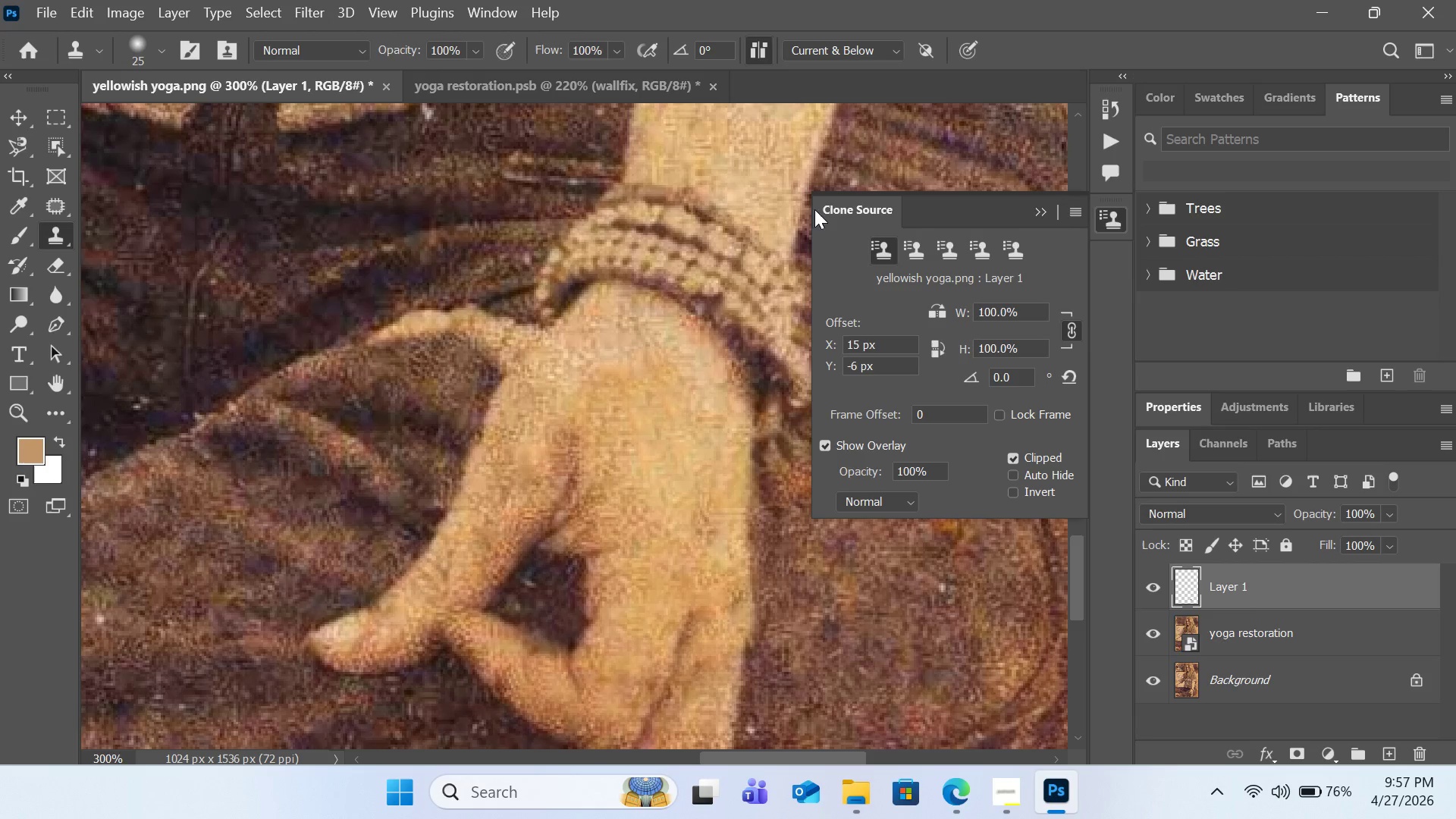 
left_click([632, 94])
 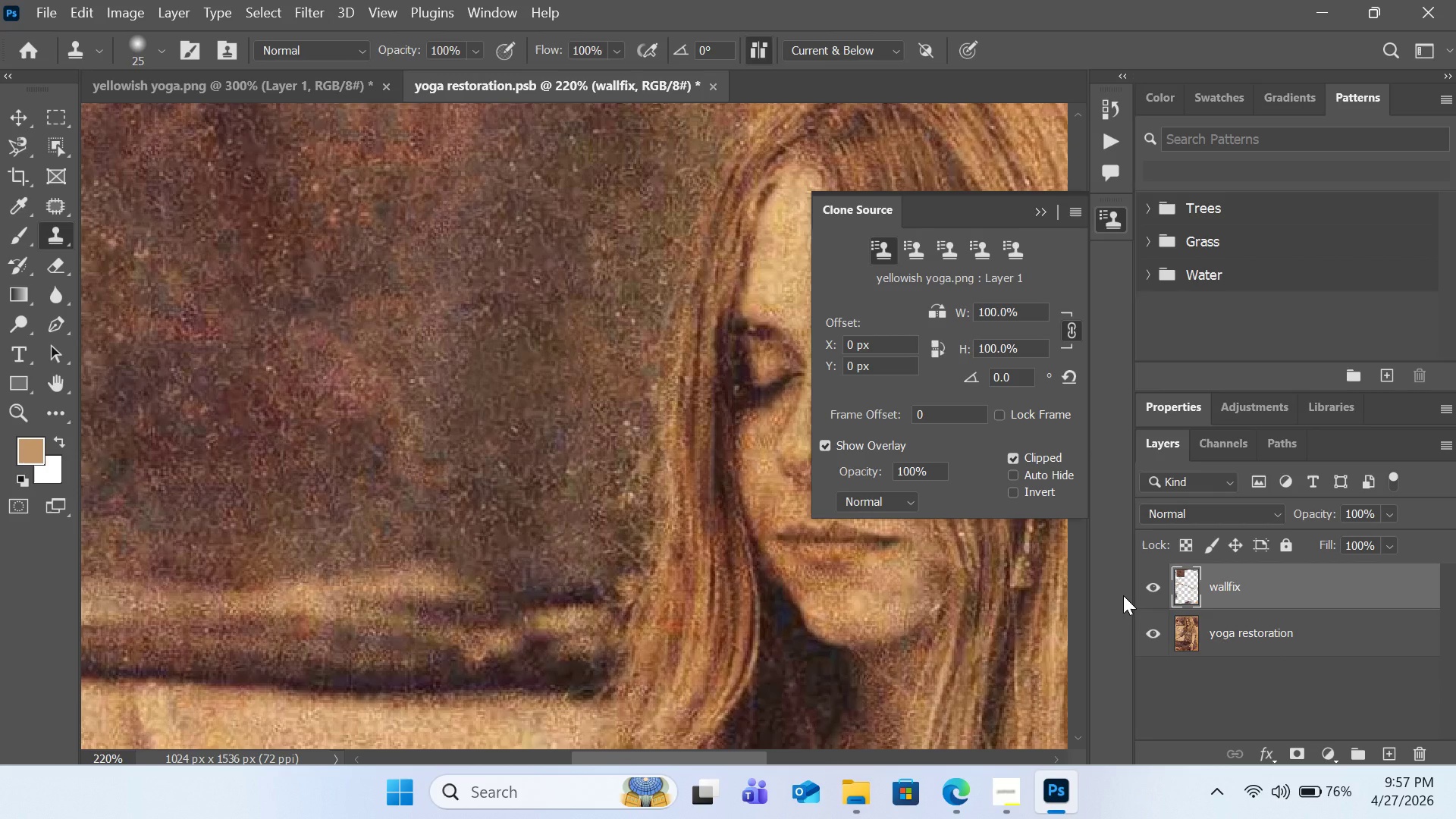 
key(Control+Minus)
 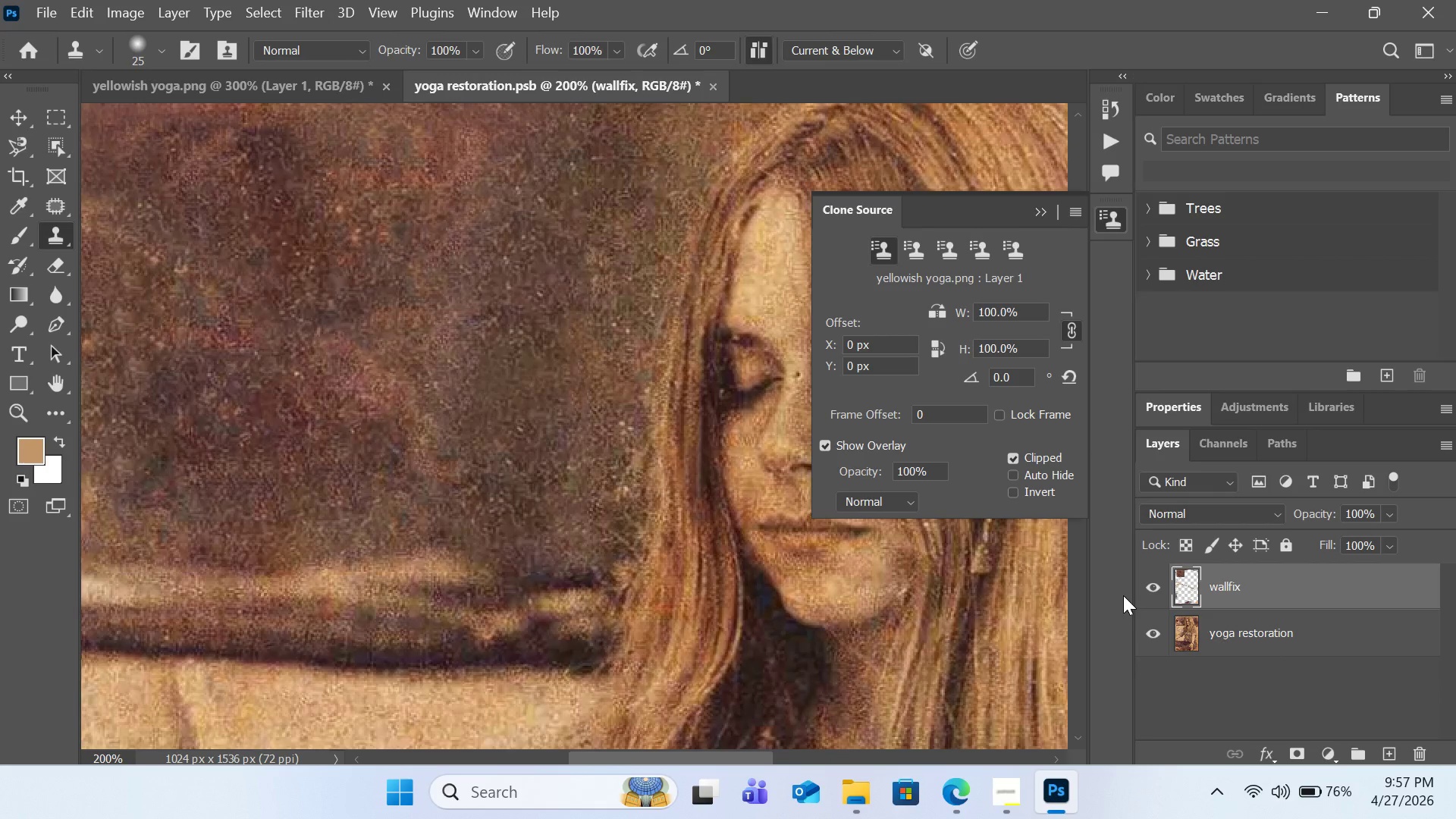 
key(Control+Minus)
 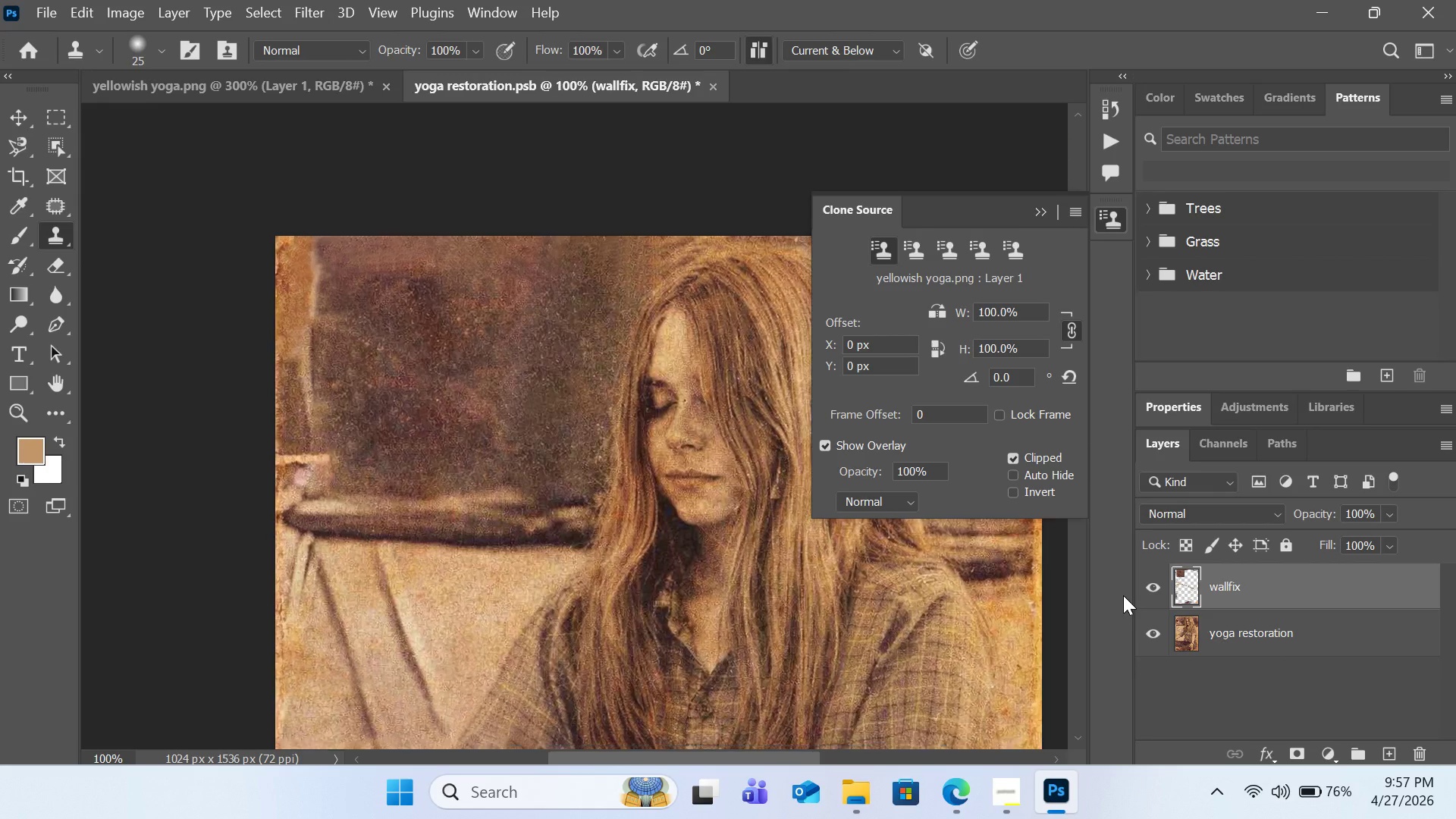 
key(Control+Minus)
 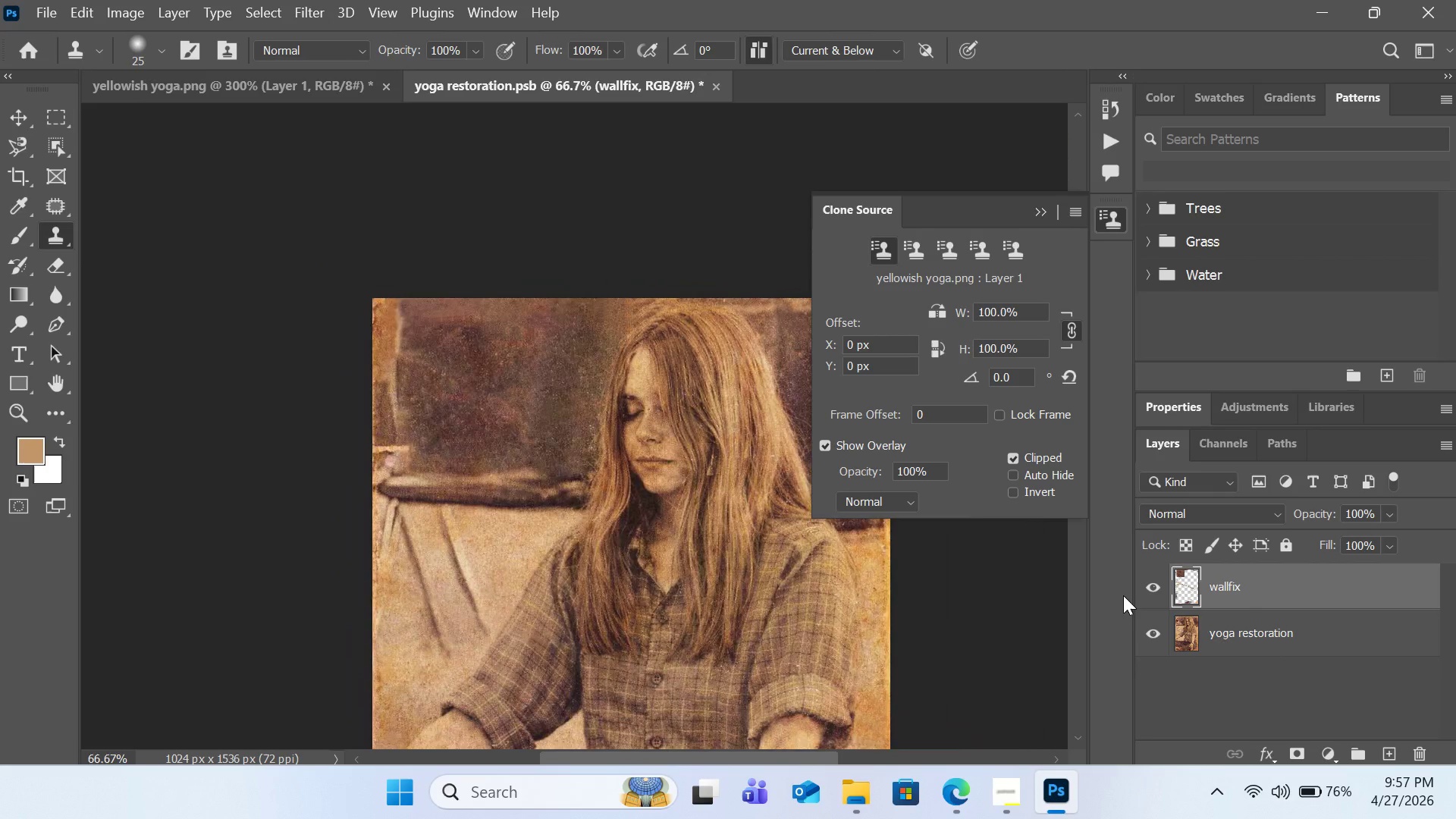 
key(Control+Minus)
 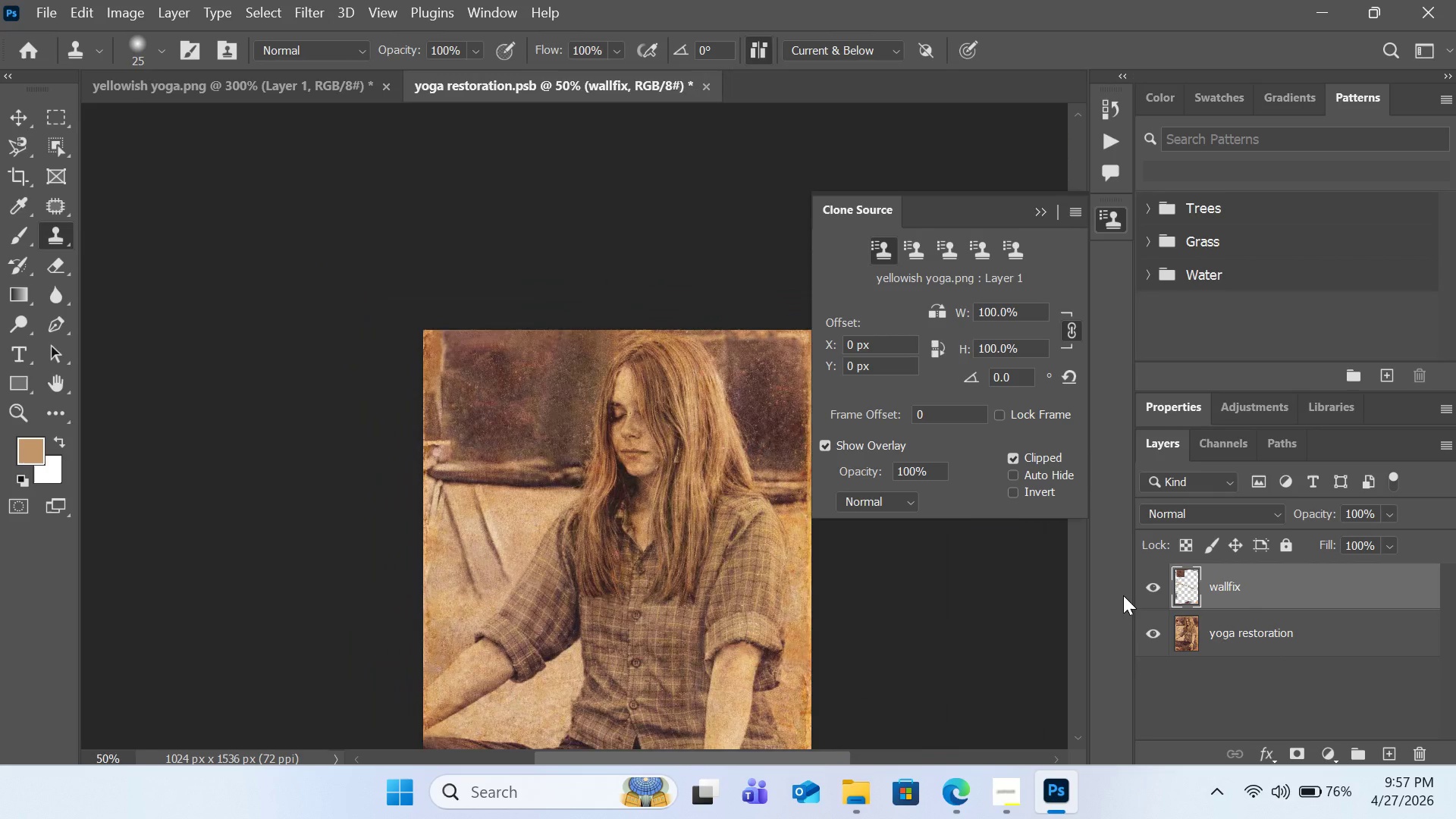 
key(Control+Minus)
 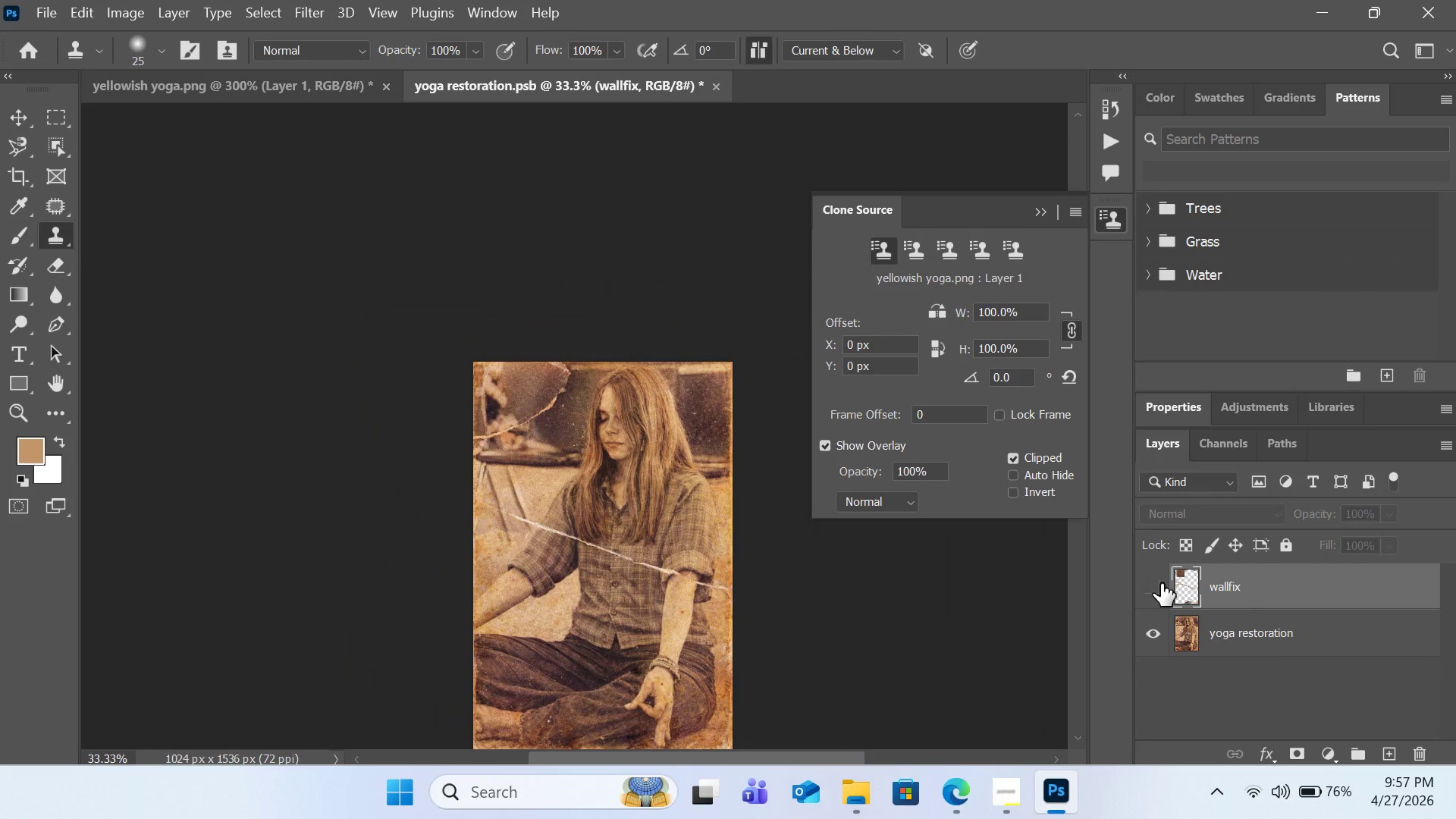 
left_click([1161, 583])
 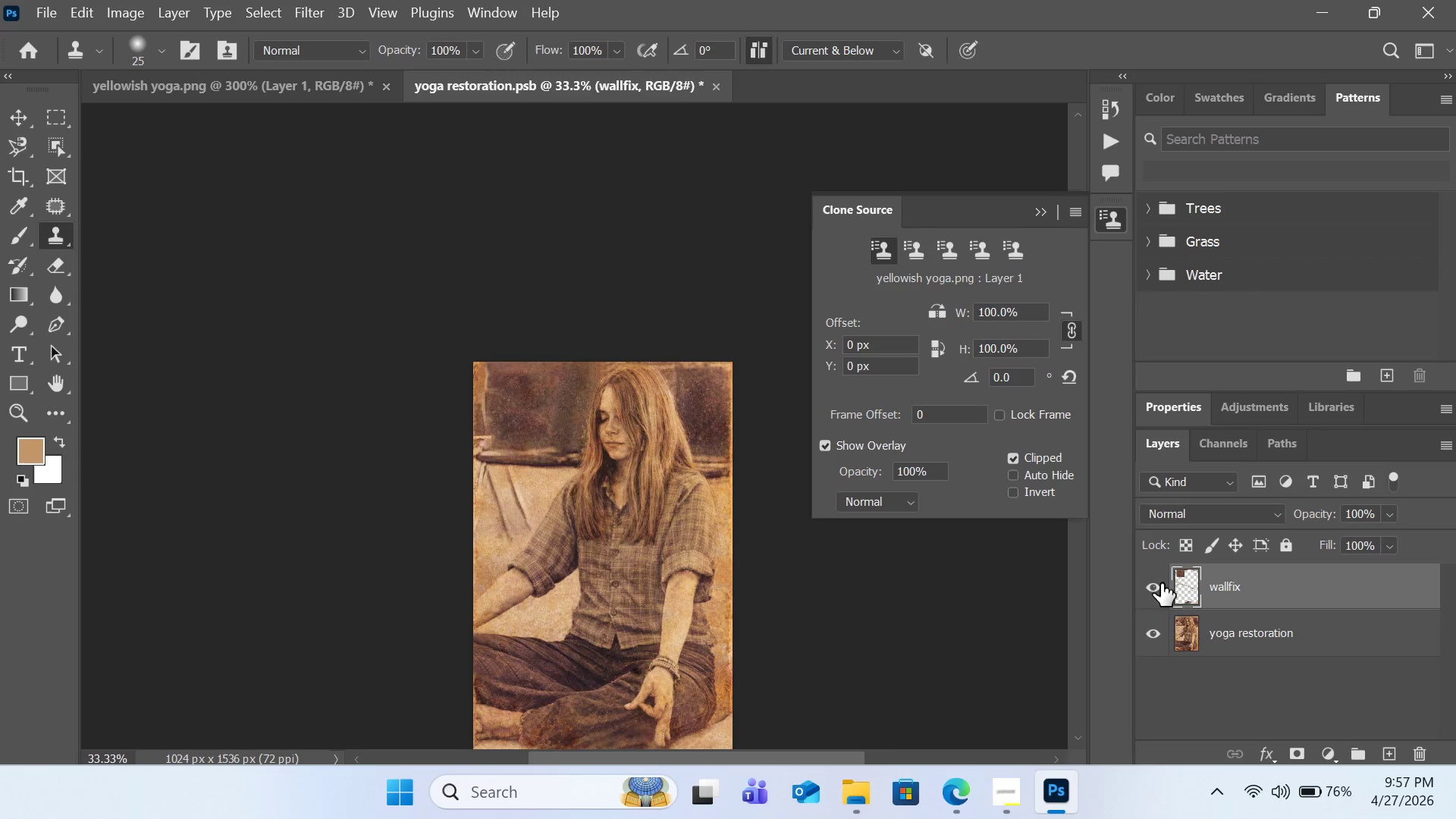 
left_click([1161, 583])
 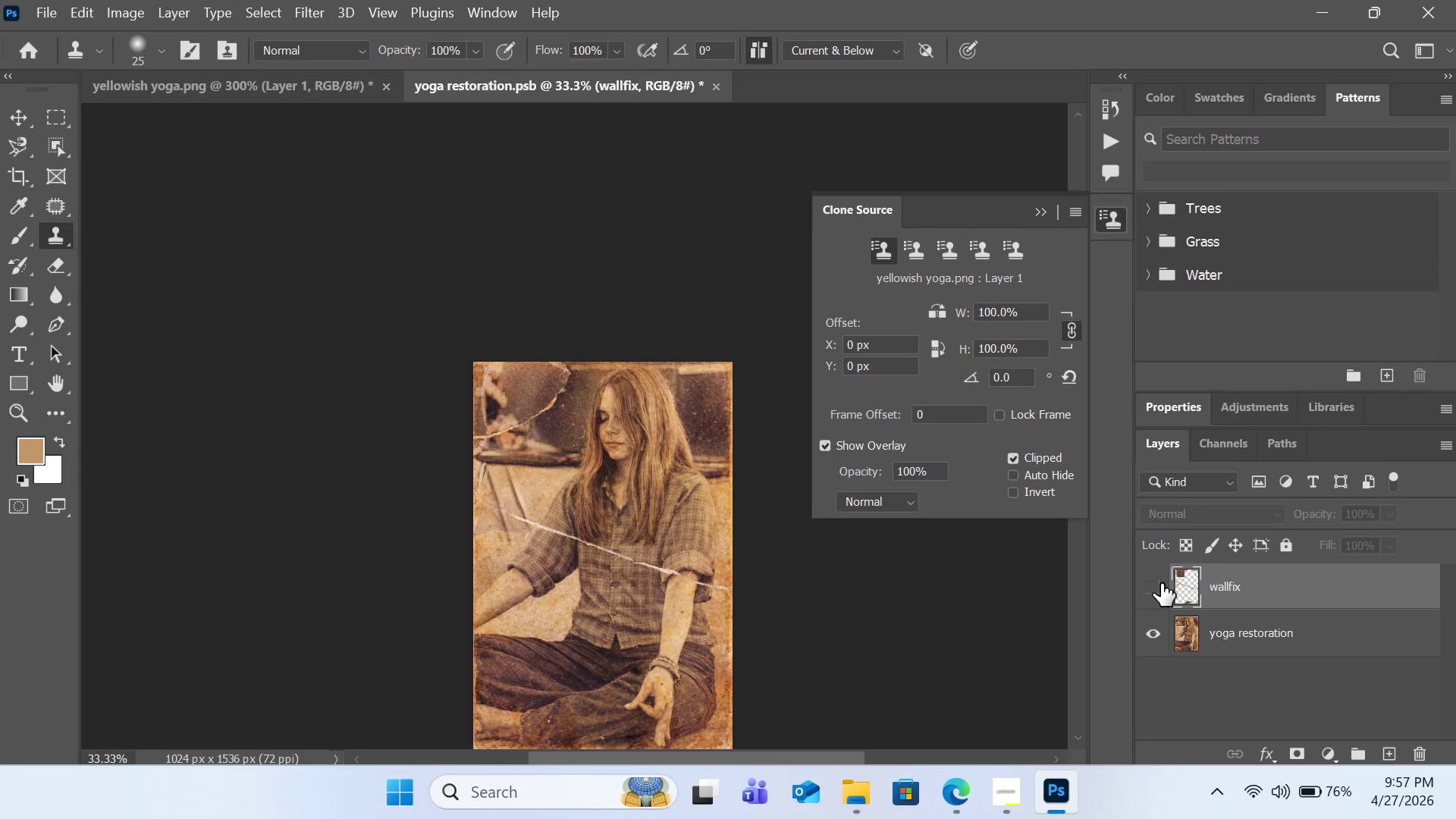 
left_click([1161, 583])
 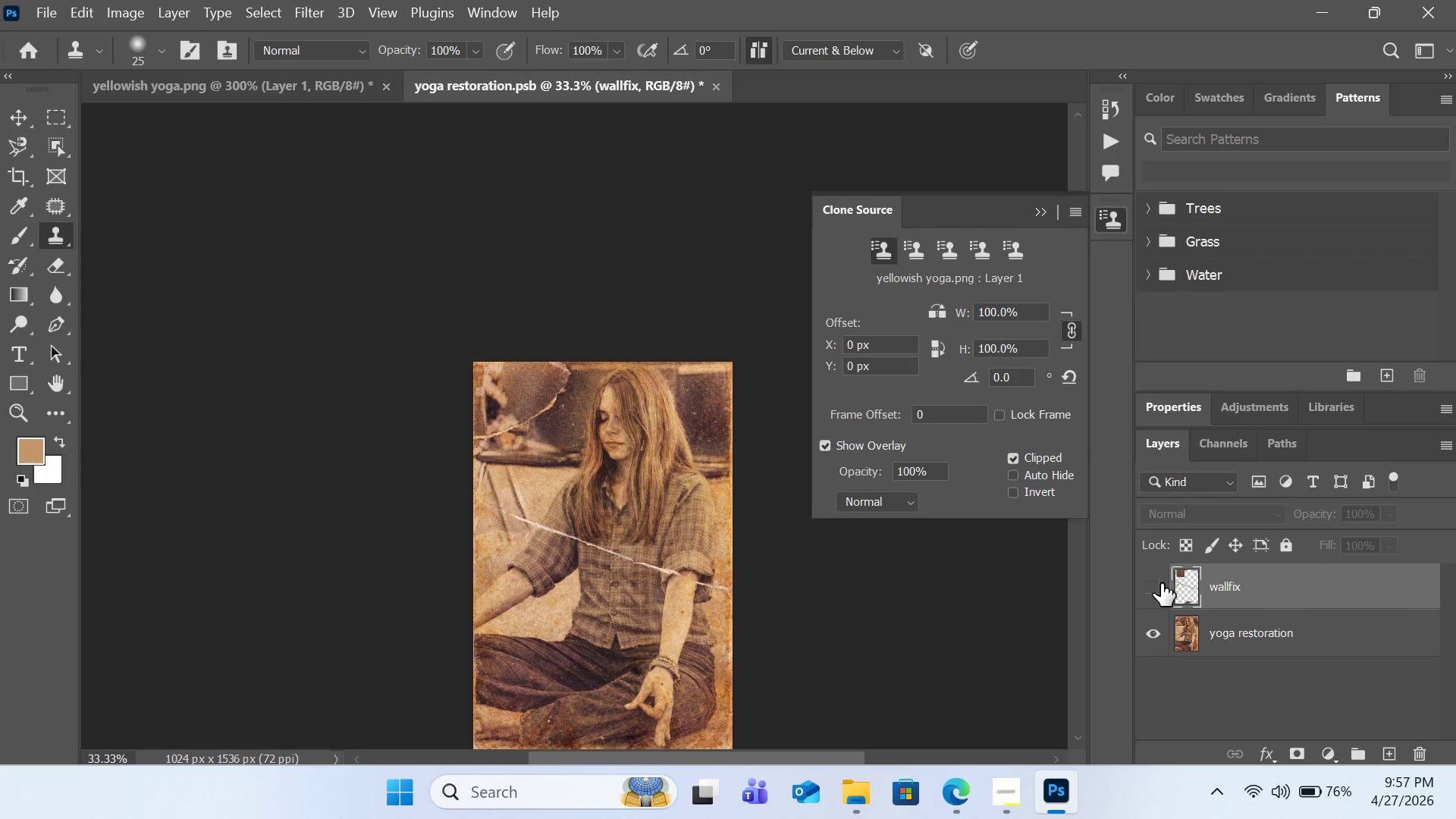 
double_click([1161, 583])
 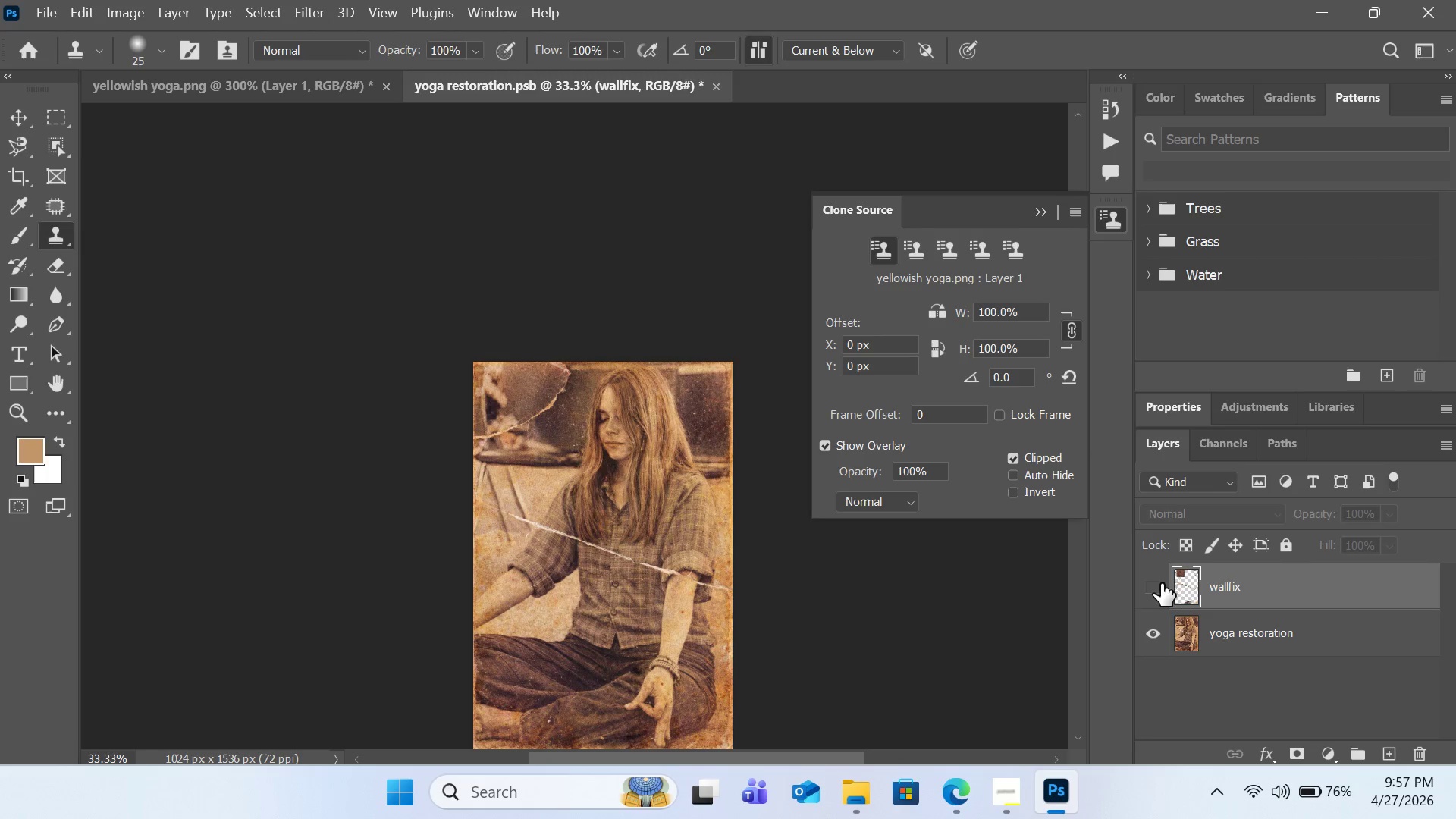 
double_click([1161, 583])
 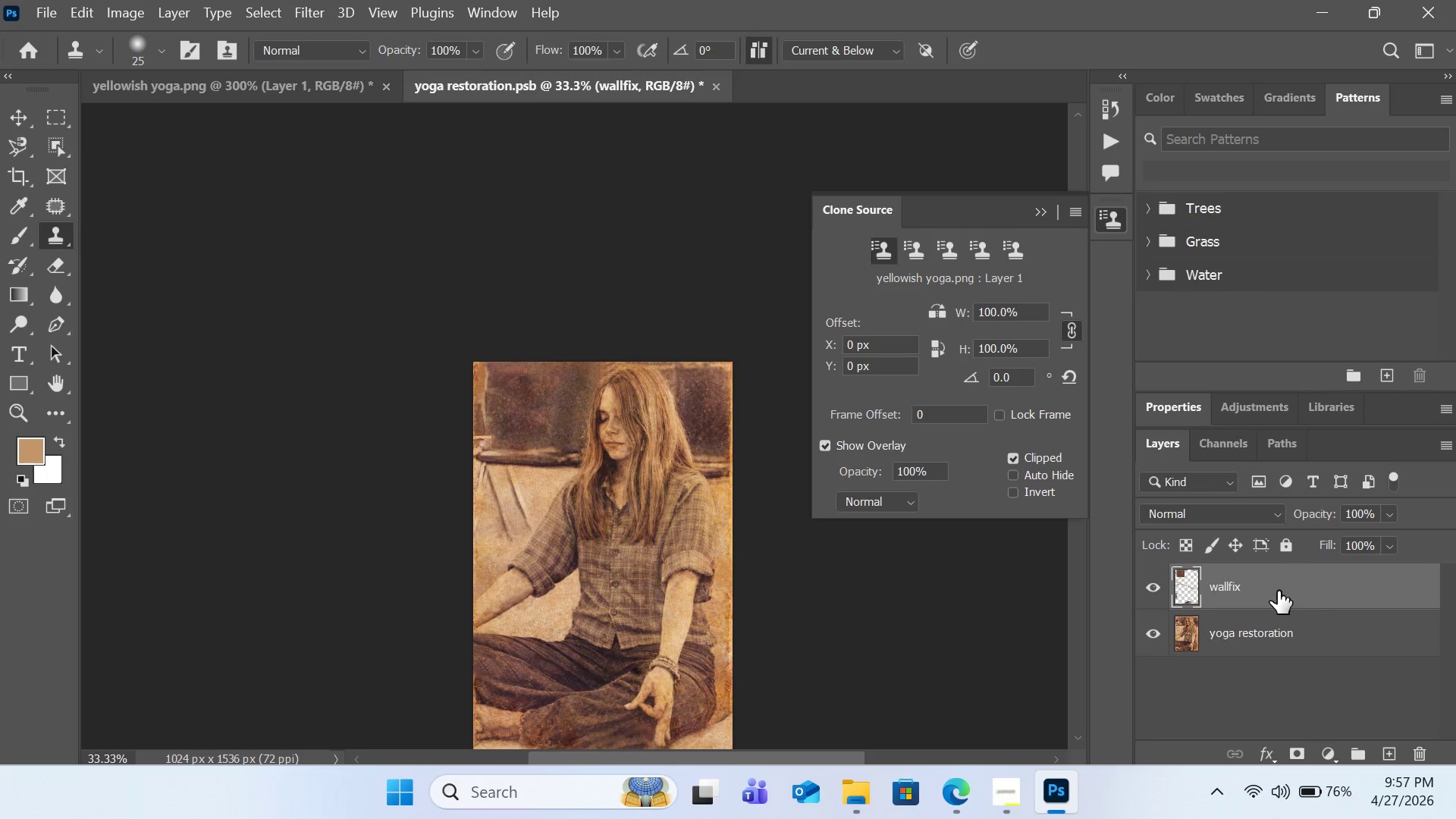 
wait(7.19)
 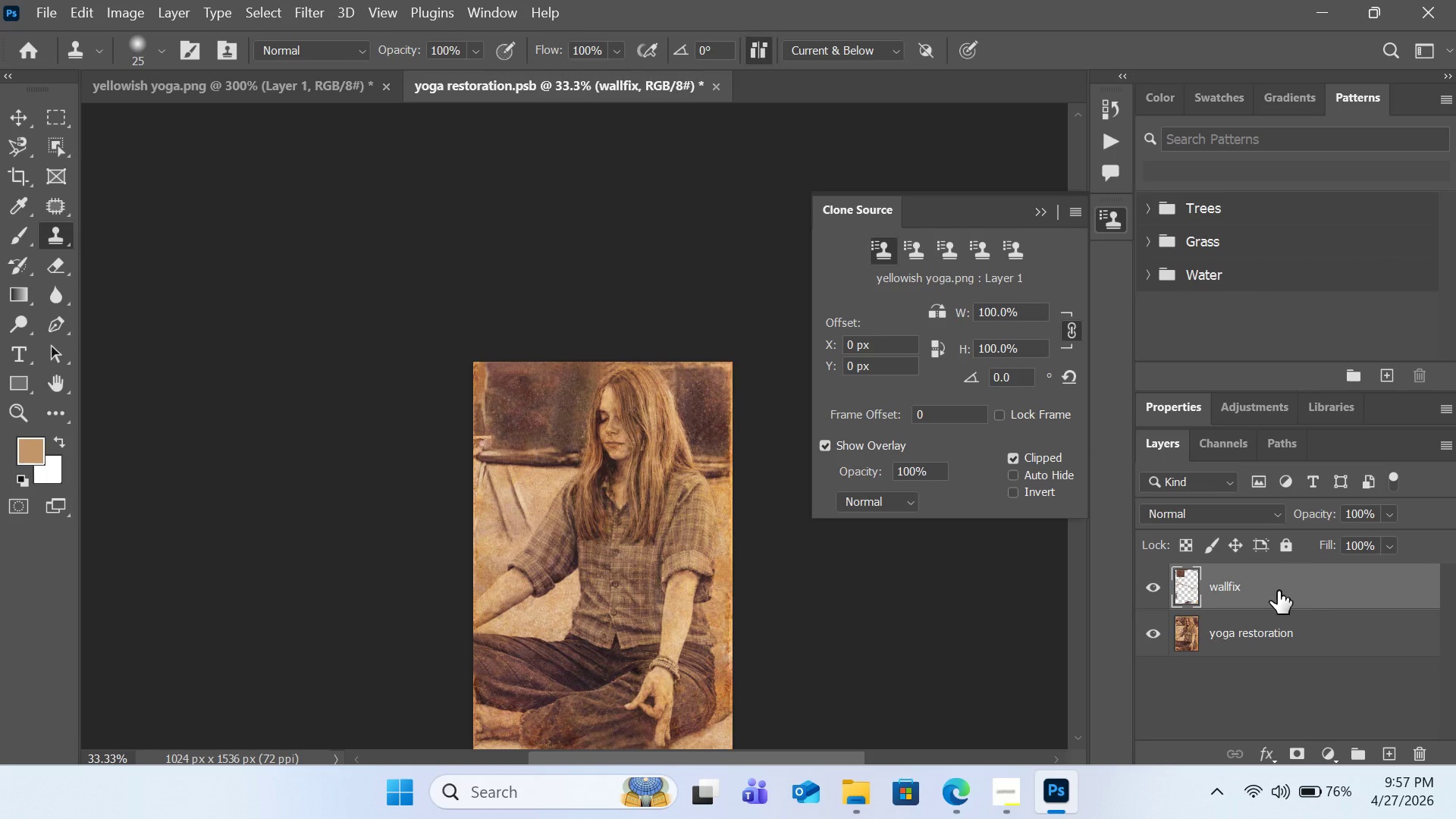 
left_click([1252, 593])
 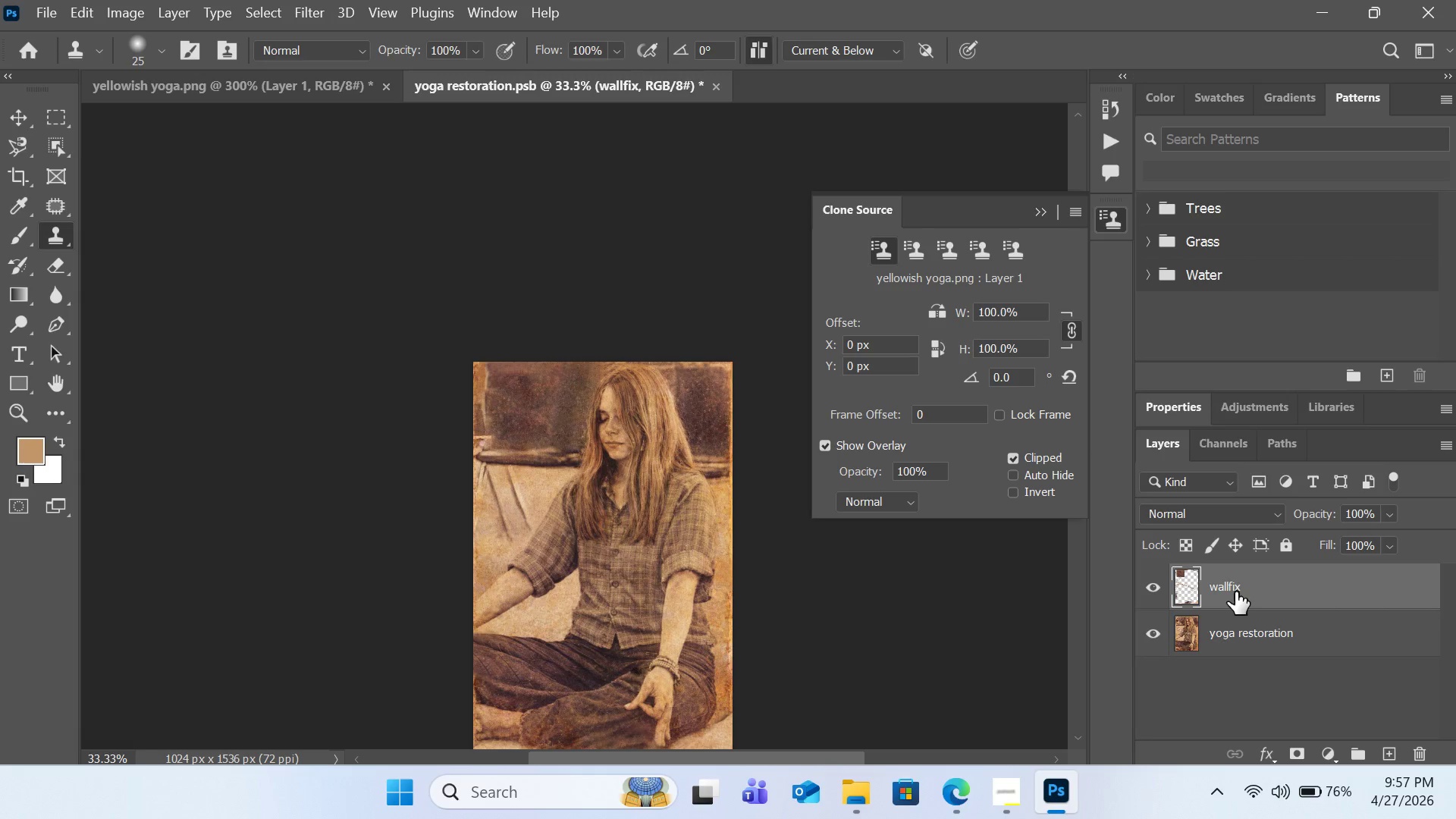 
double_click([1235, 592])
 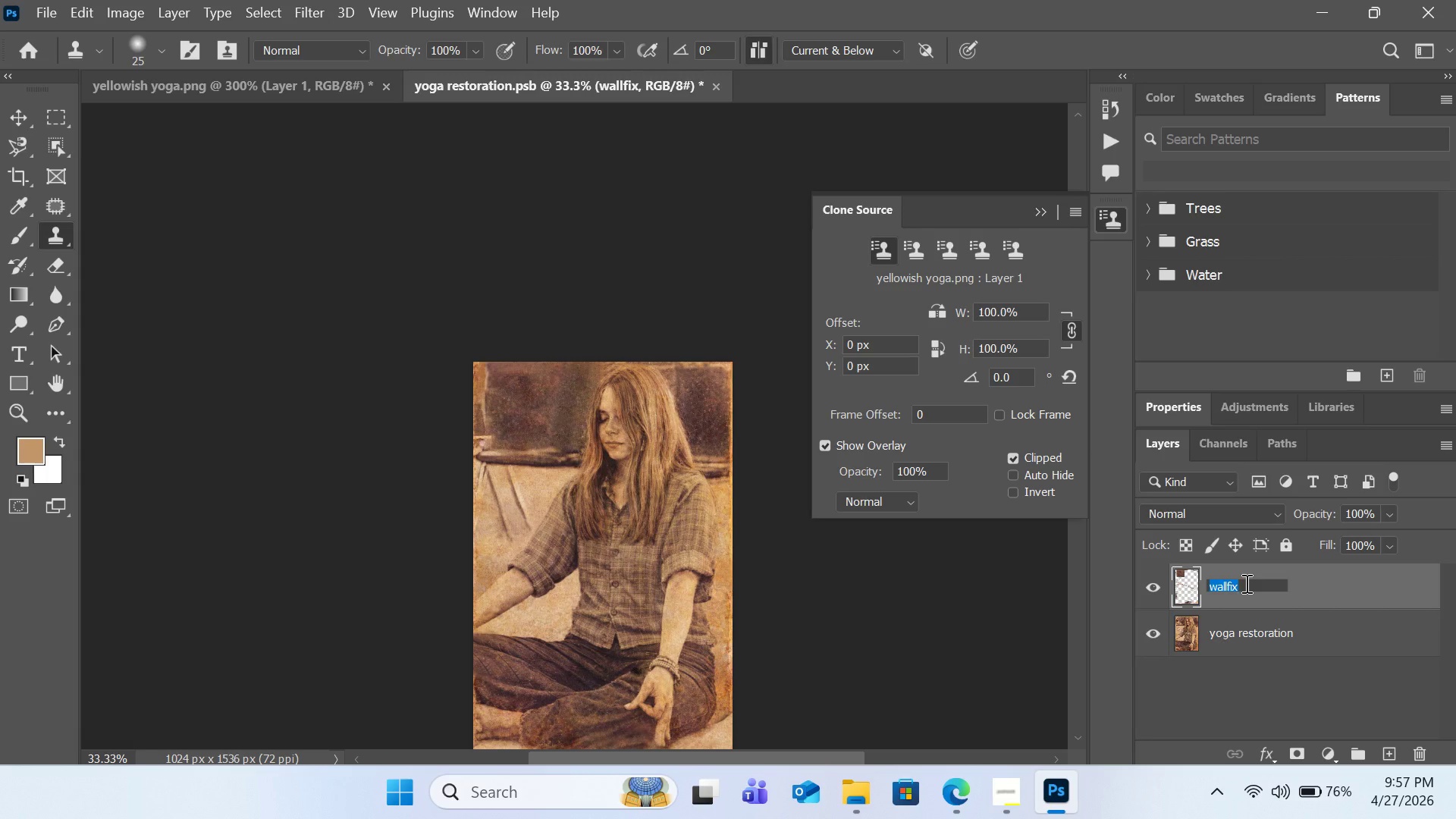 
key(Space)
 